 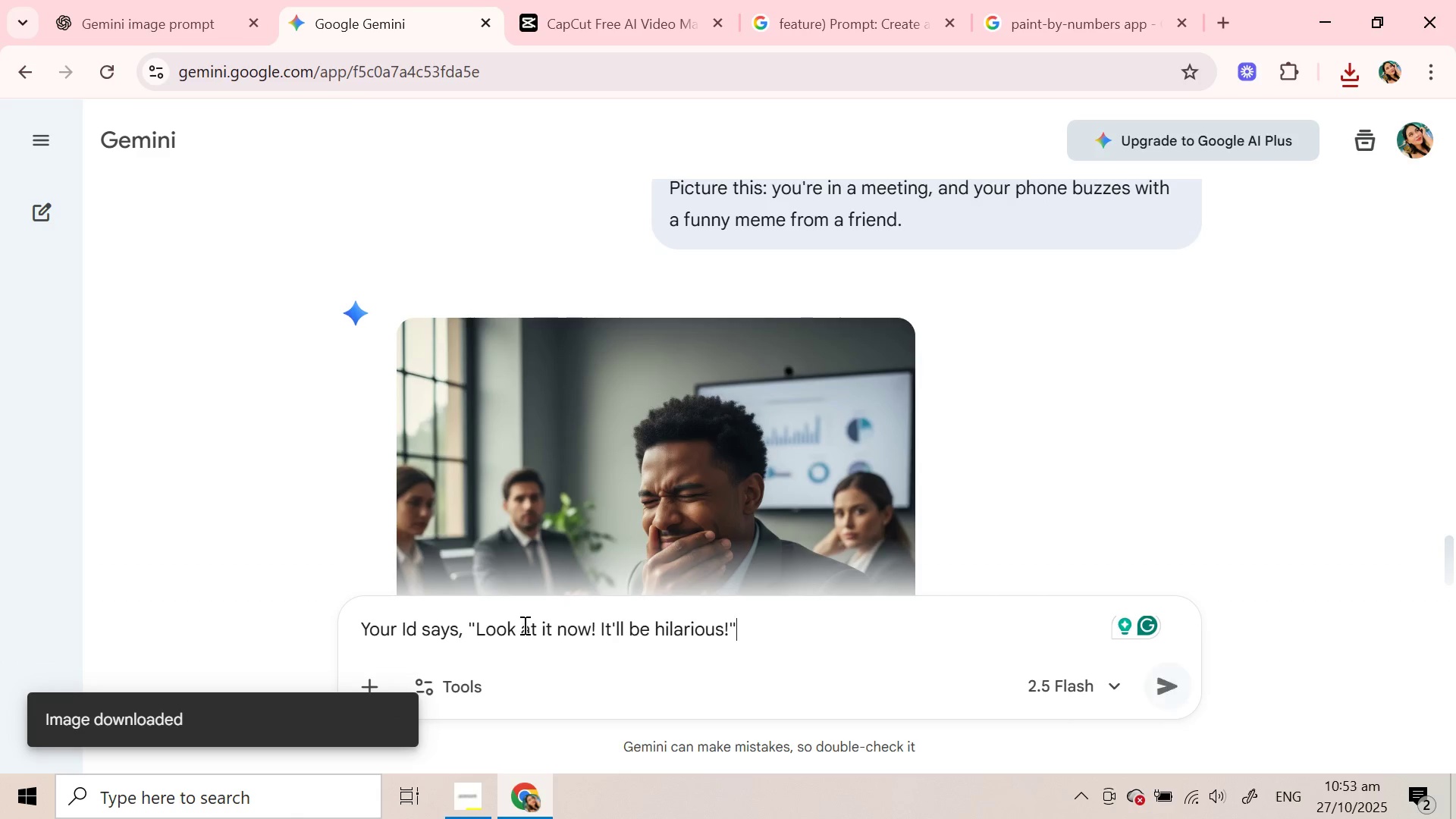 
key(Enter)
 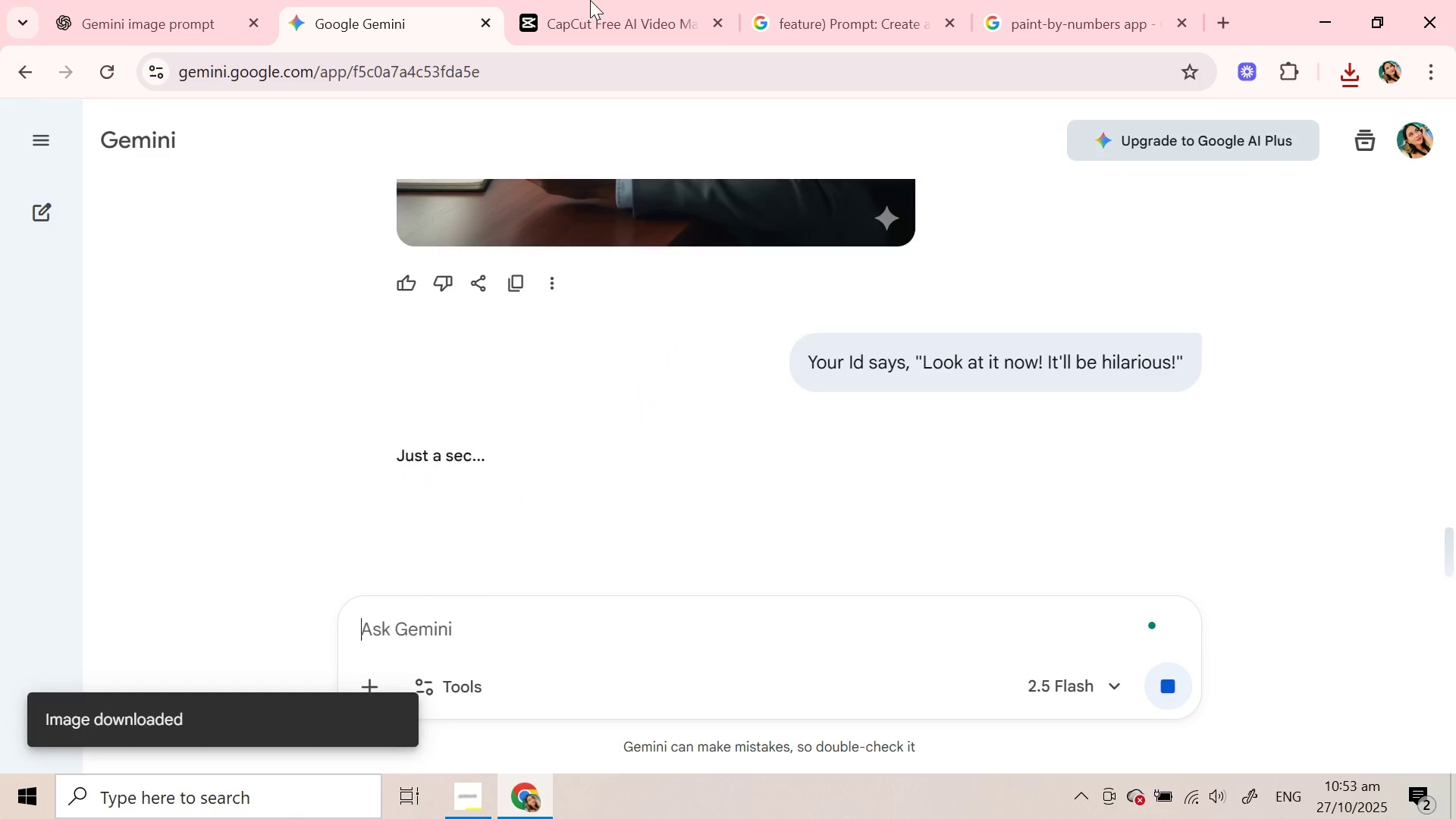 
mouse_move([610, 11])
 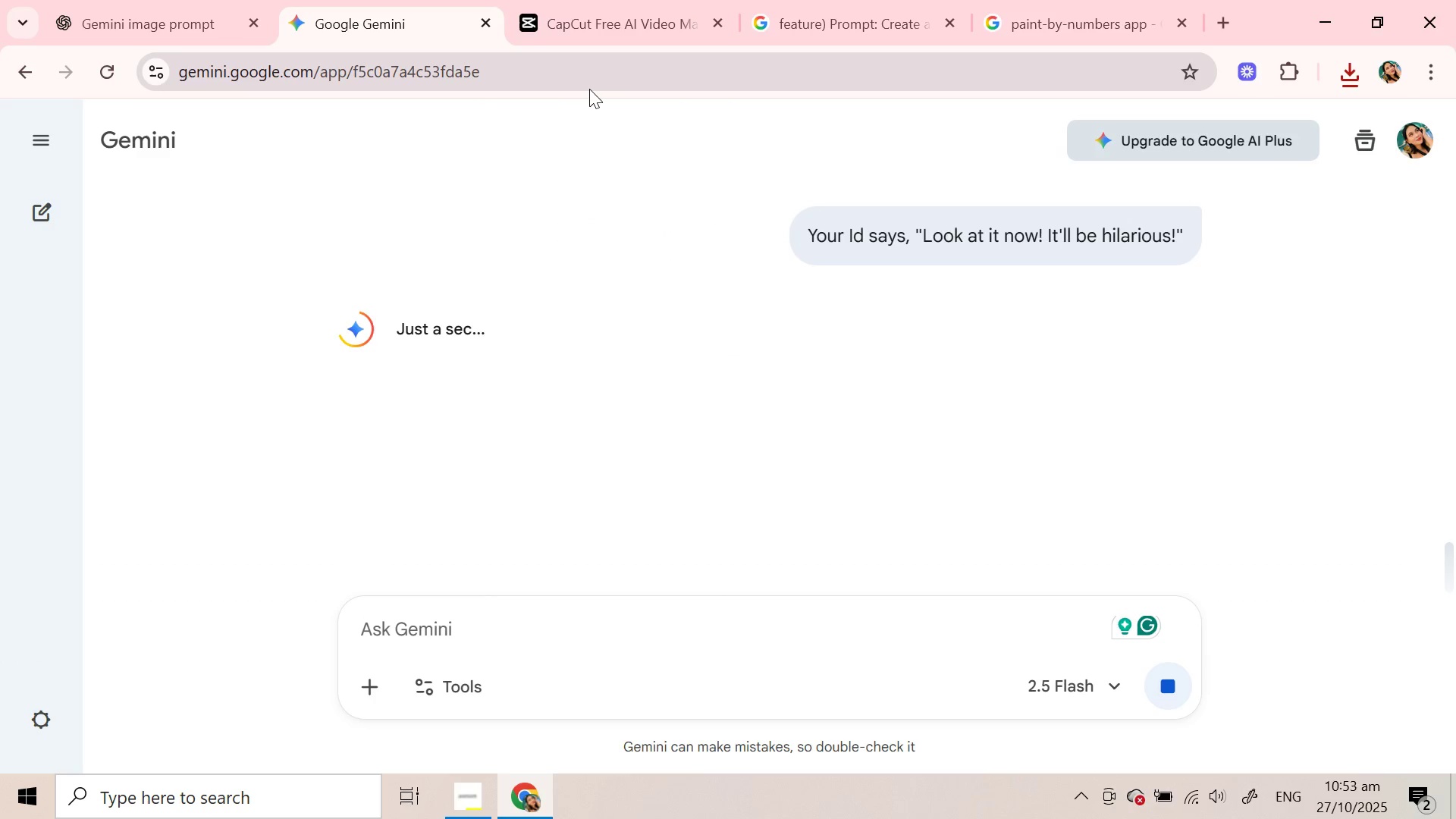 
scroll: coordinate [624, 301], scroll_direction: up, amount: 2.0
 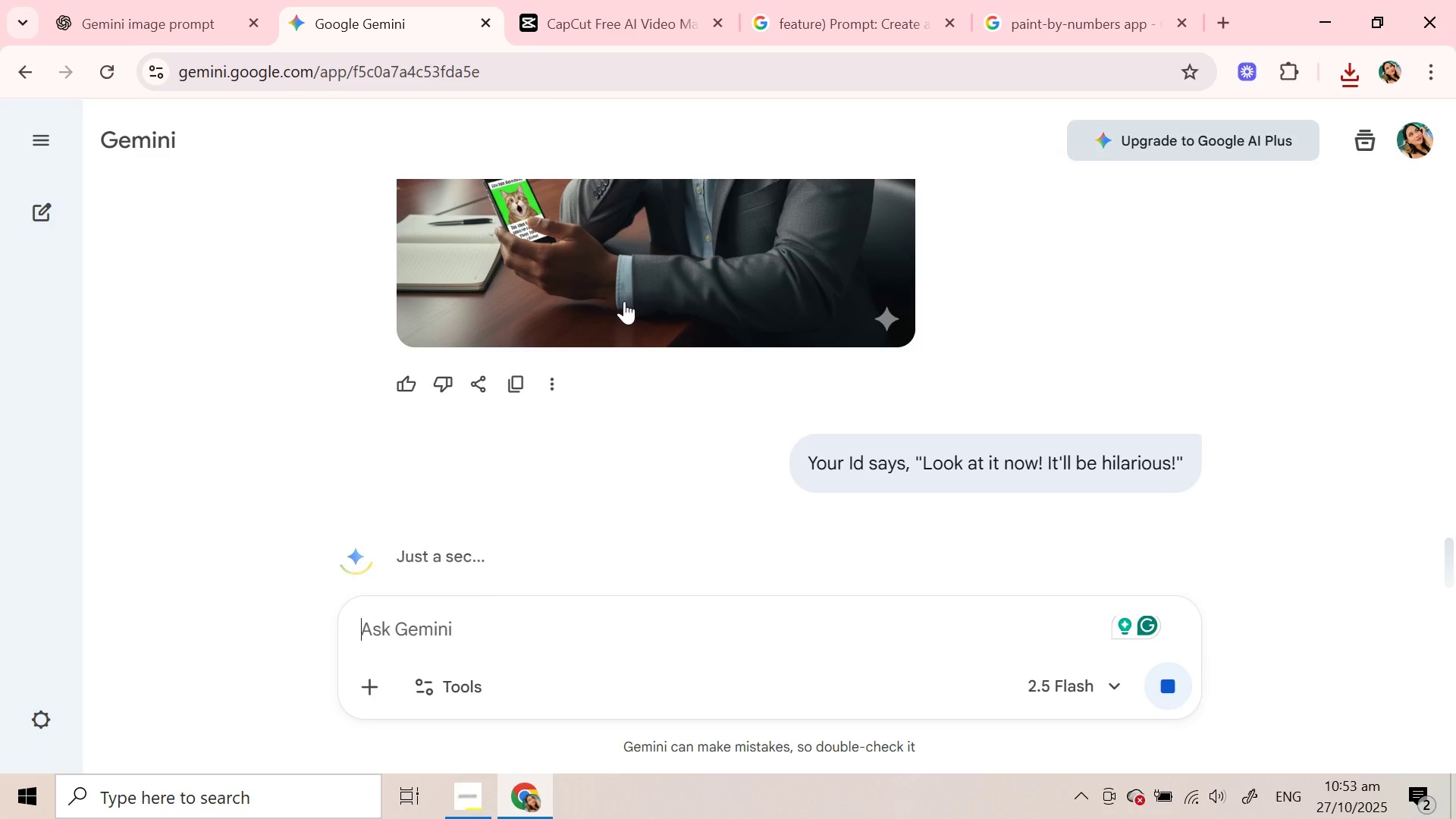 
scroll: coordinate [624, 301], scroll_direction: down, amount: 3.0
 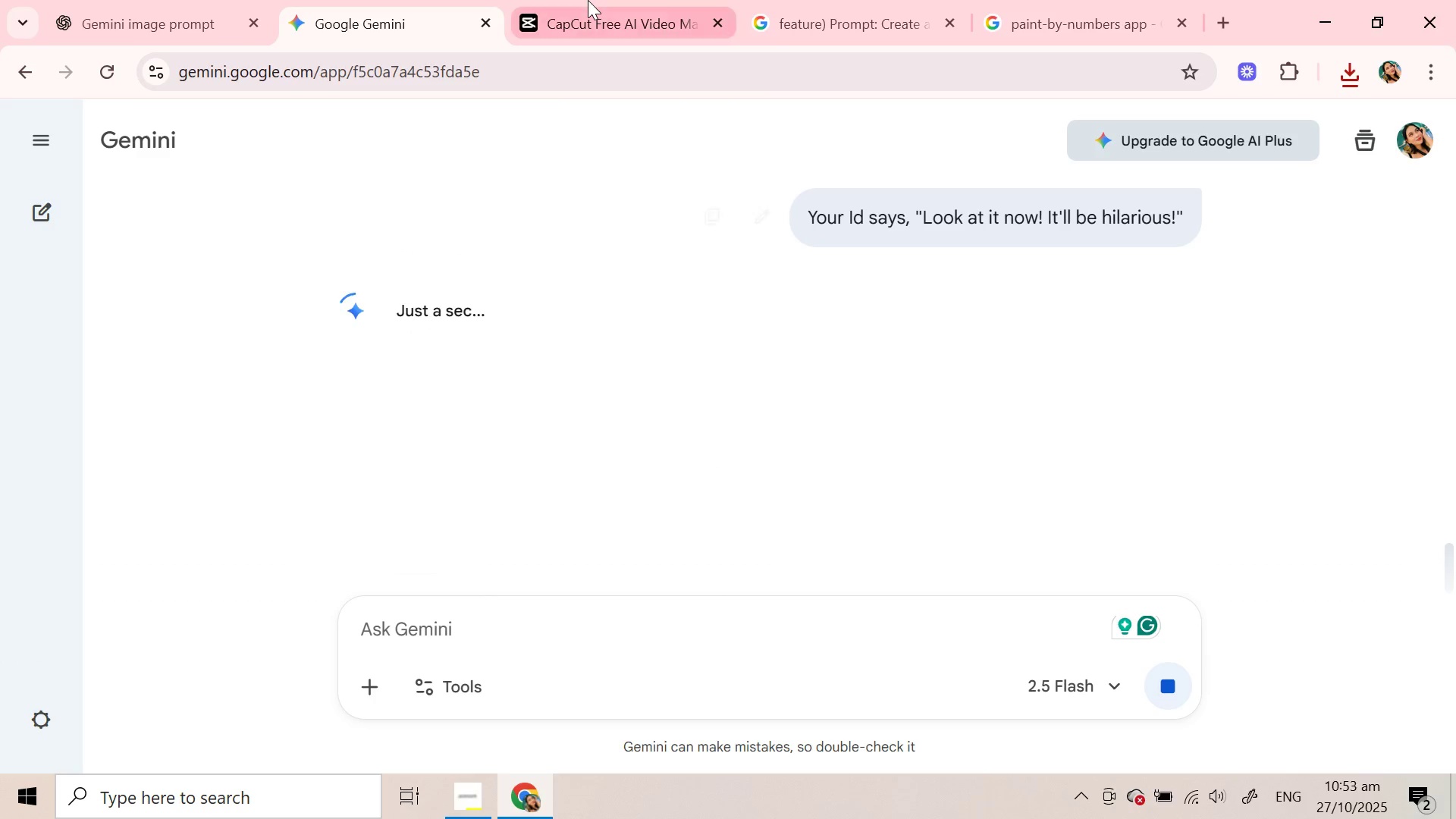 
left_click([587, 0])
 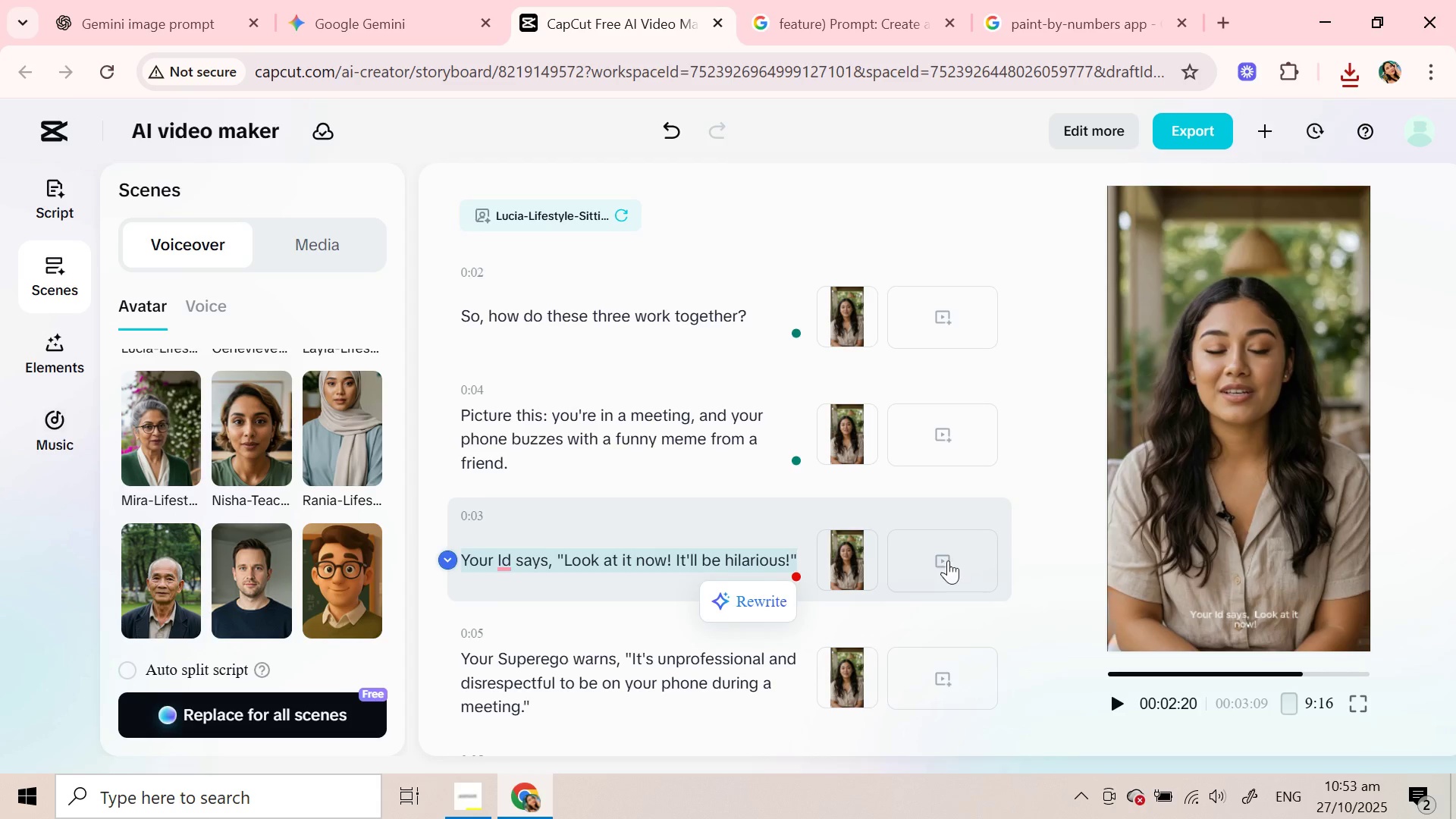 
left_click([948, 560])
 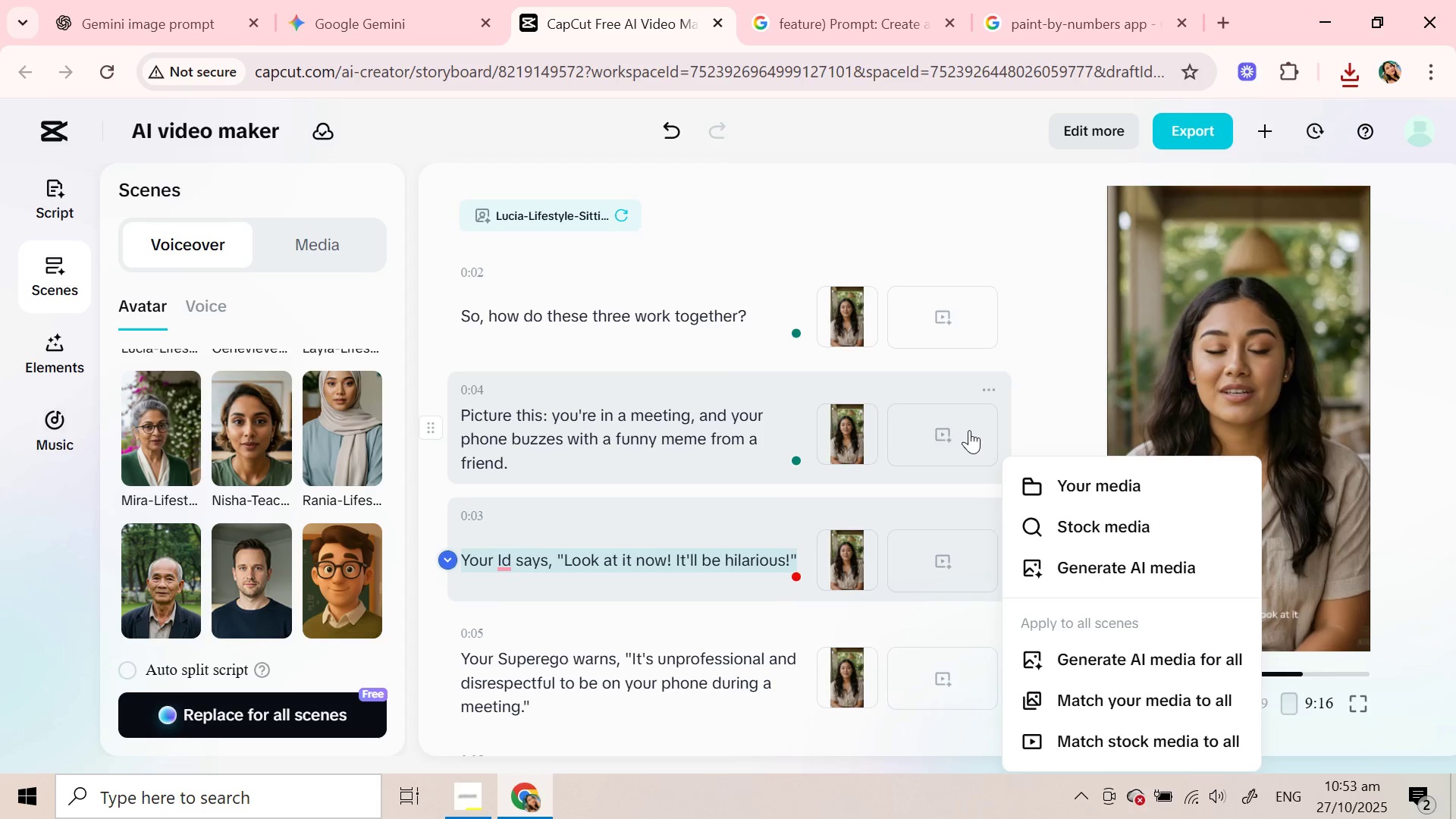 
left_click([969, 429])
 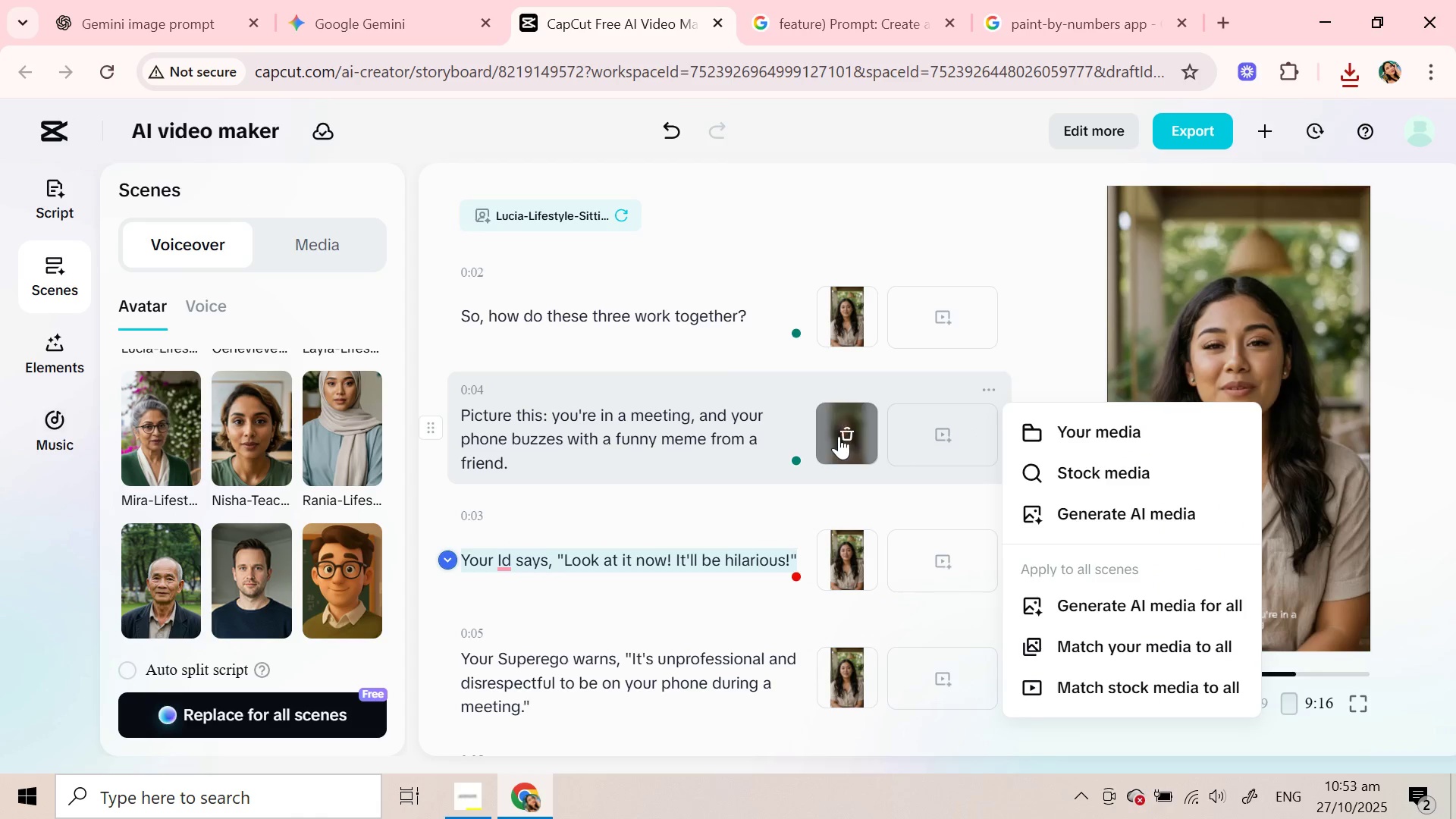 
left_click([838, 436])
 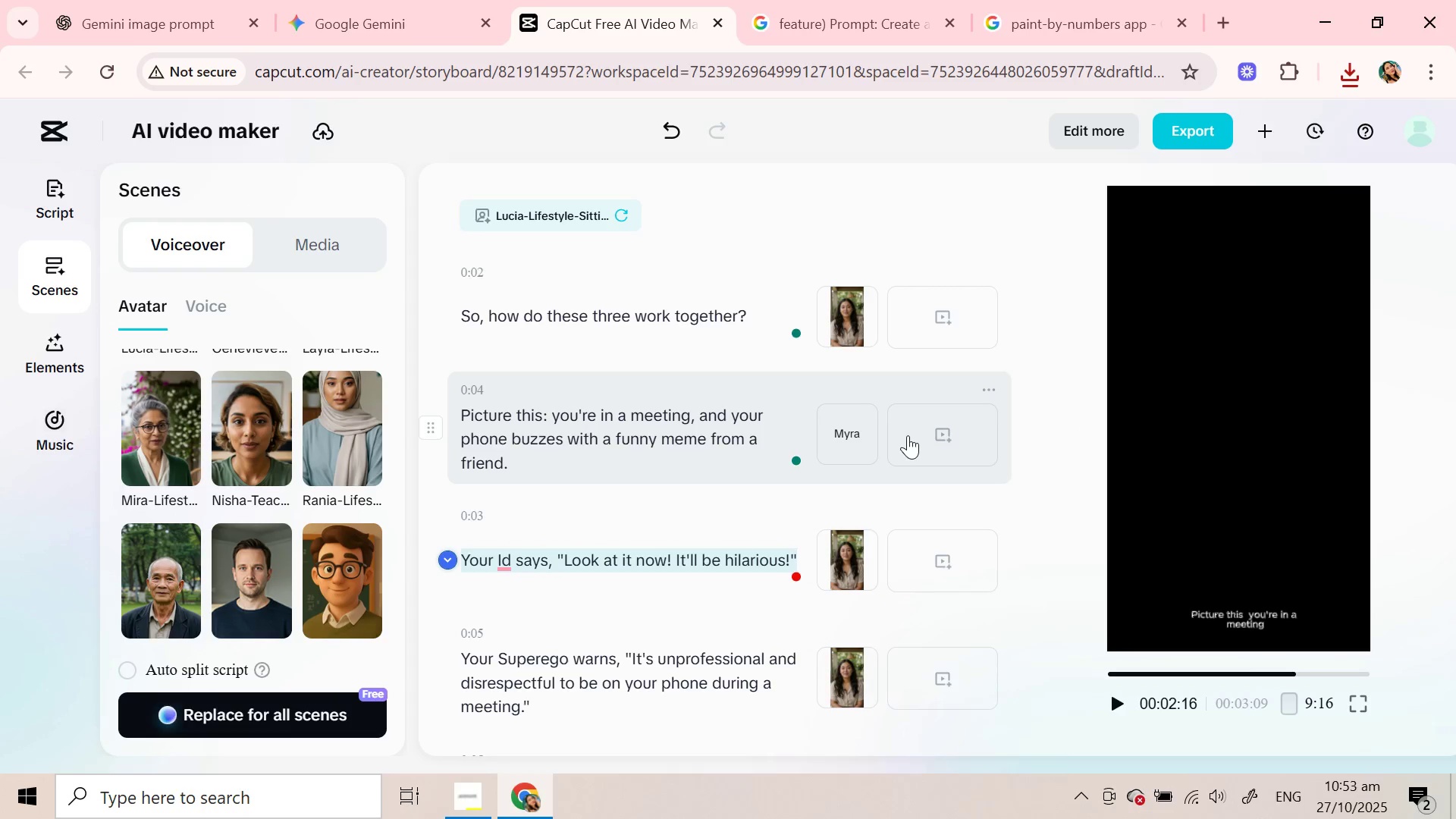 
left_click([908, 435])
 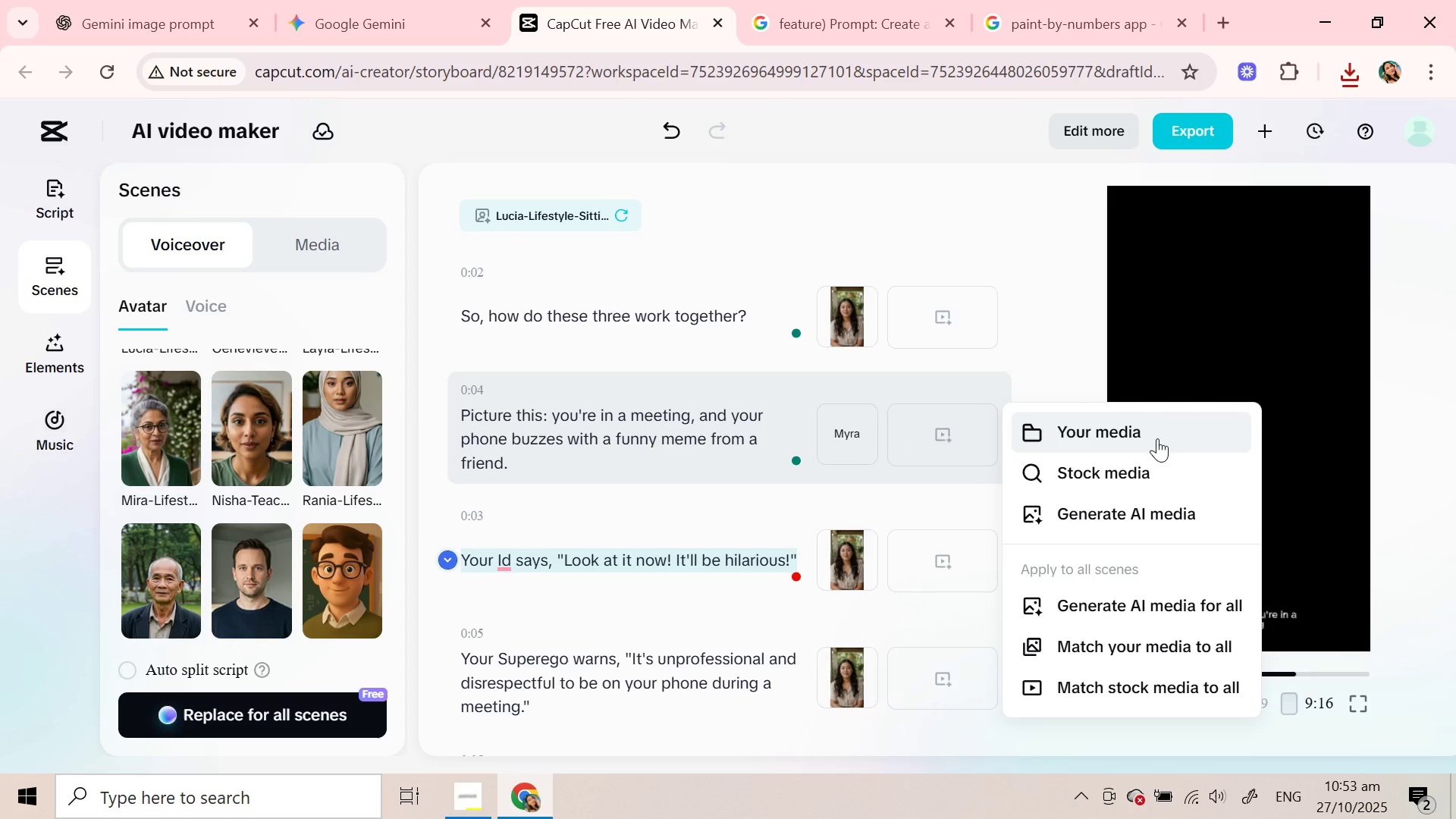 
left_click([1153, 435])
 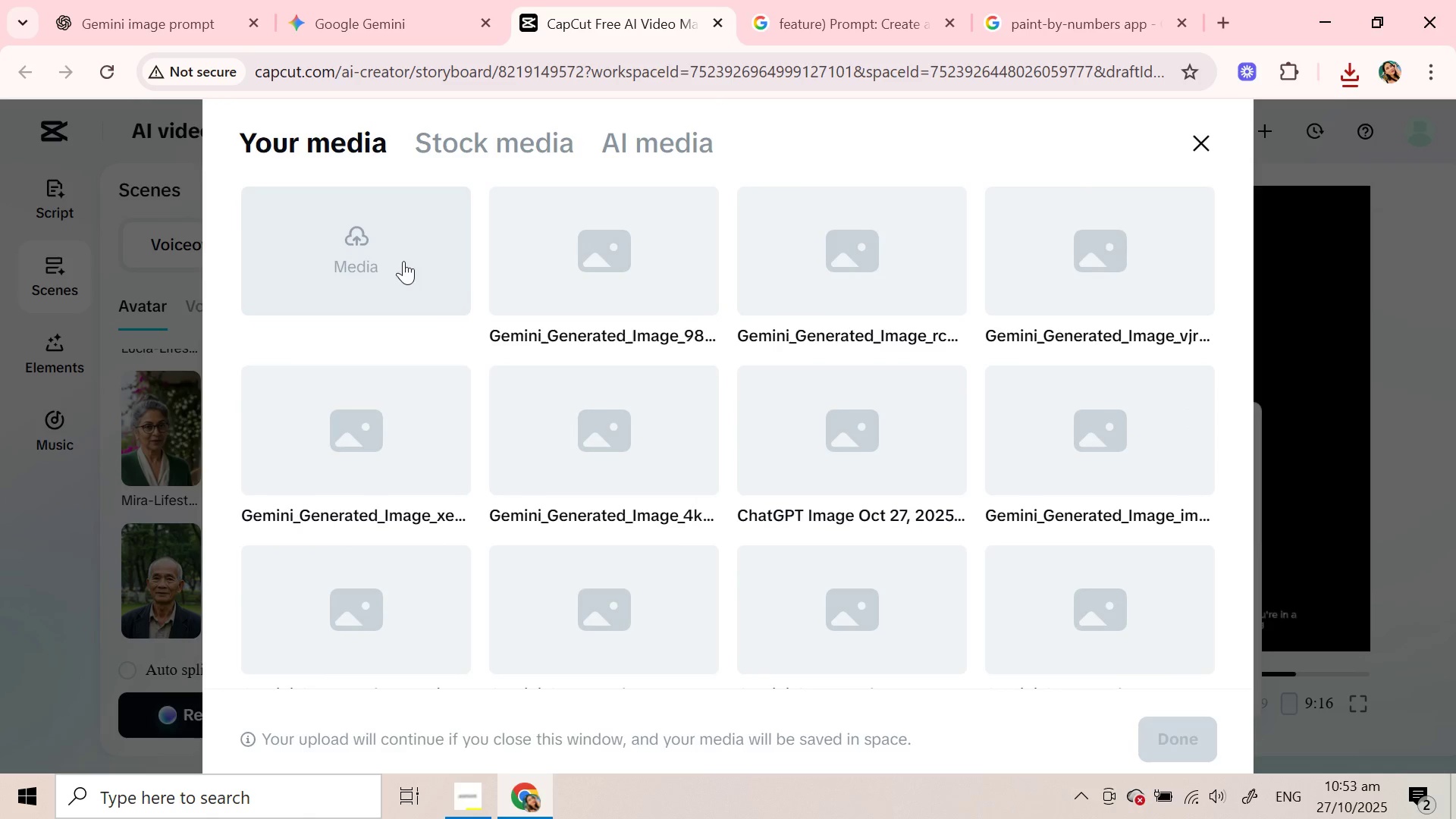 
left_click([367, 252])
 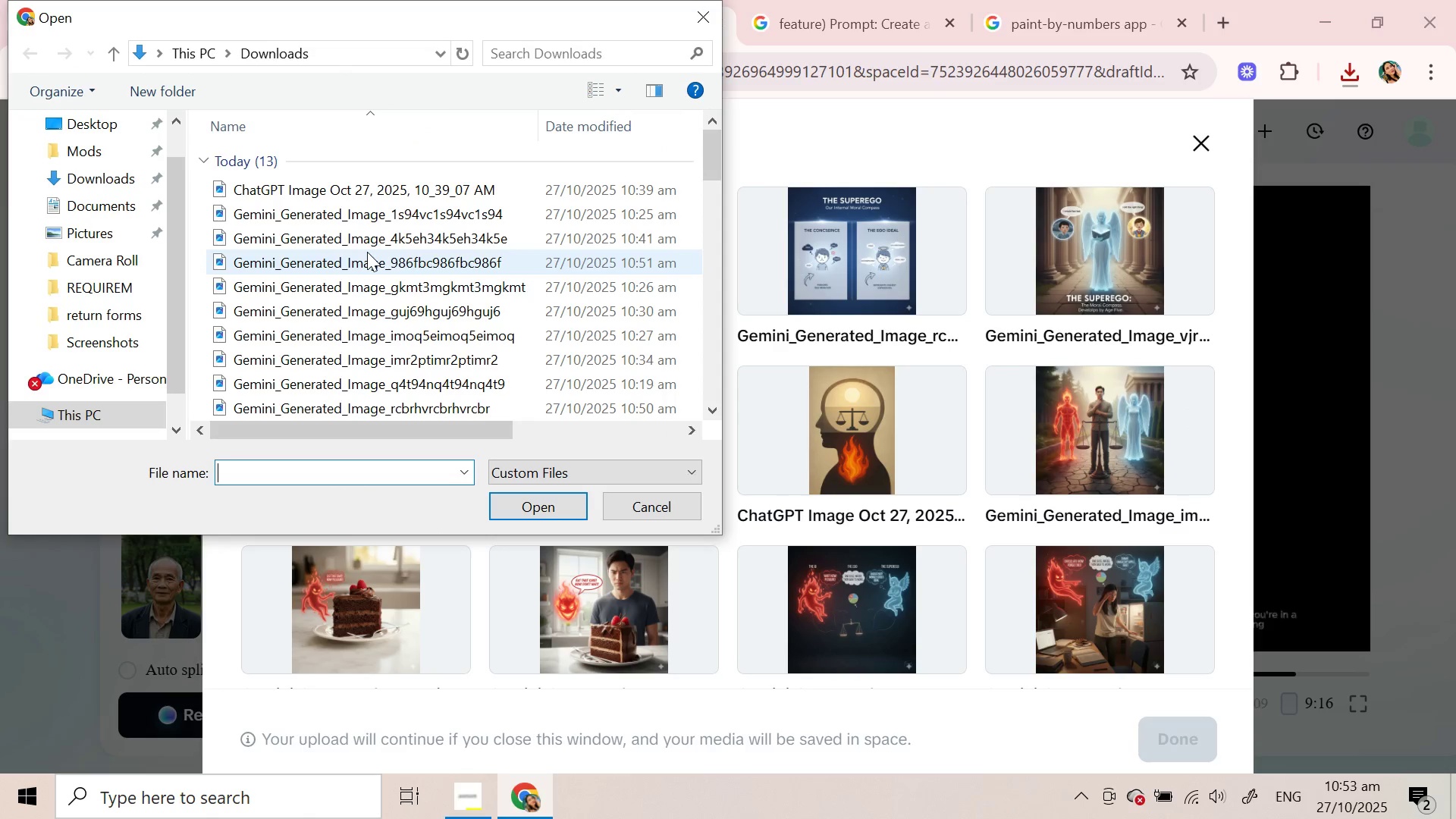 
scroll: coordinate [367, 271], scroll_direction: down, amount: 2.0
 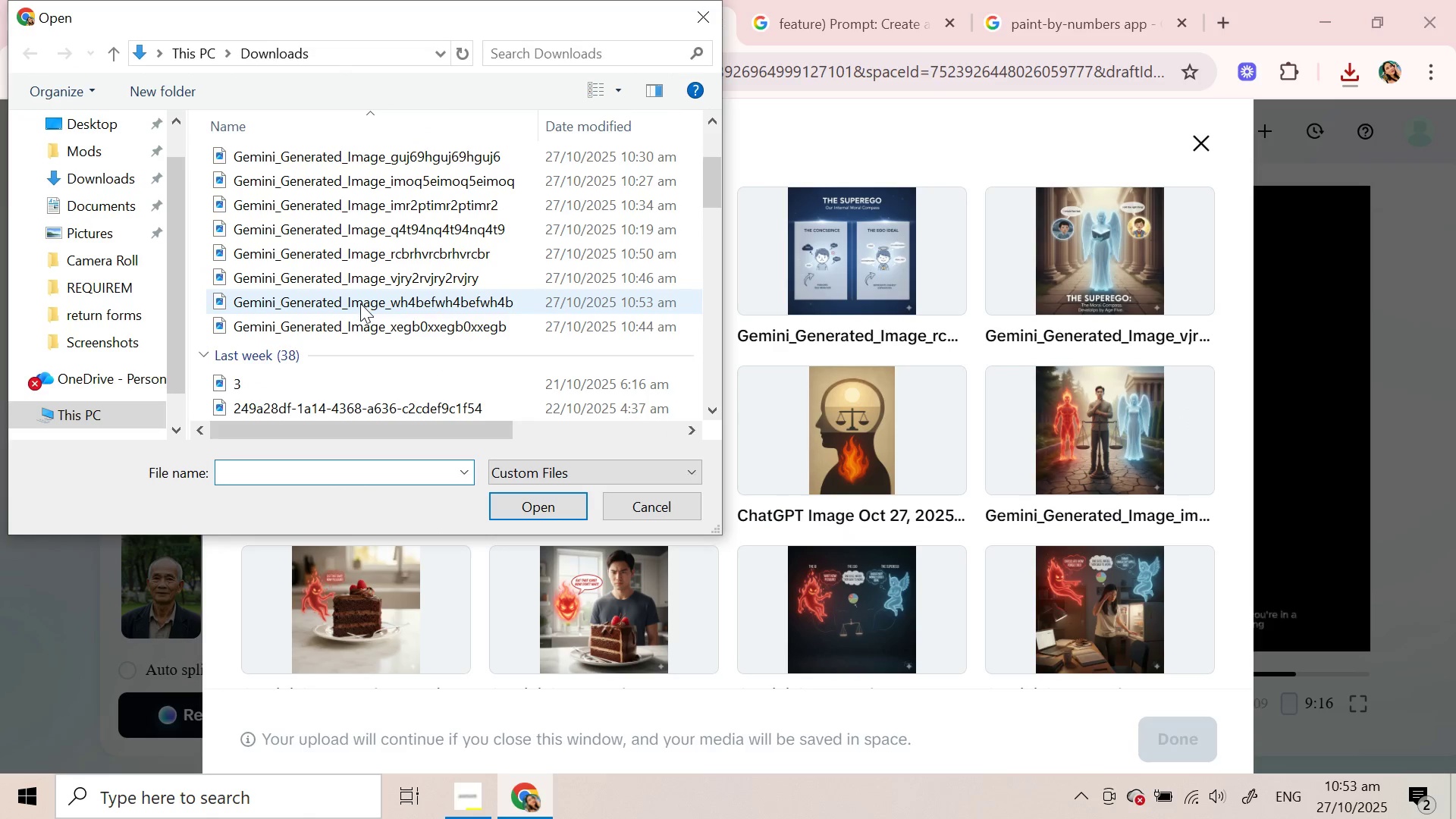 
left_click([360, 303])
 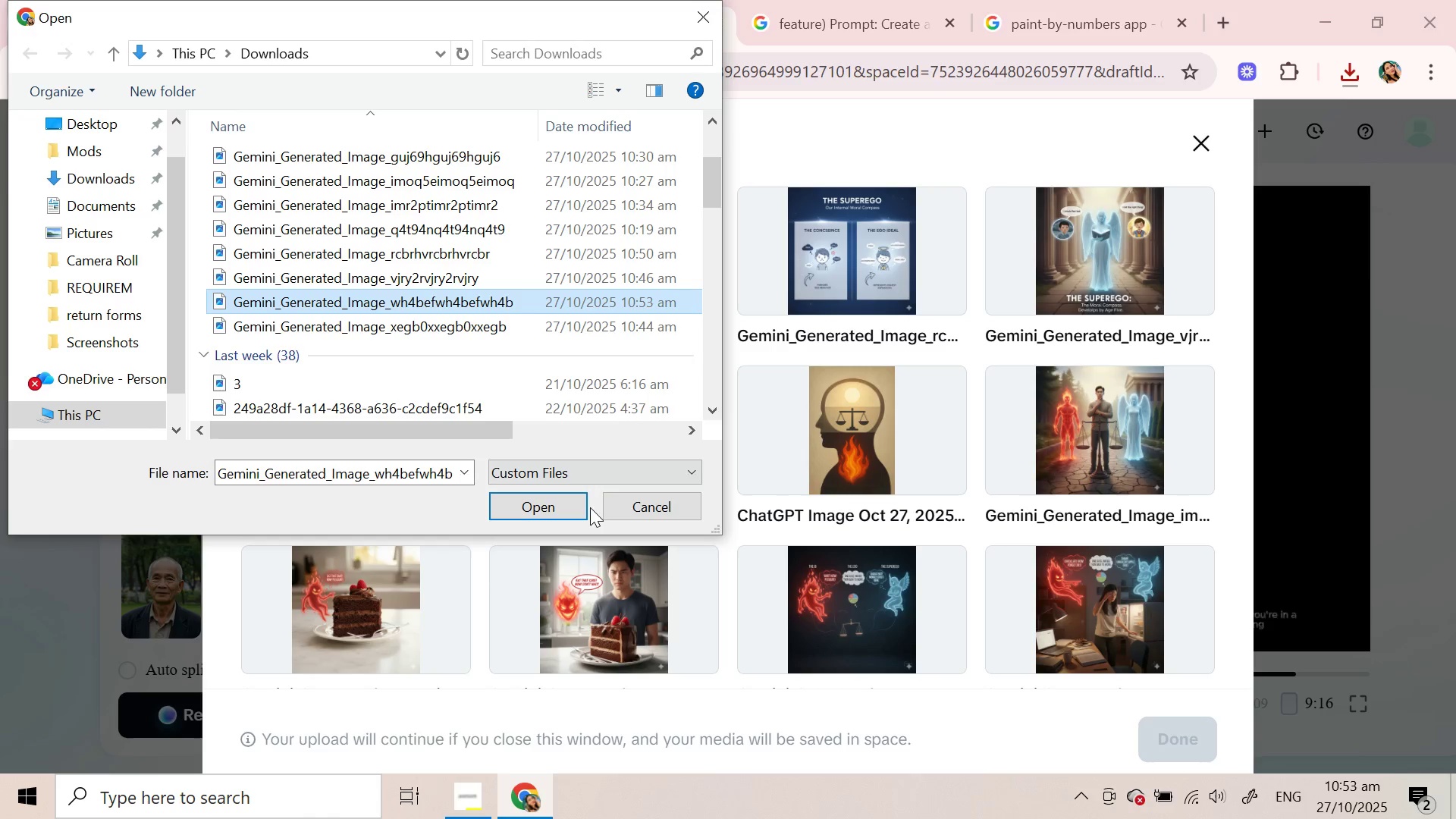 
left_click([562, 506])
 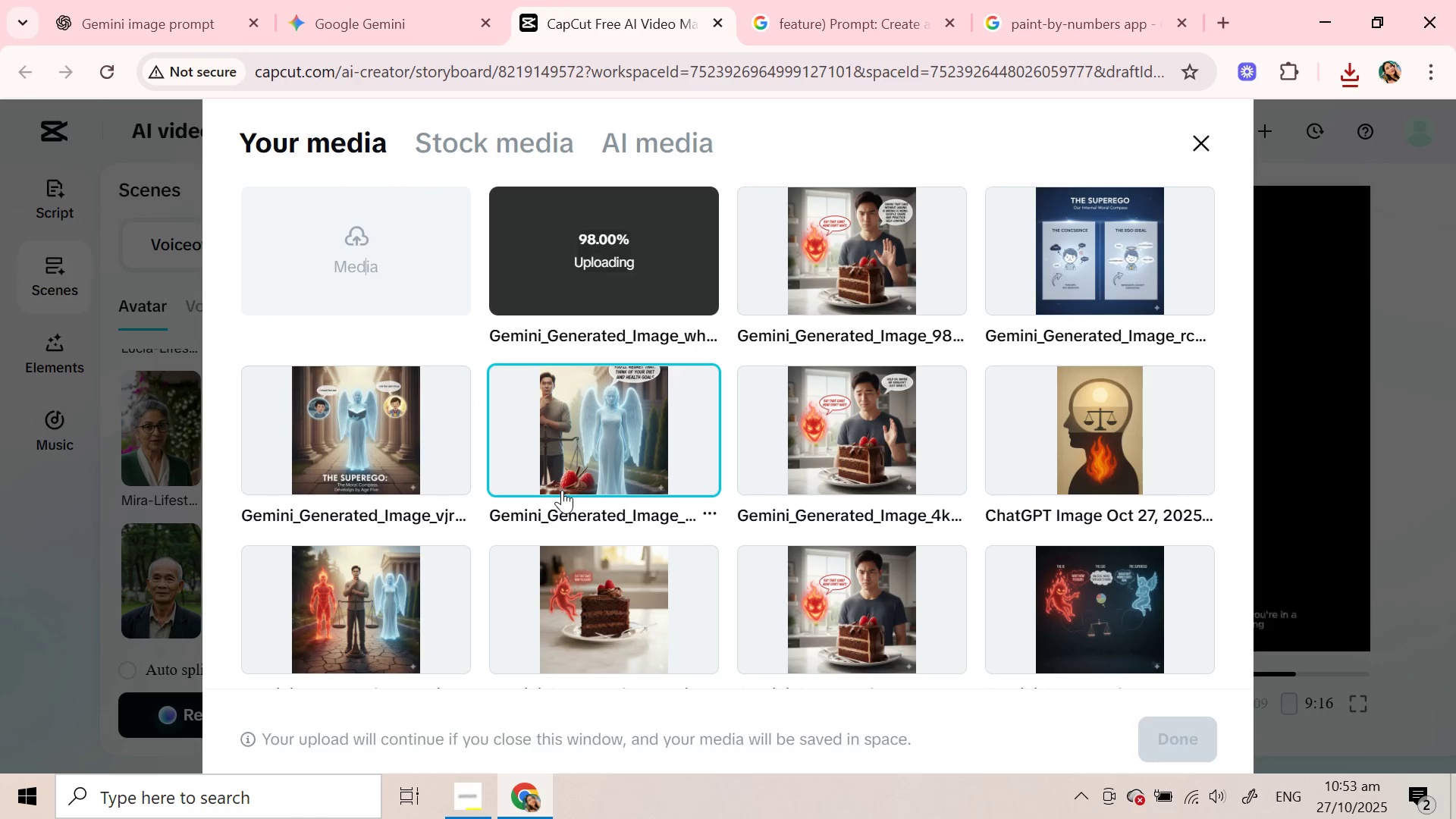 
wait(6.7)
 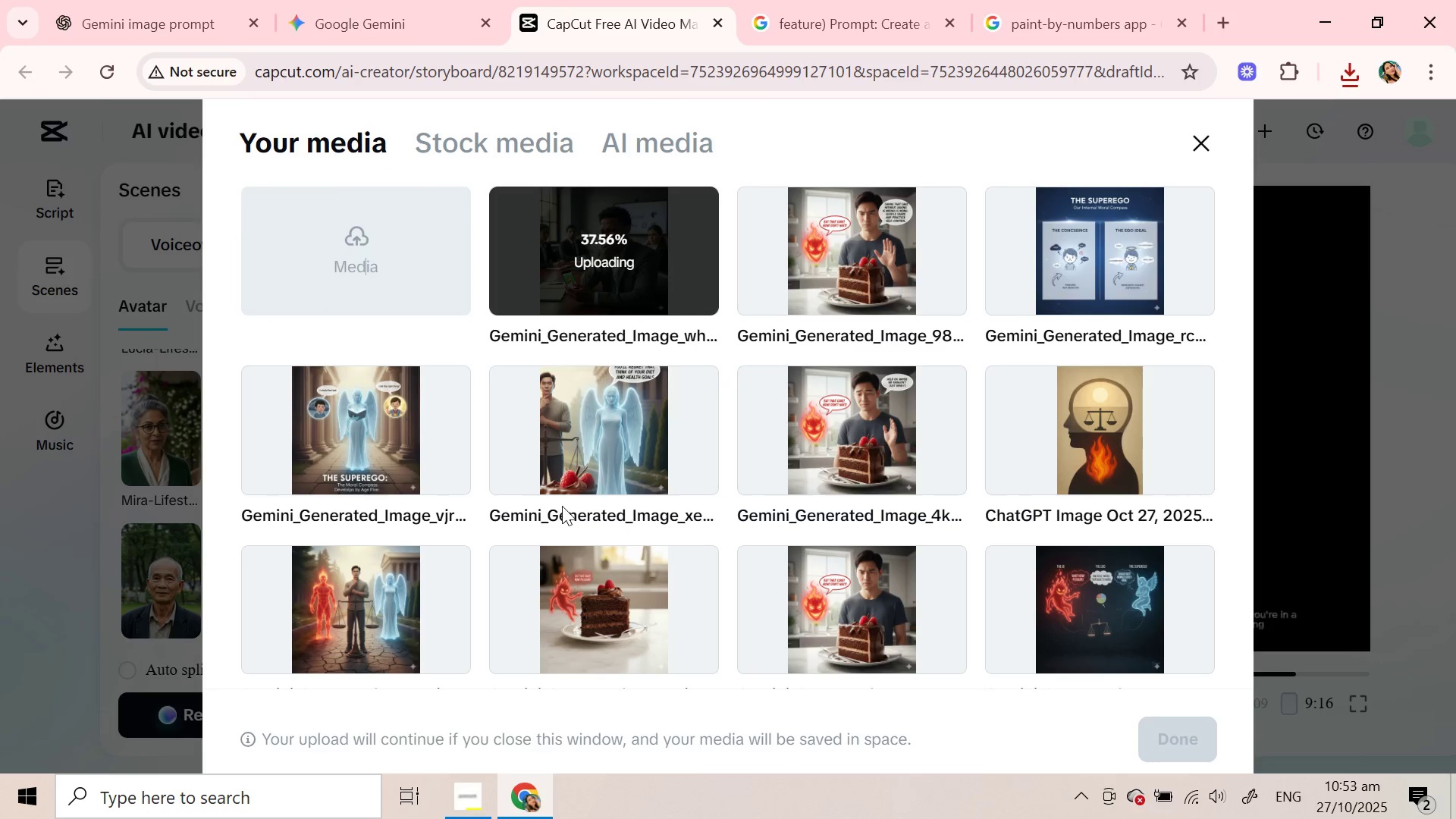 
left_click([613, 275])
 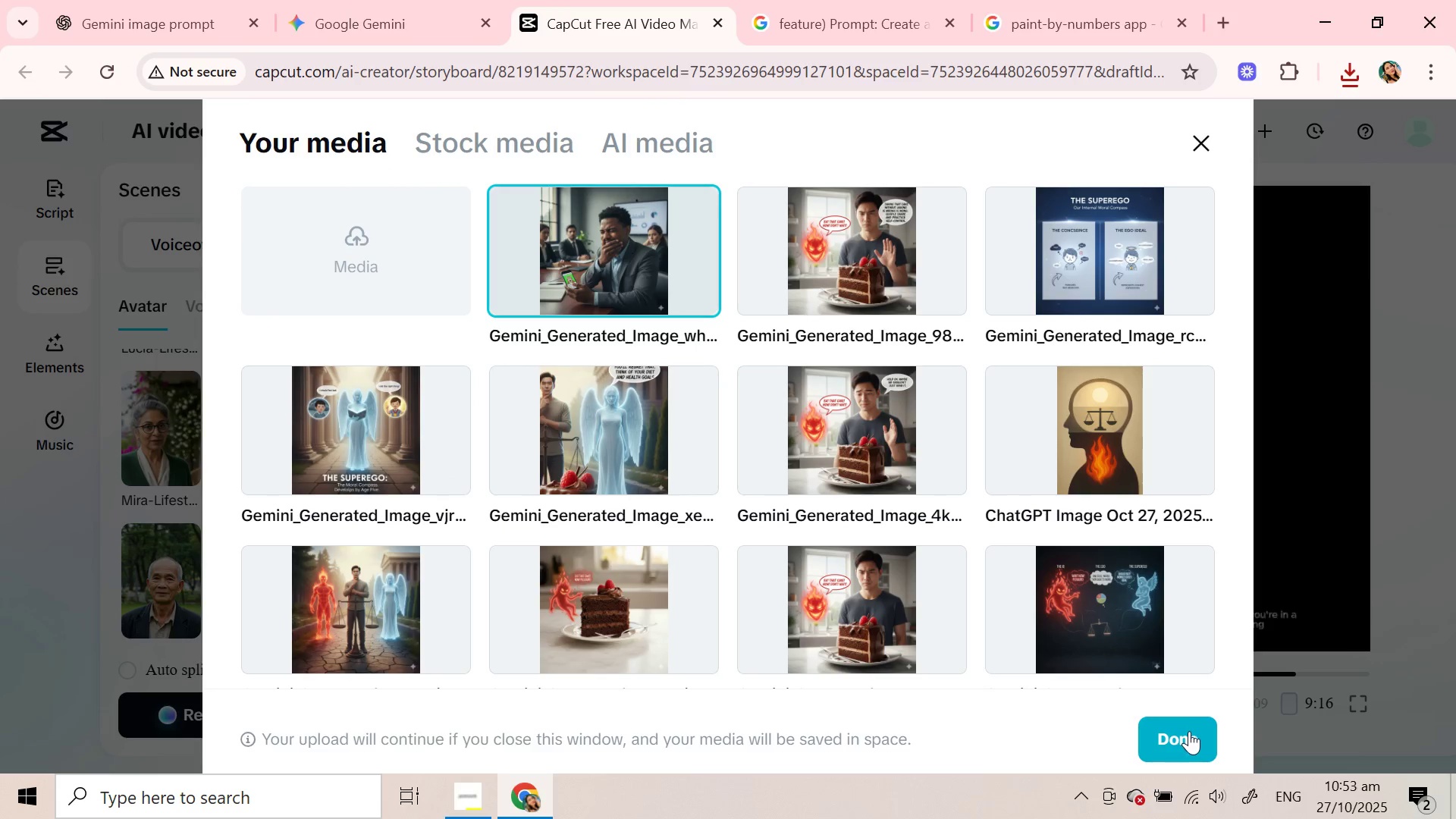 
left_click([1189, 731])
 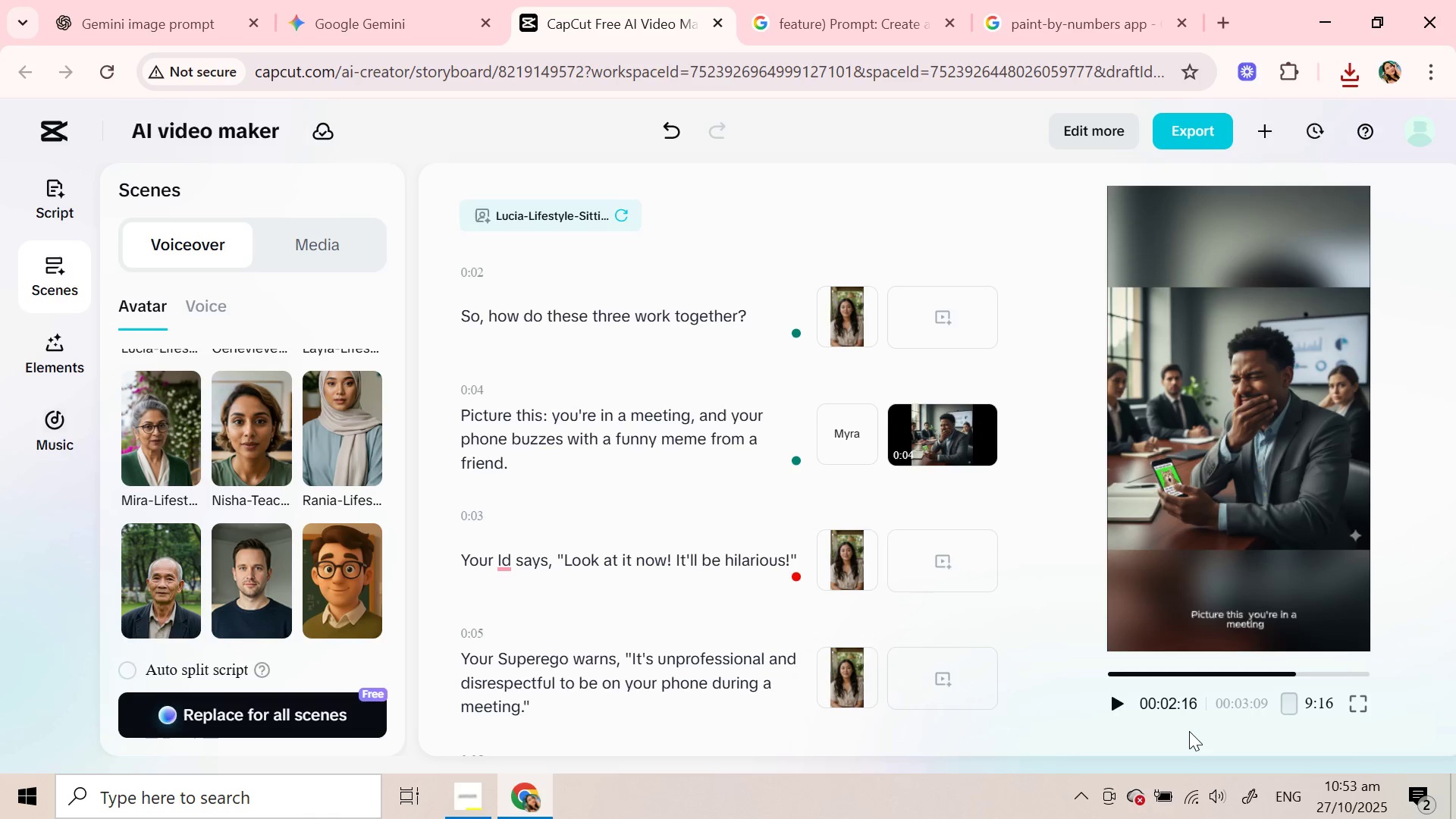 
wait(9.27)
 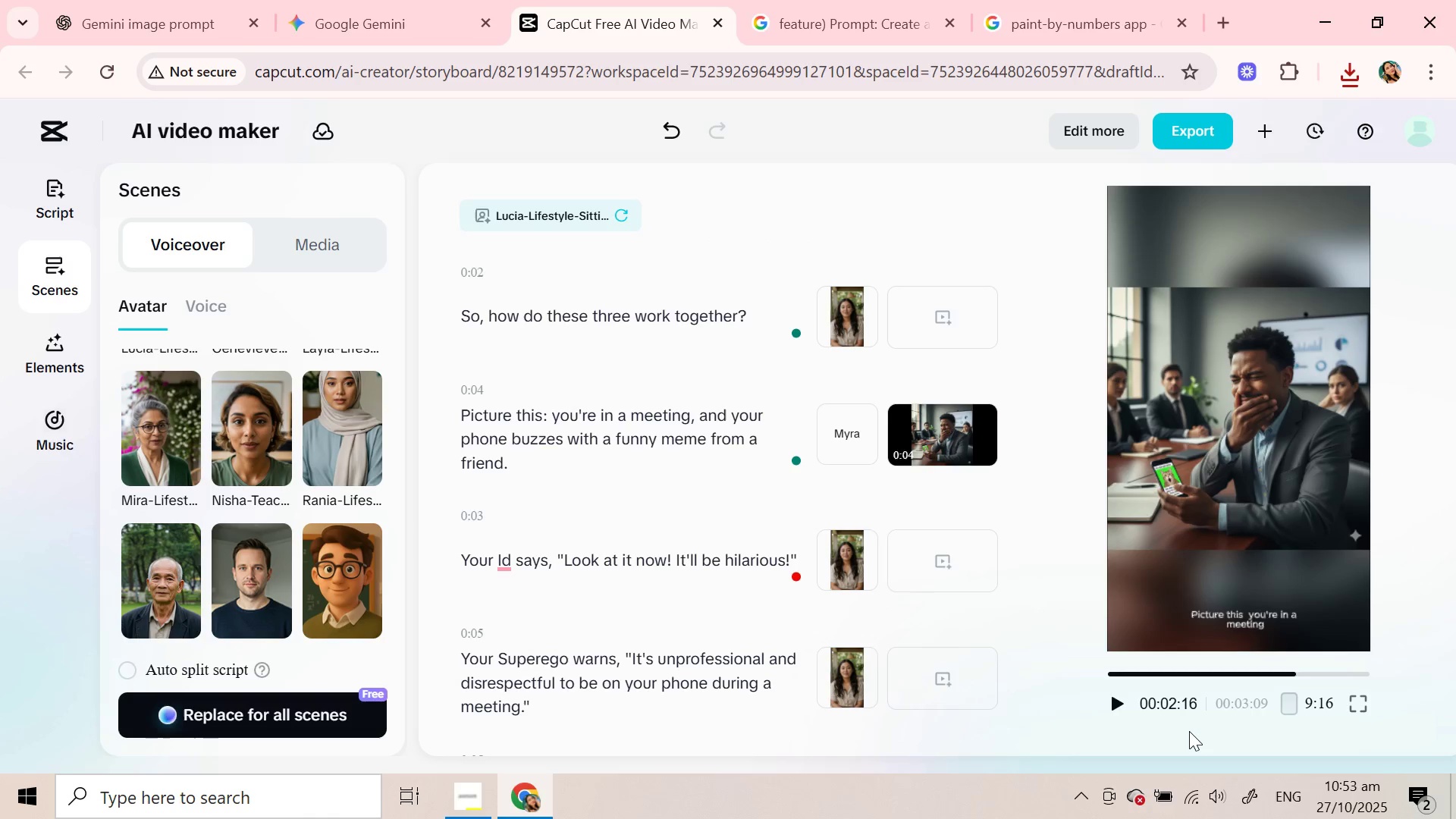 
left_click([624, 413])
 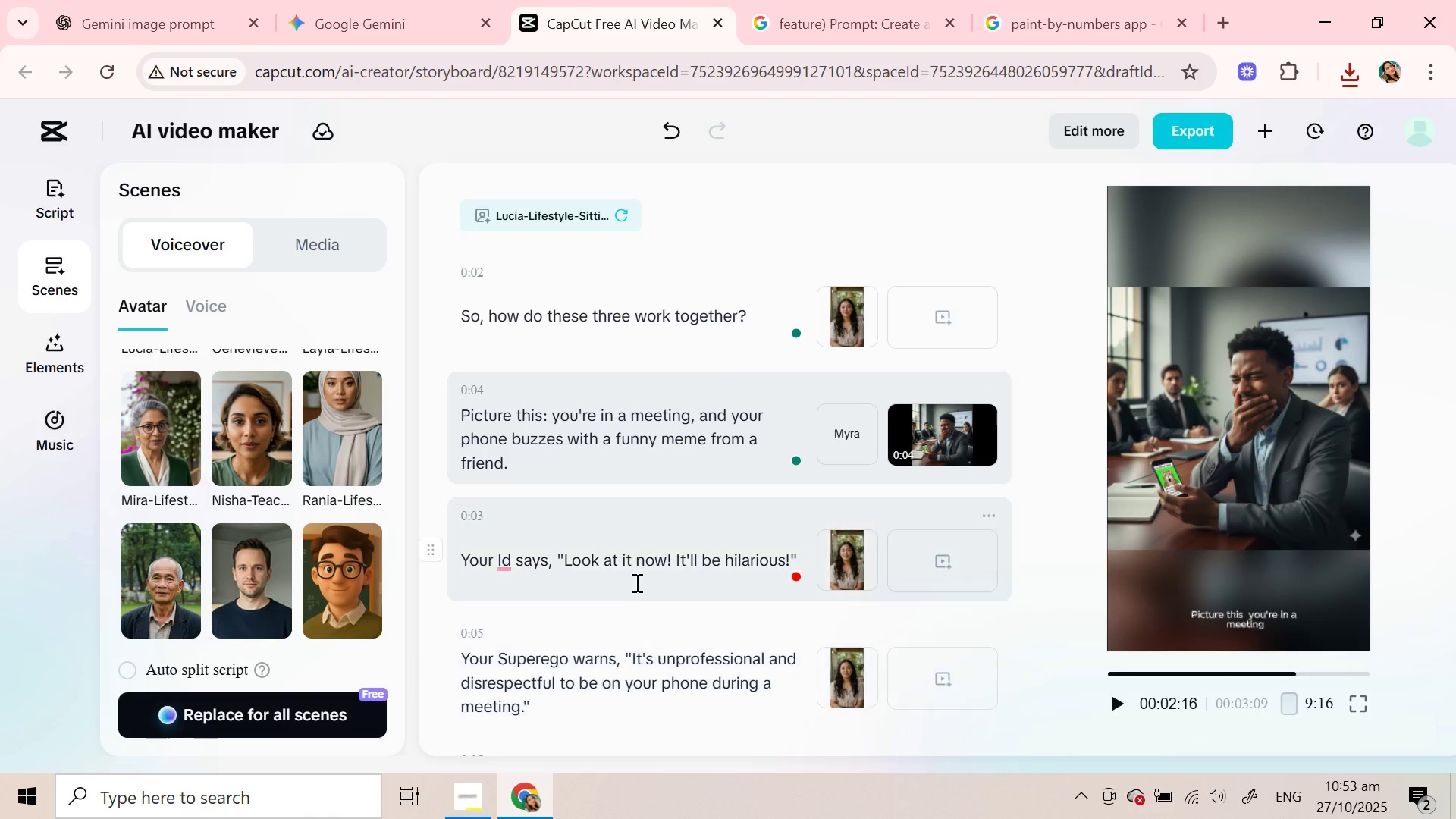 
left_click_drag(start_coordinate=[634, 573], to_coordinate=[634, 565])
 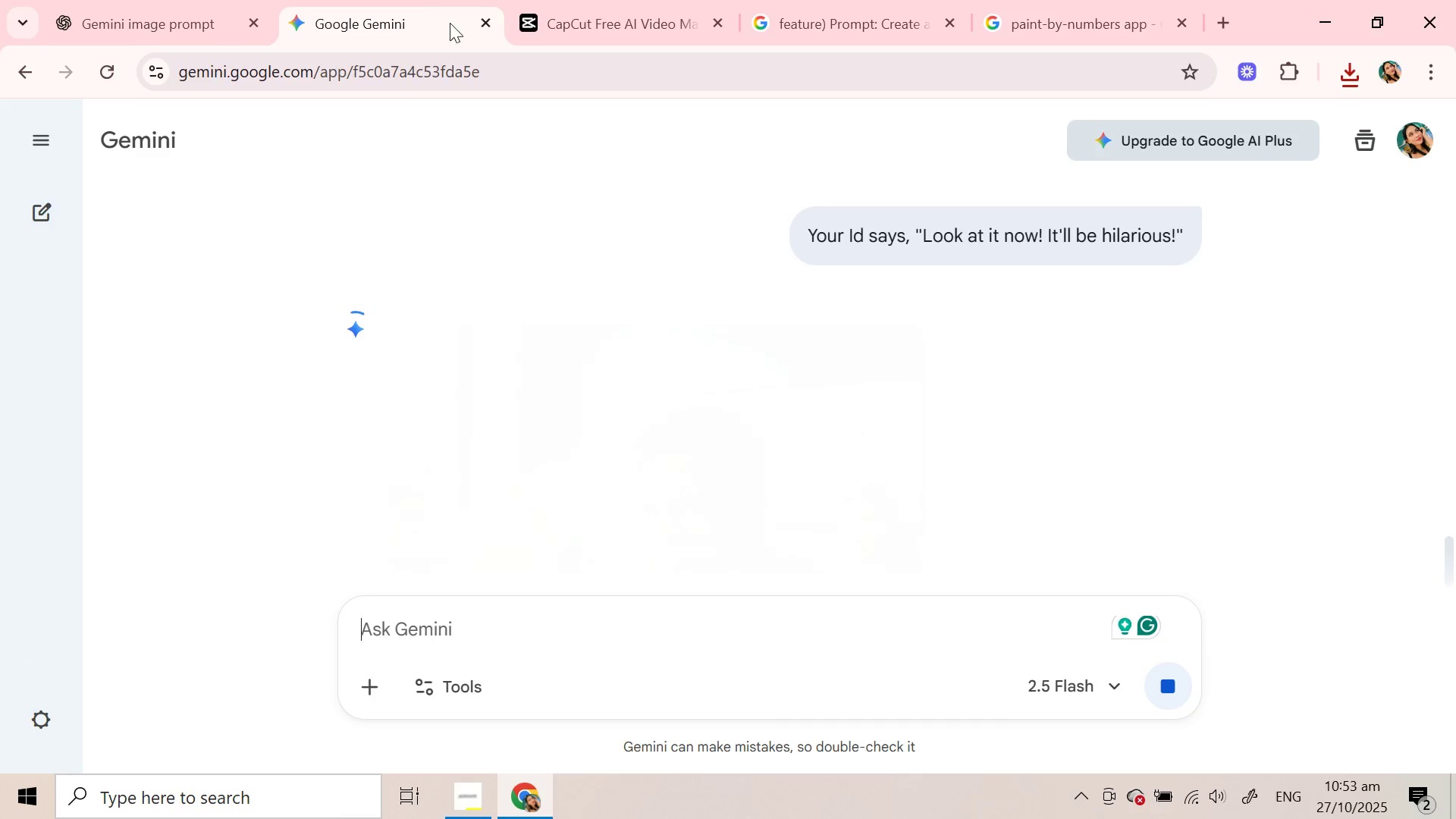 
double_click([443, 0])
 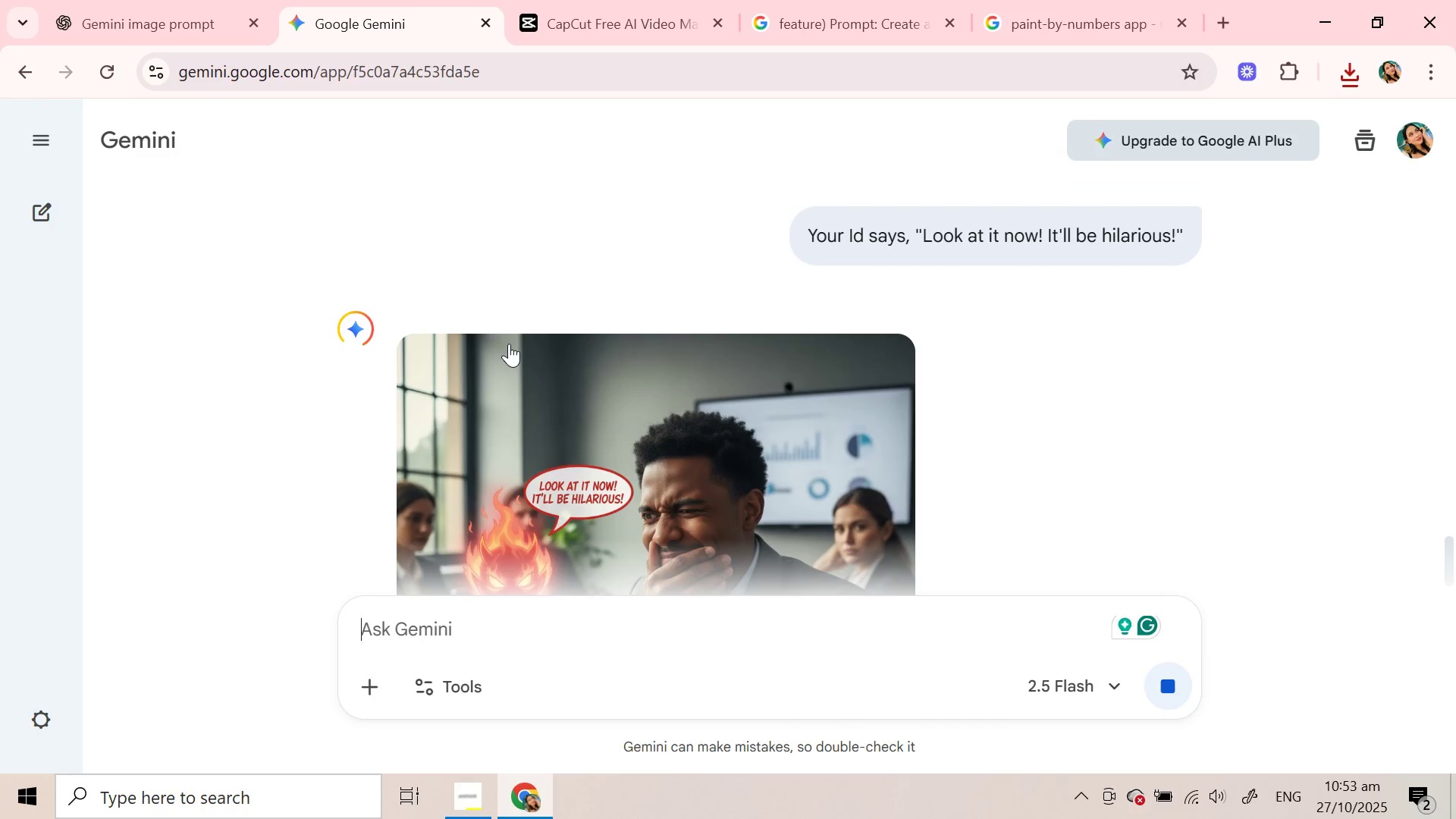 
scroll: coordinate [509, 344], scroll_direction: down, amount: 2.0
 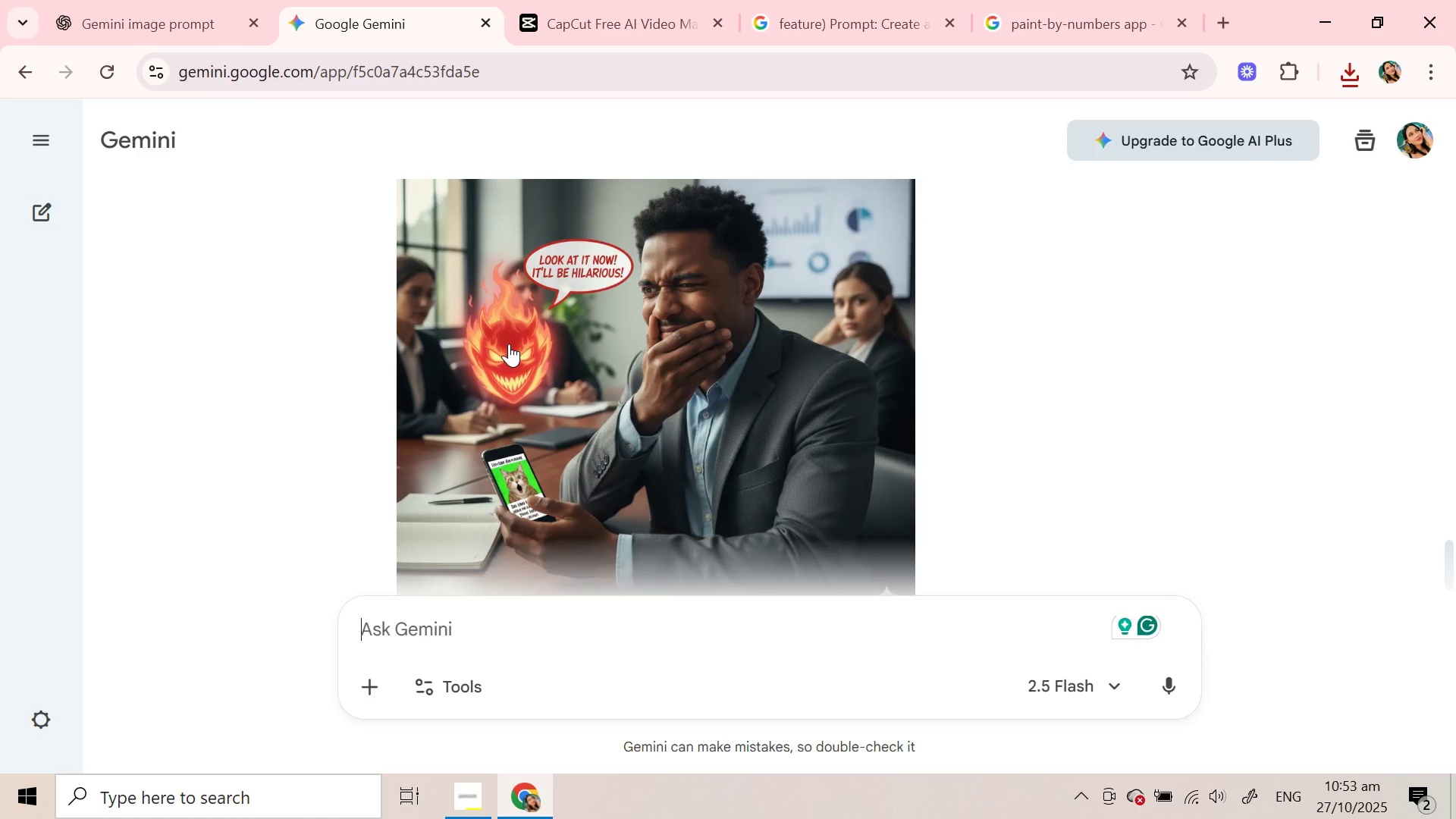 
scroll: coordinate [509, 344], scroll_direction: up, amount: 1.0
 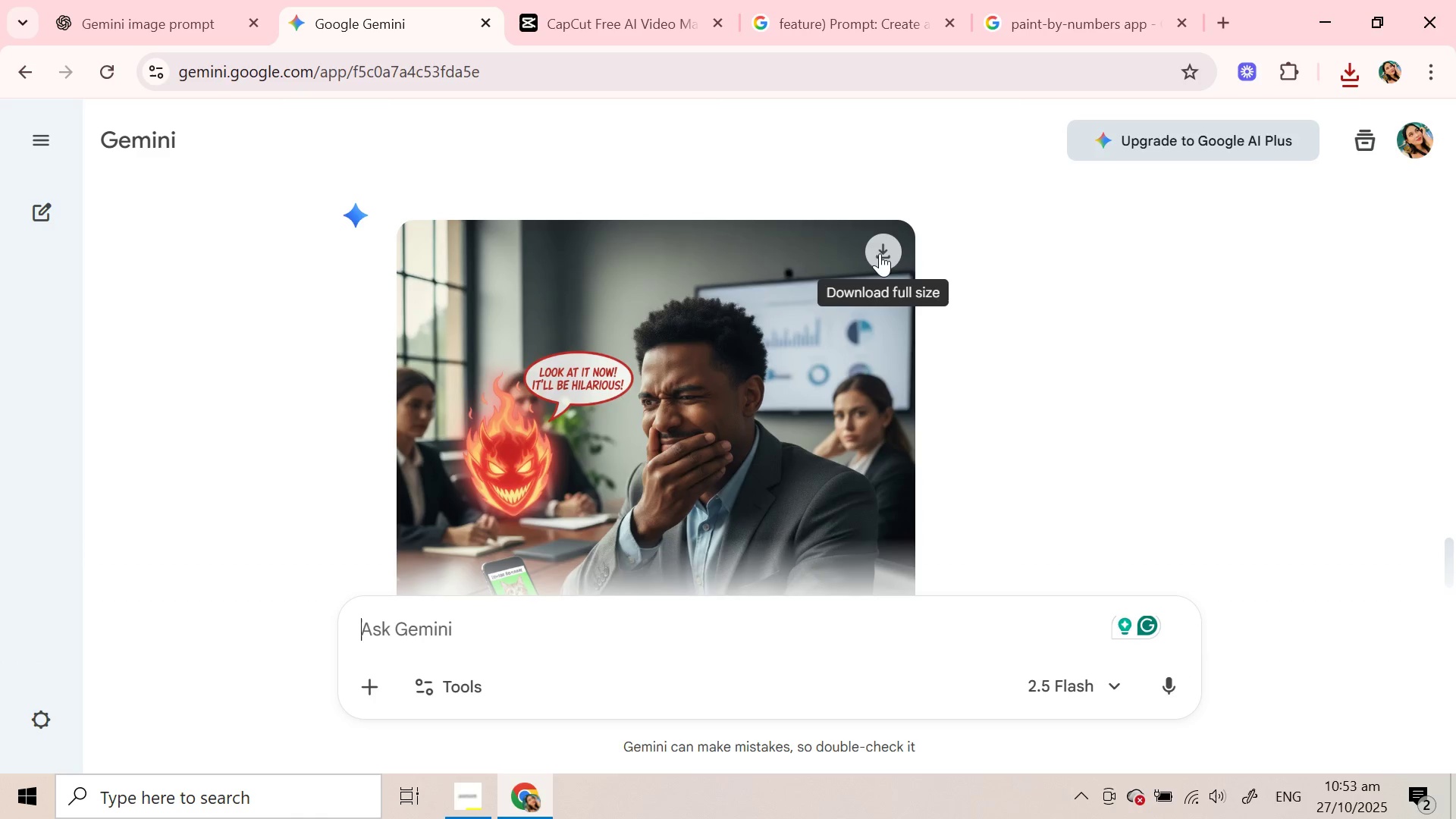 
left_click([880, 253])
 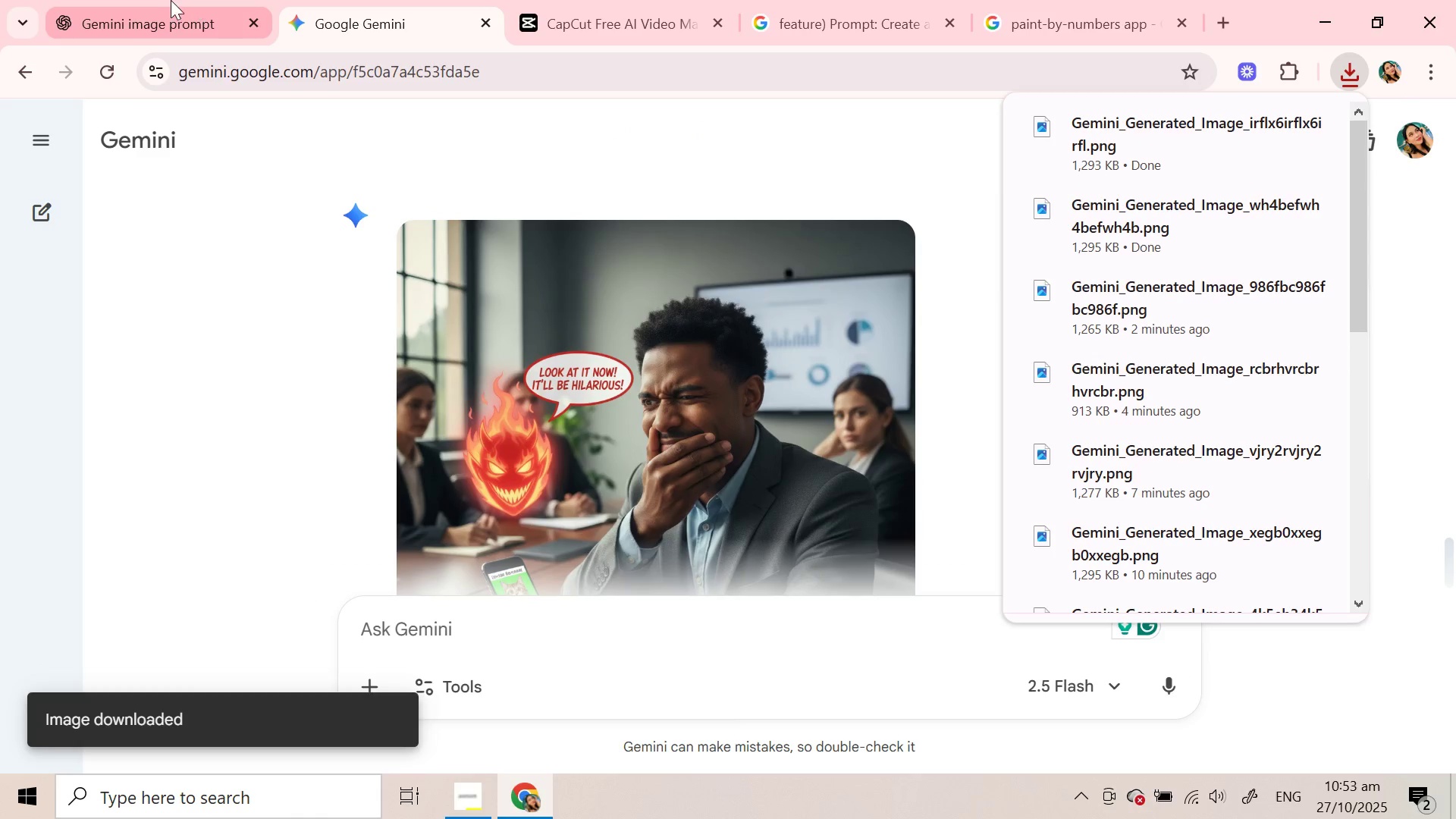 
left_click([541, 0])
 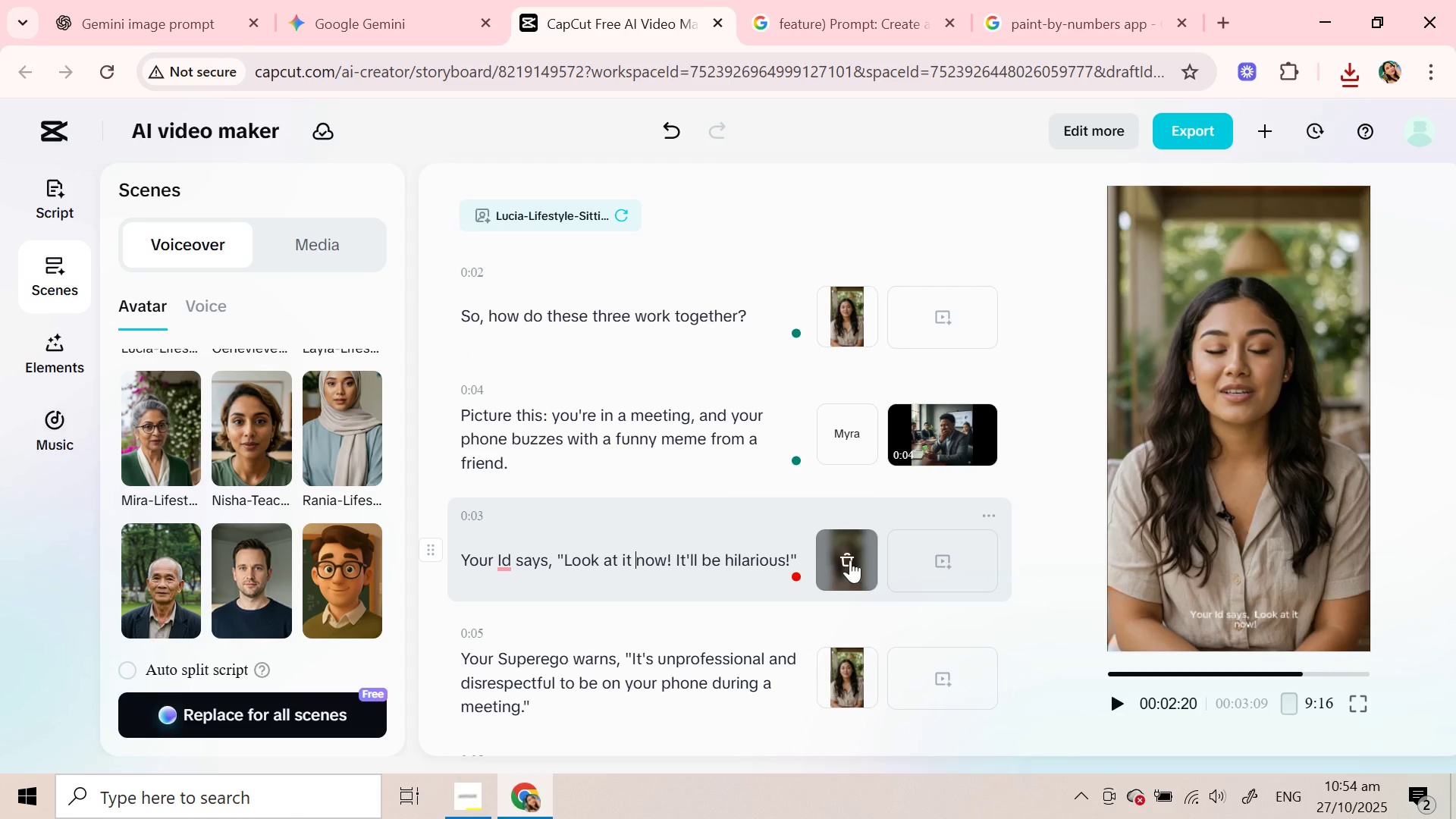 
left_click([842, 560])
 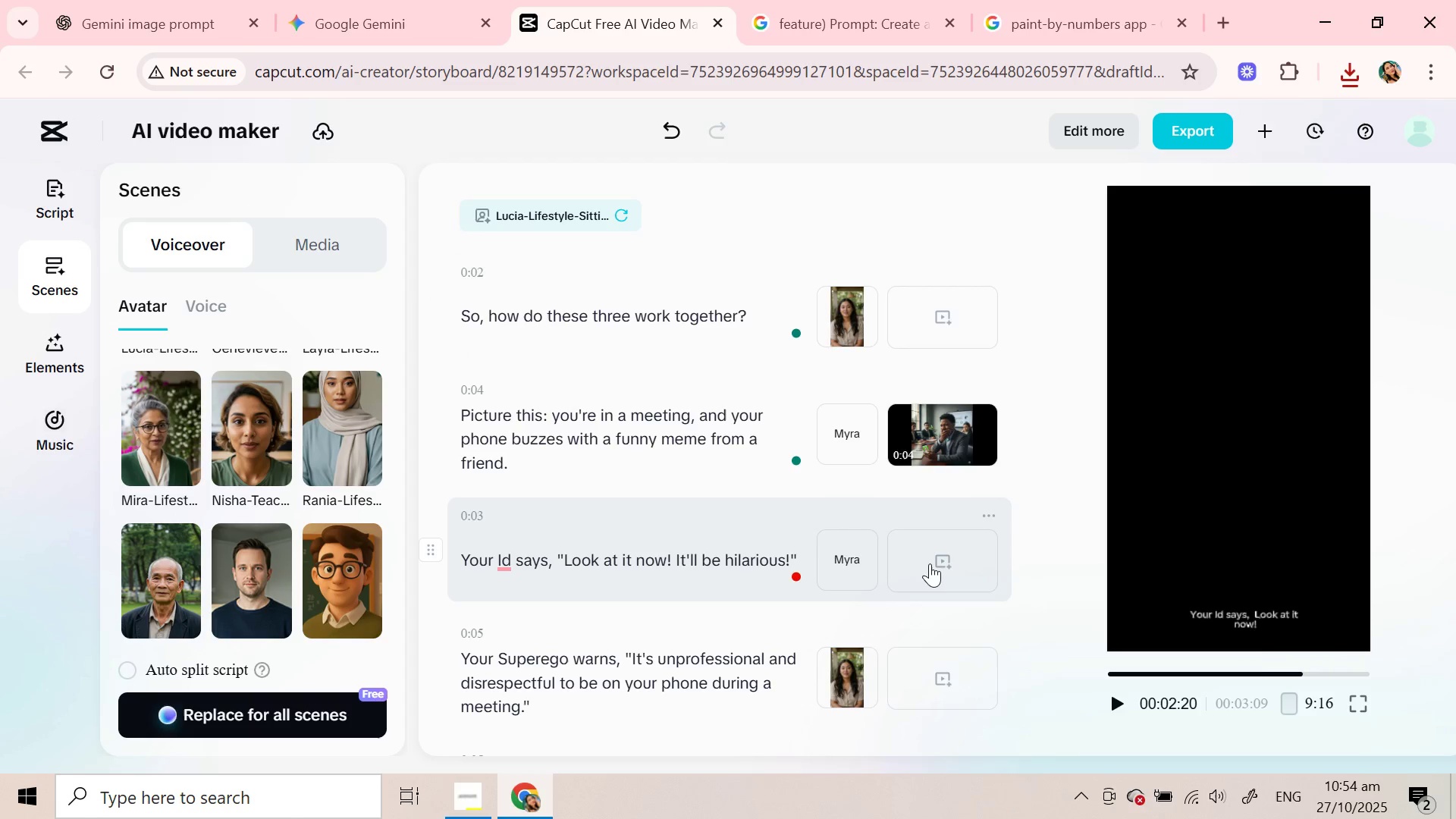 
left_click([930, 563])
 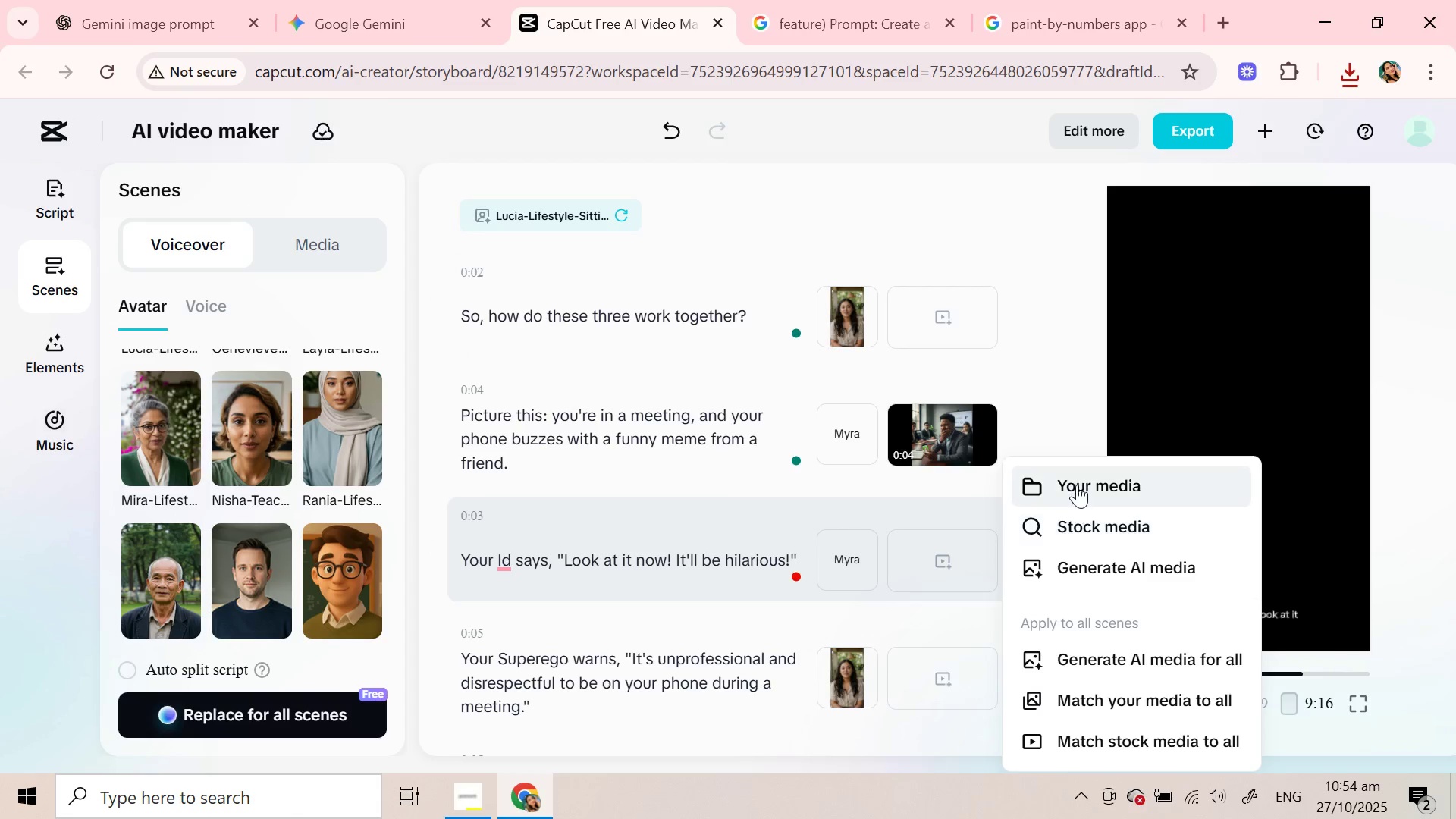 
left_click([1077, 485])
 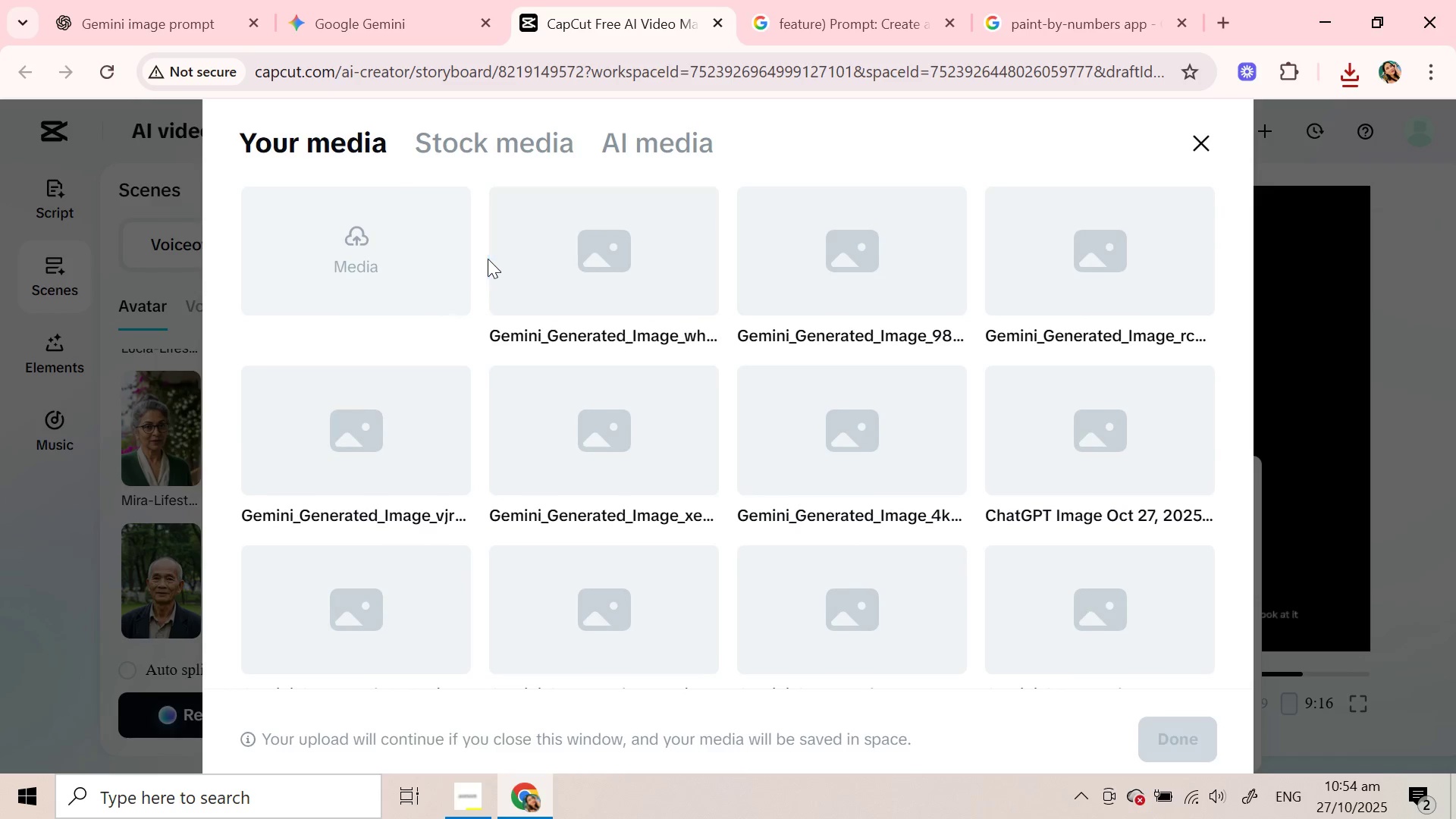 
left_click([397, 254])
 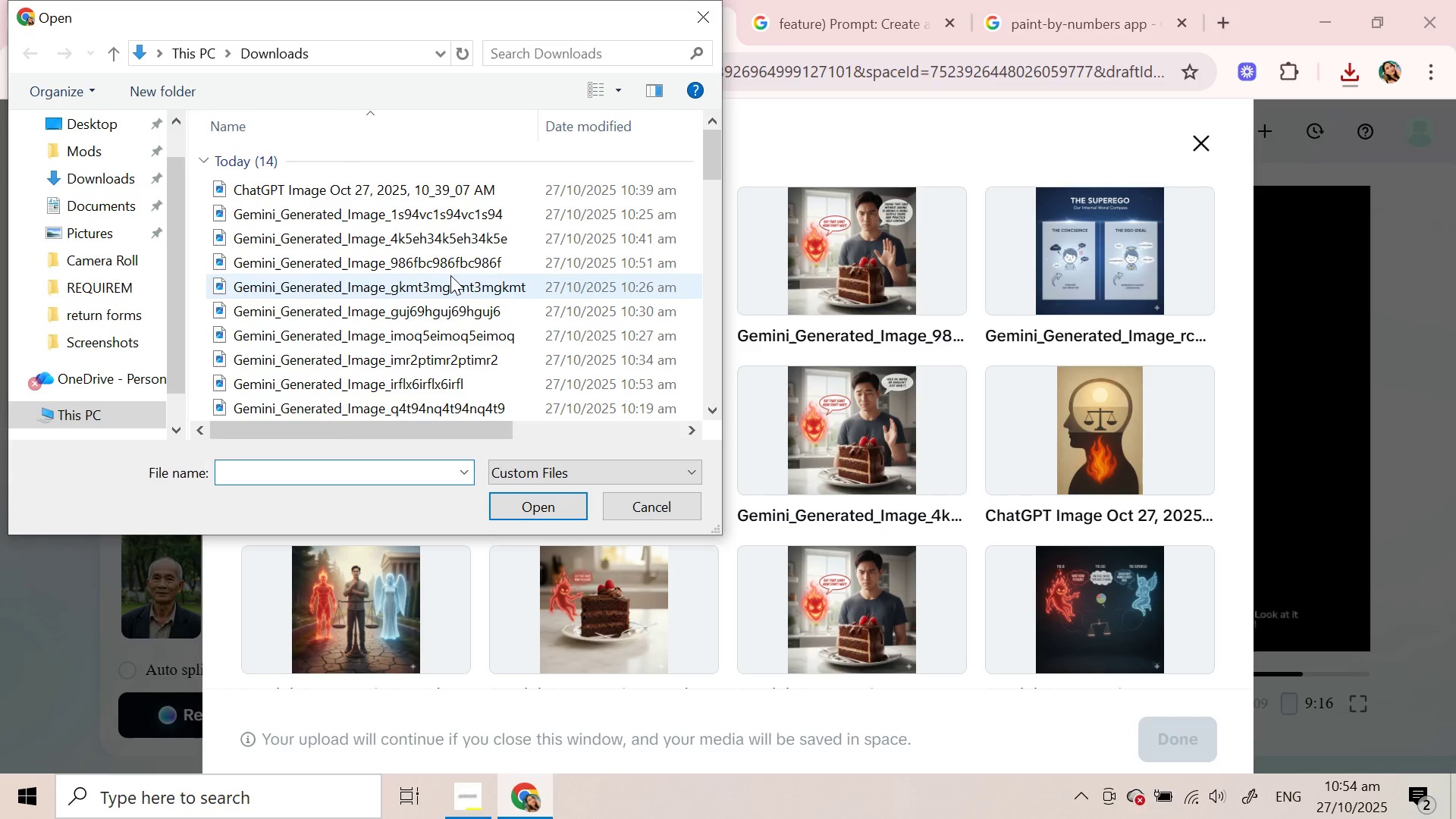 
scroll: coordinate [450, 332], scroll_direction: down, amount: 2.0
 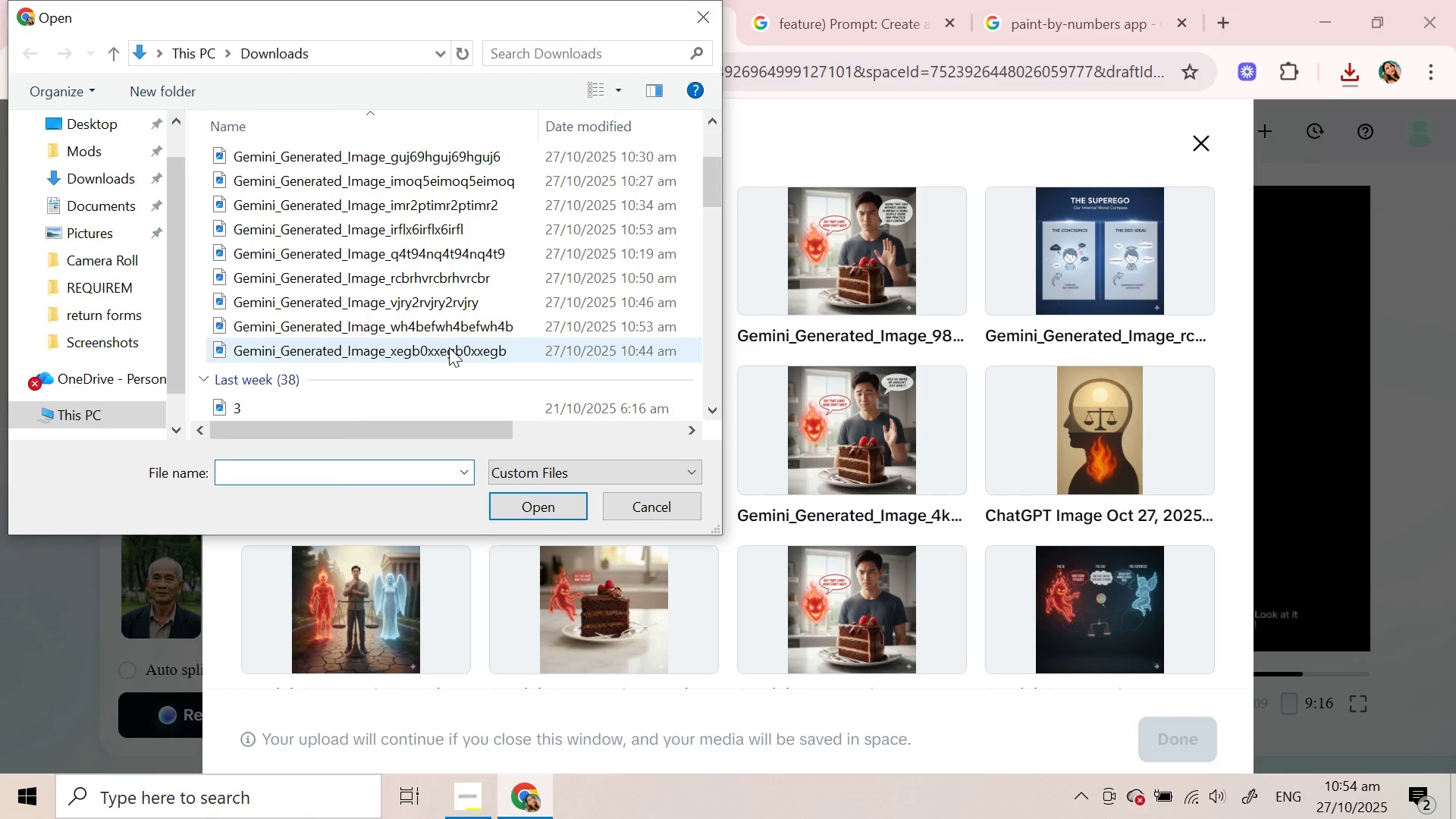 
scroll: coordinate [449, 347], scroll_direction: up, amount: 1.0
 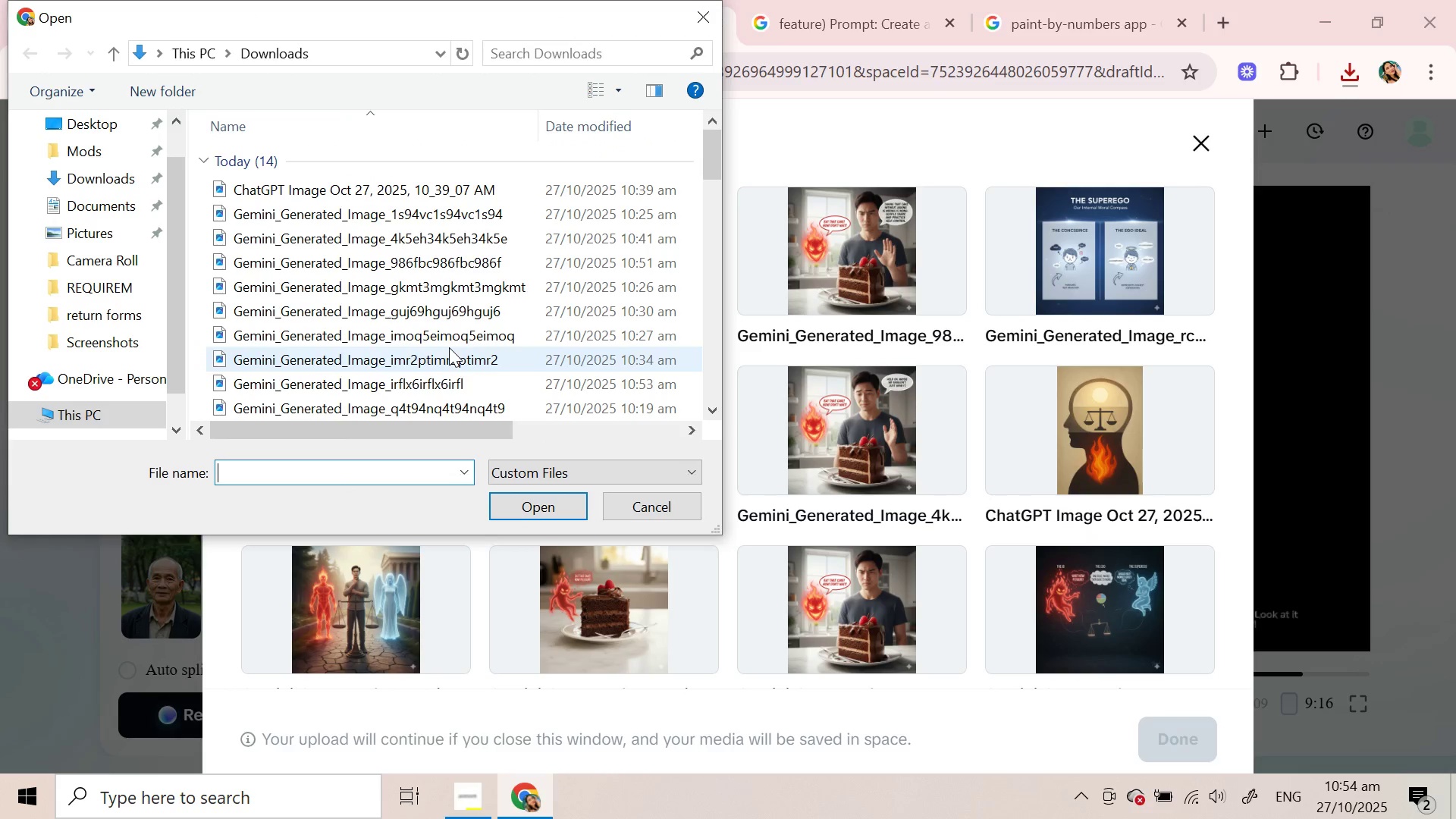 
scroll: coordinate [449, 347], scroll_direction: down, amount: 2.0
 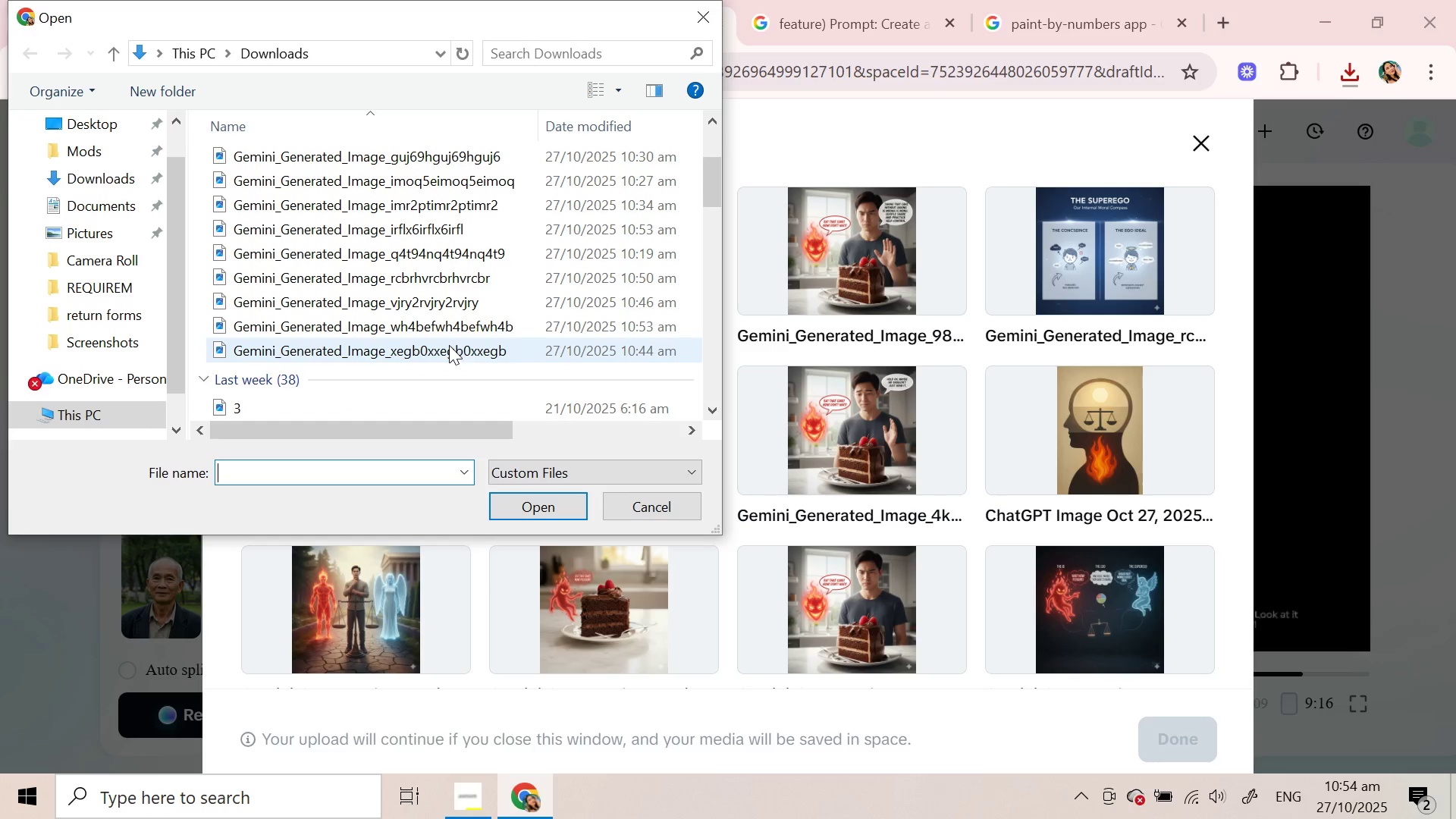 
left_click([449, 326])
 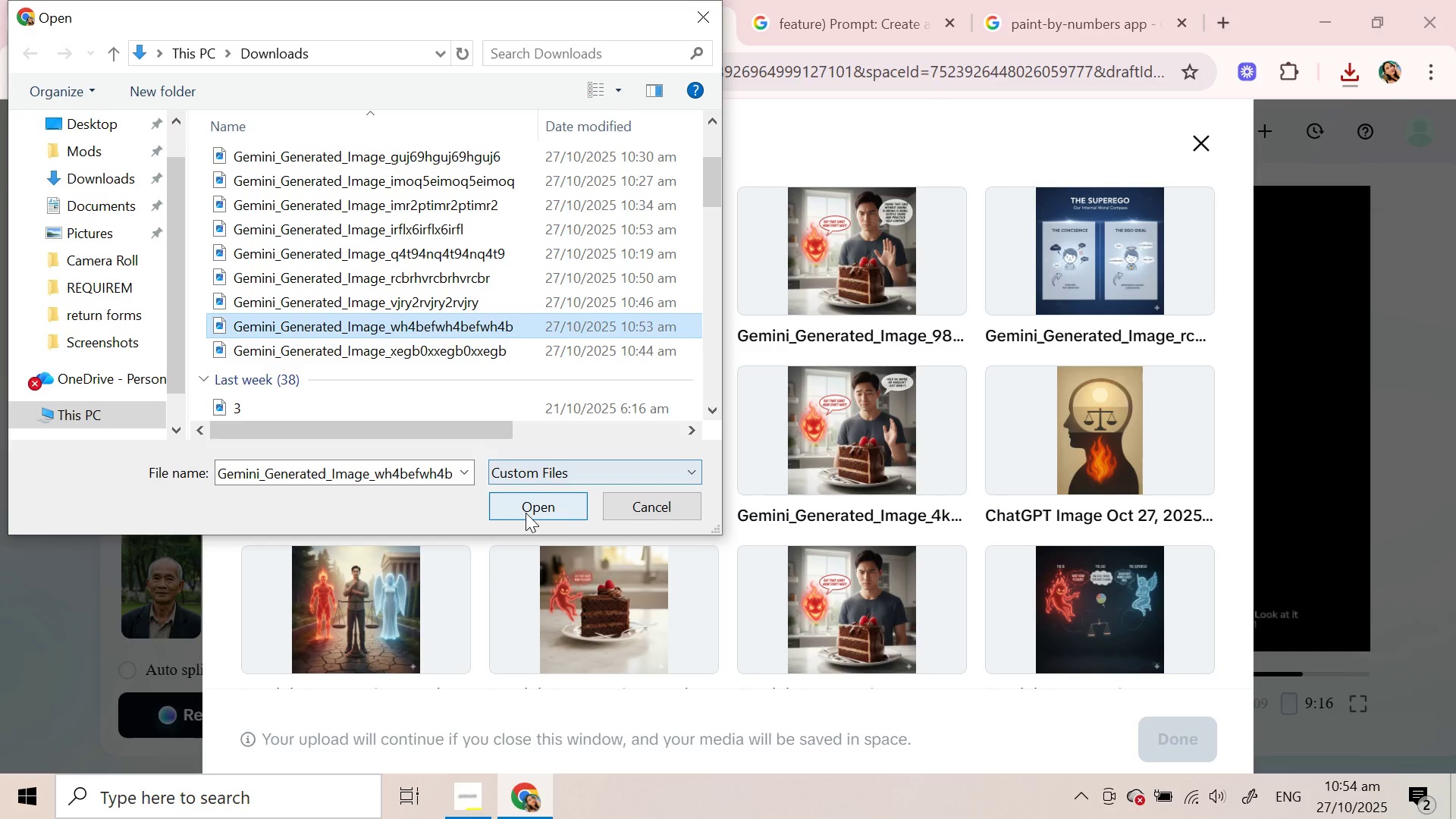 
left_click([526, 513])
 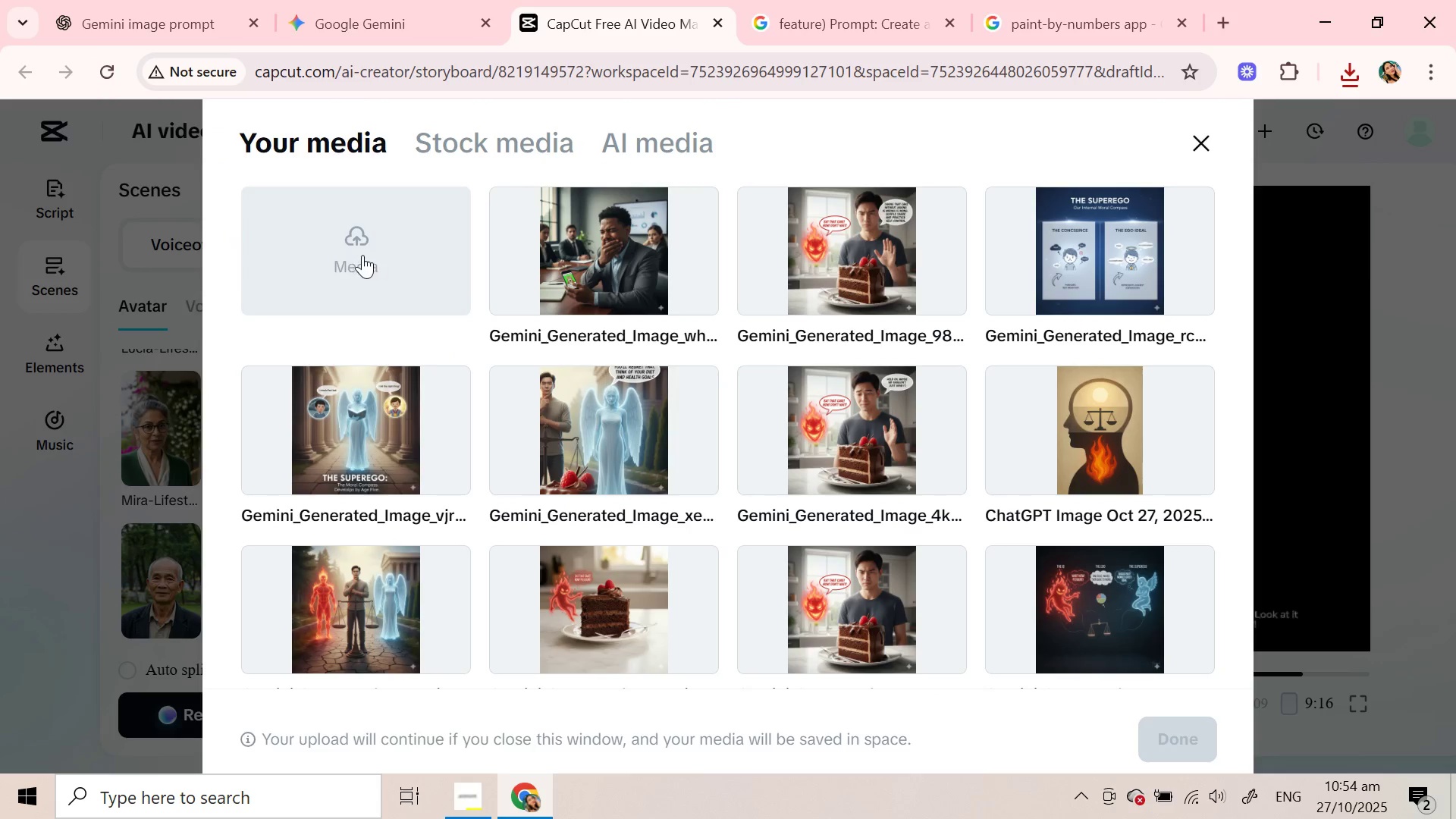 
wait(5.81)
 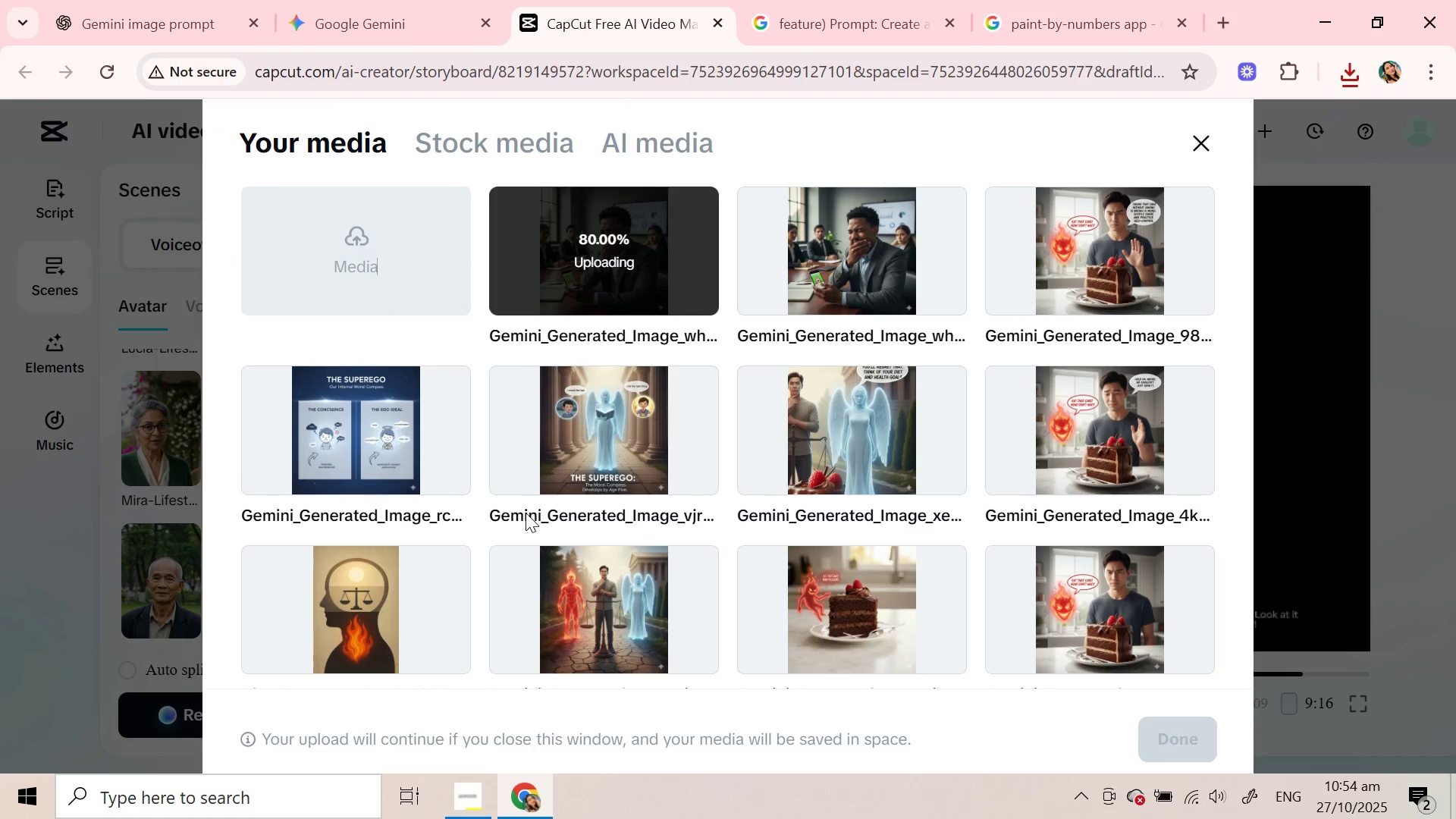 
left_click([323, 255])
 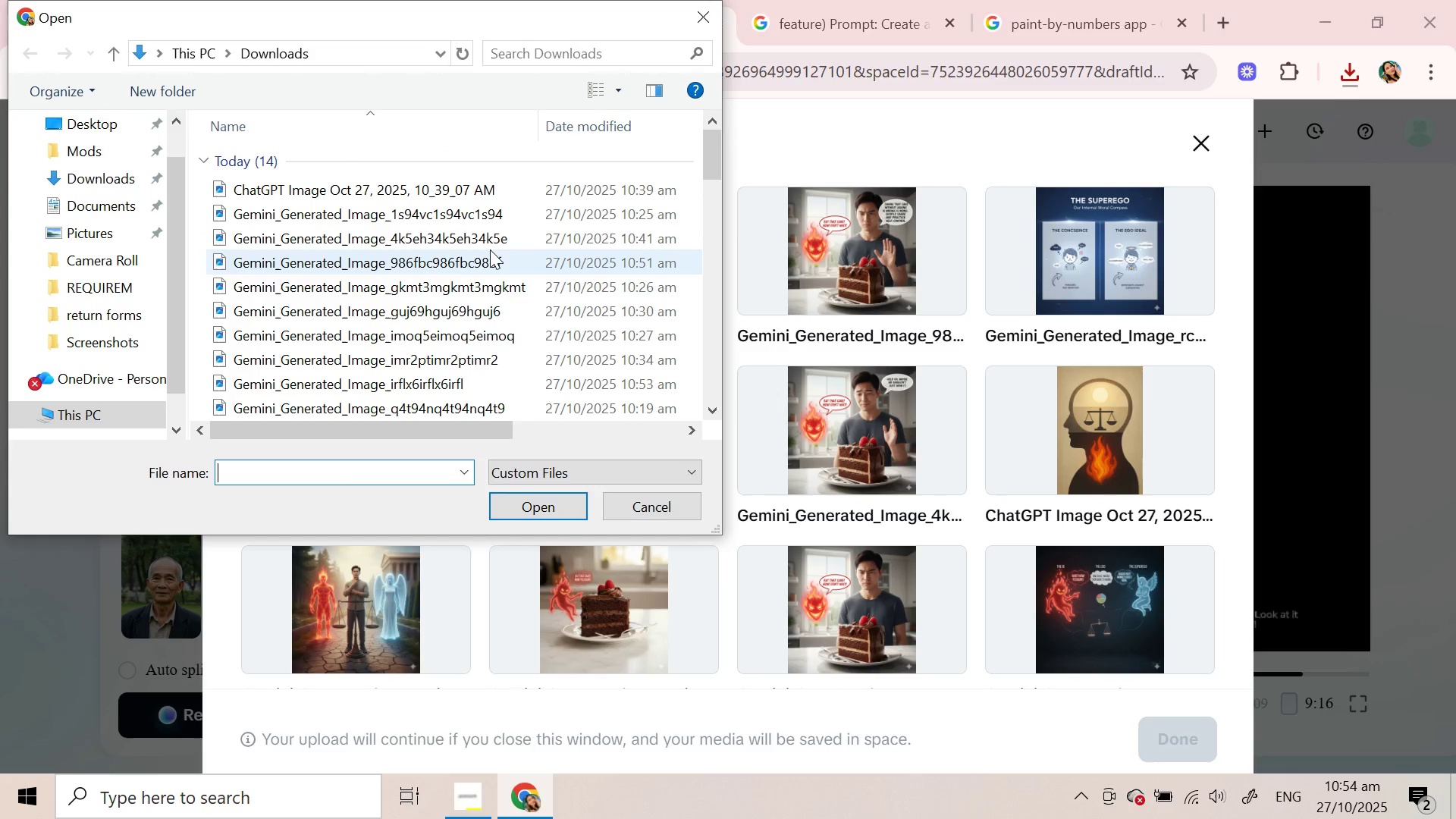 
scroll: coordinate [496, 286], scroll_direction: up, amount: 2.0
 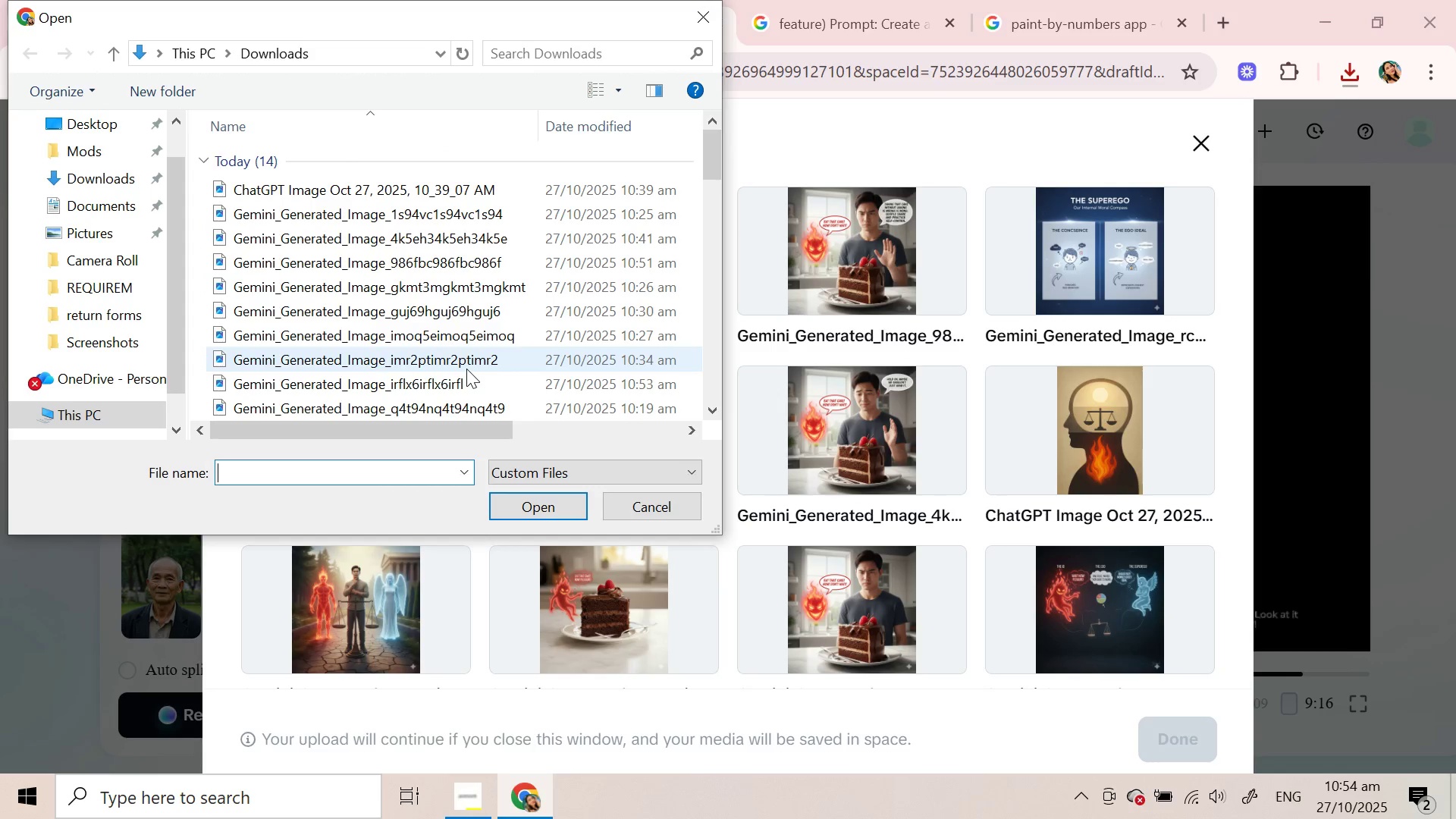 
scroll: coordinate [466, 369], scroll_direction: down, amount: 2.0
 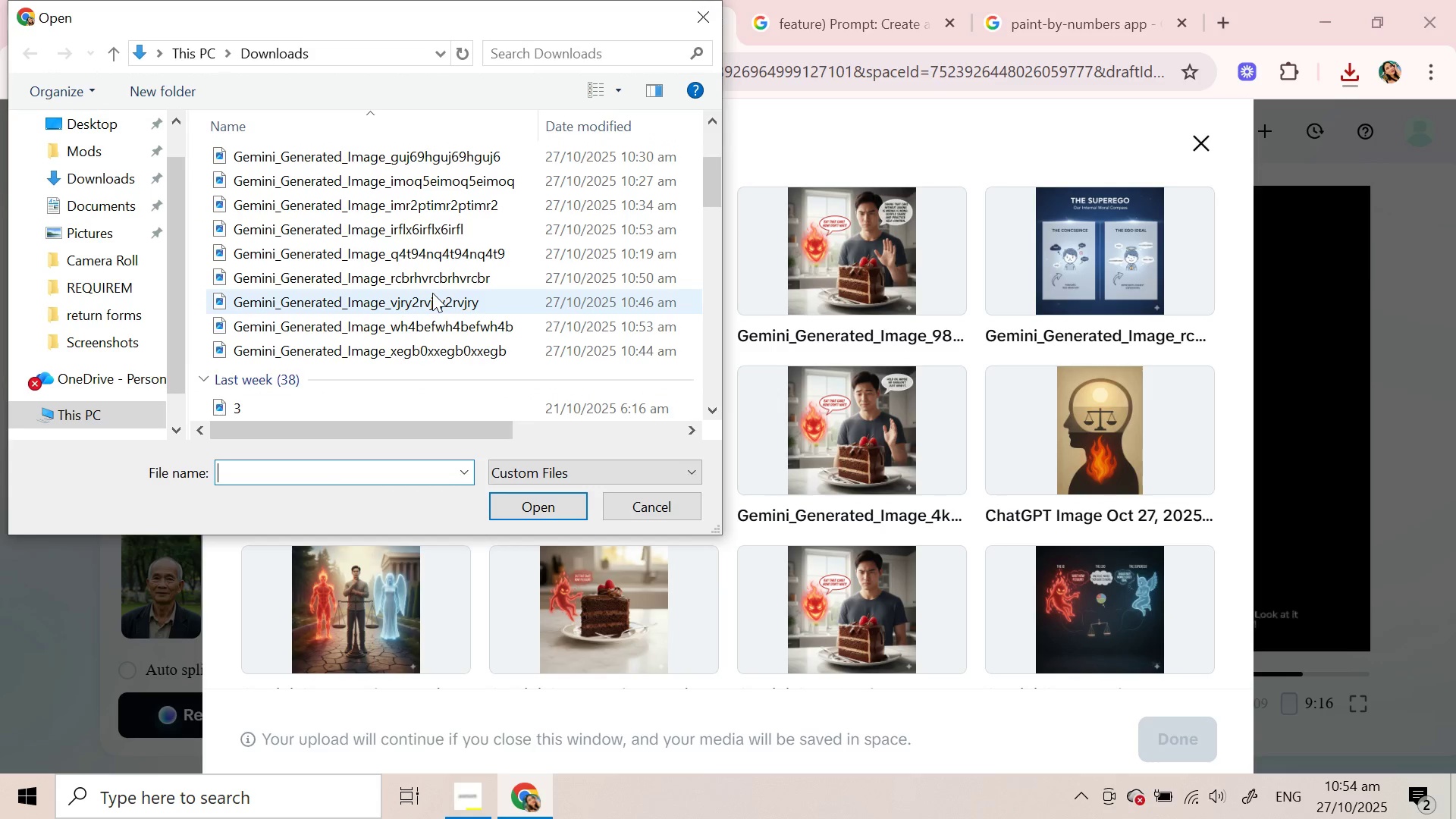 
scroll: coordinate [431, 306], scroll_direction: up, amount: 2.0
 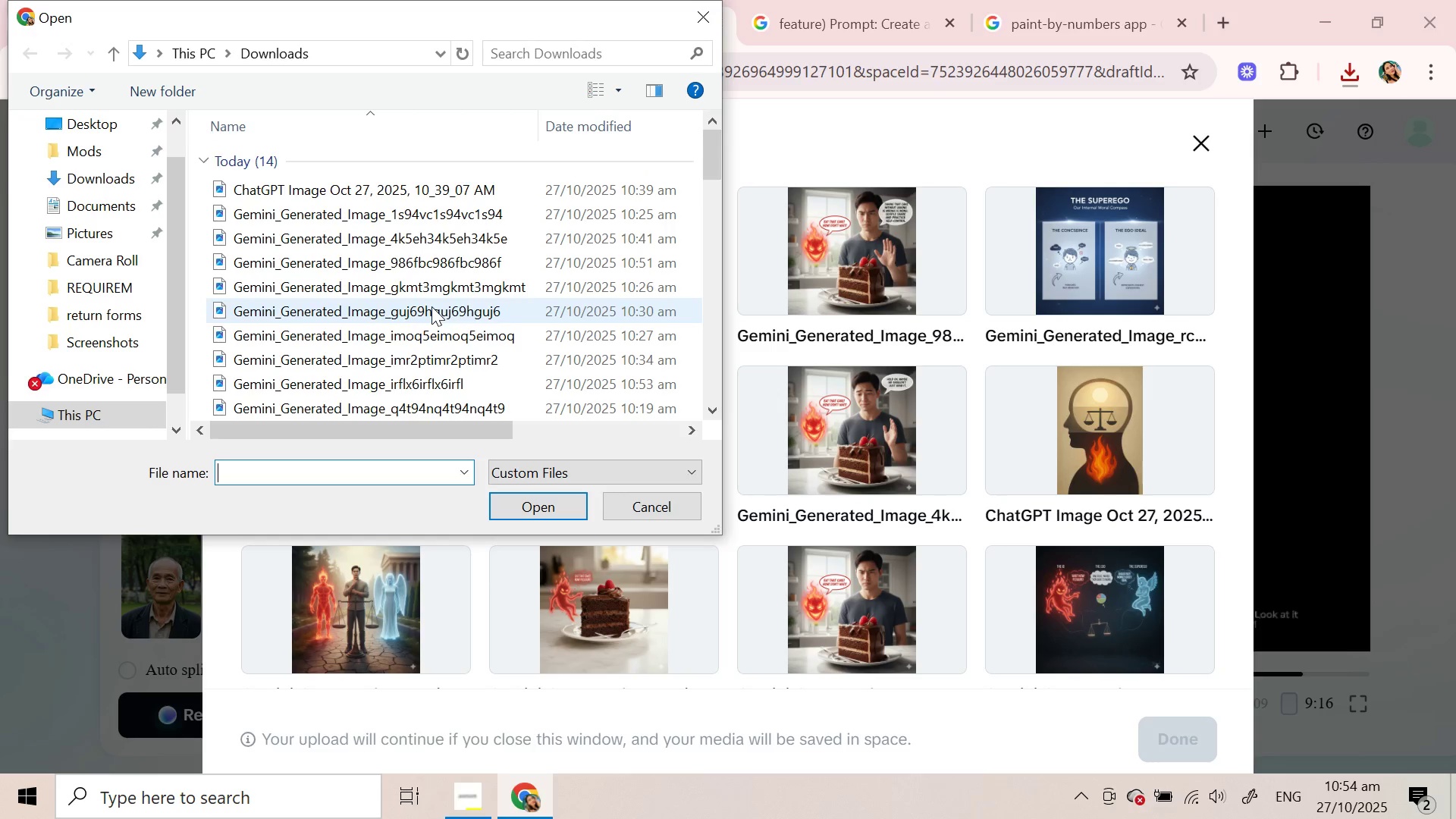 
scroll: coordinate [431, 310], scroll_direction: down, amount: 1.0
 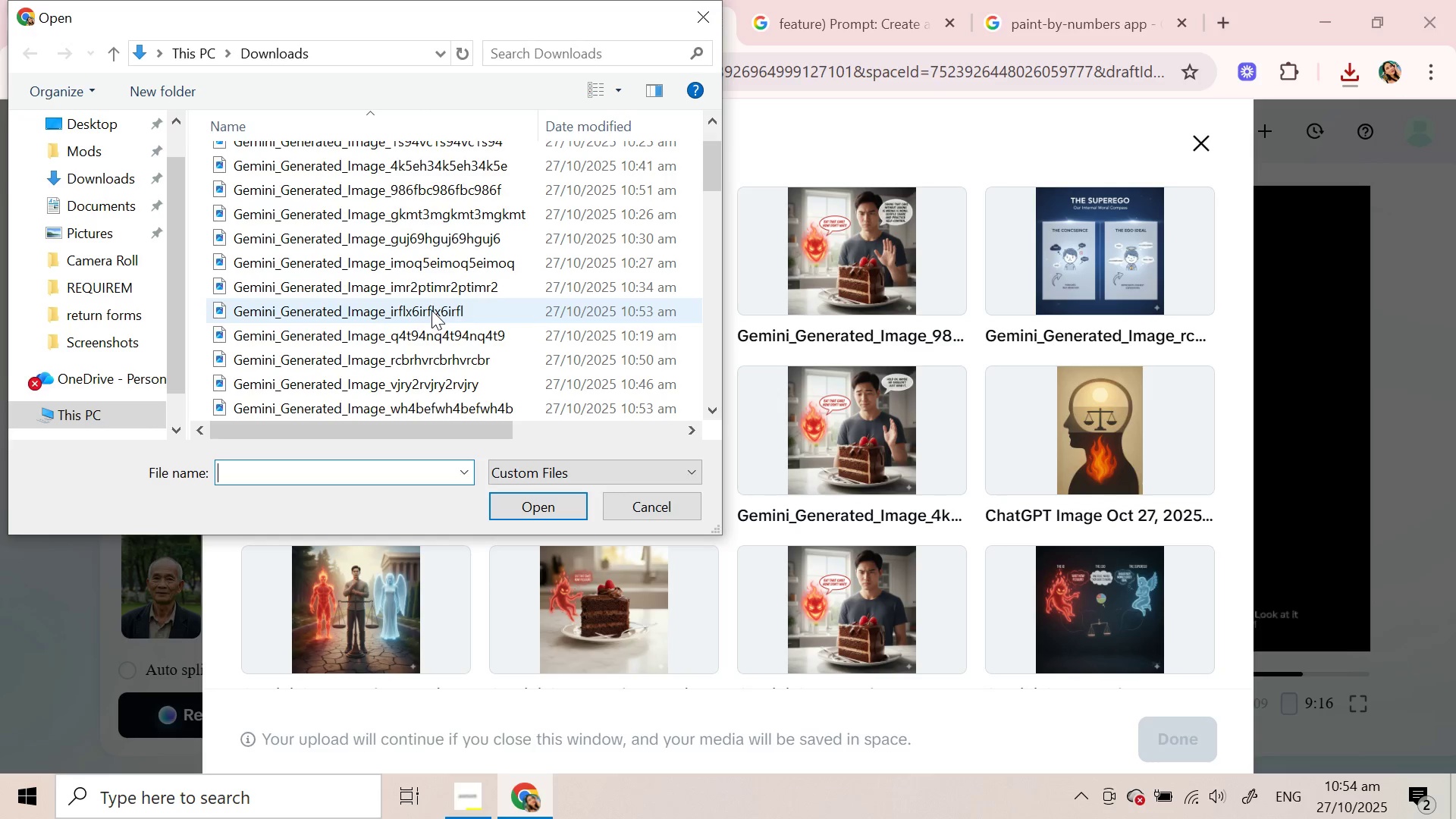 
left_click([431, 310])
 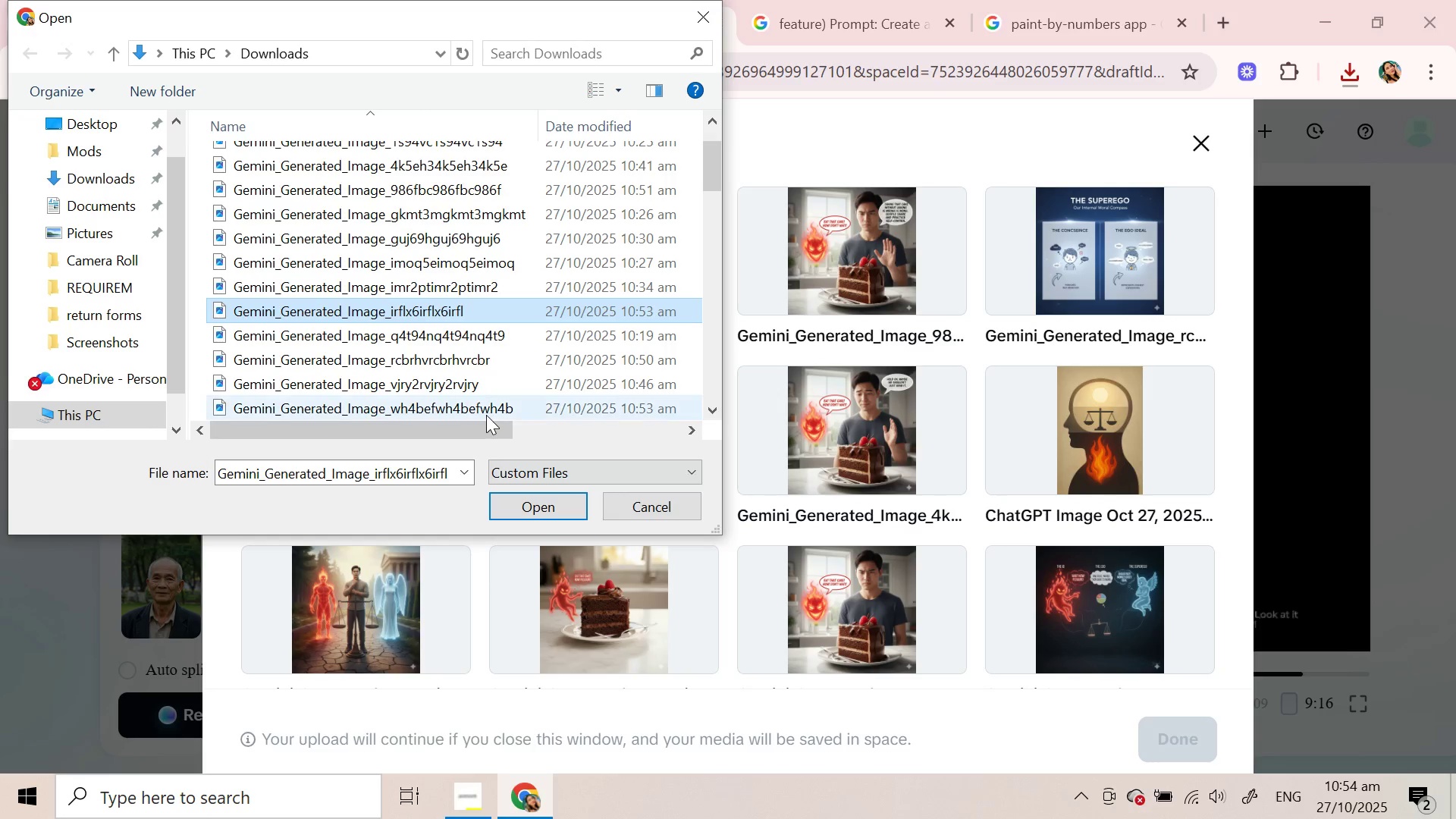 
left_click([483, 404])
 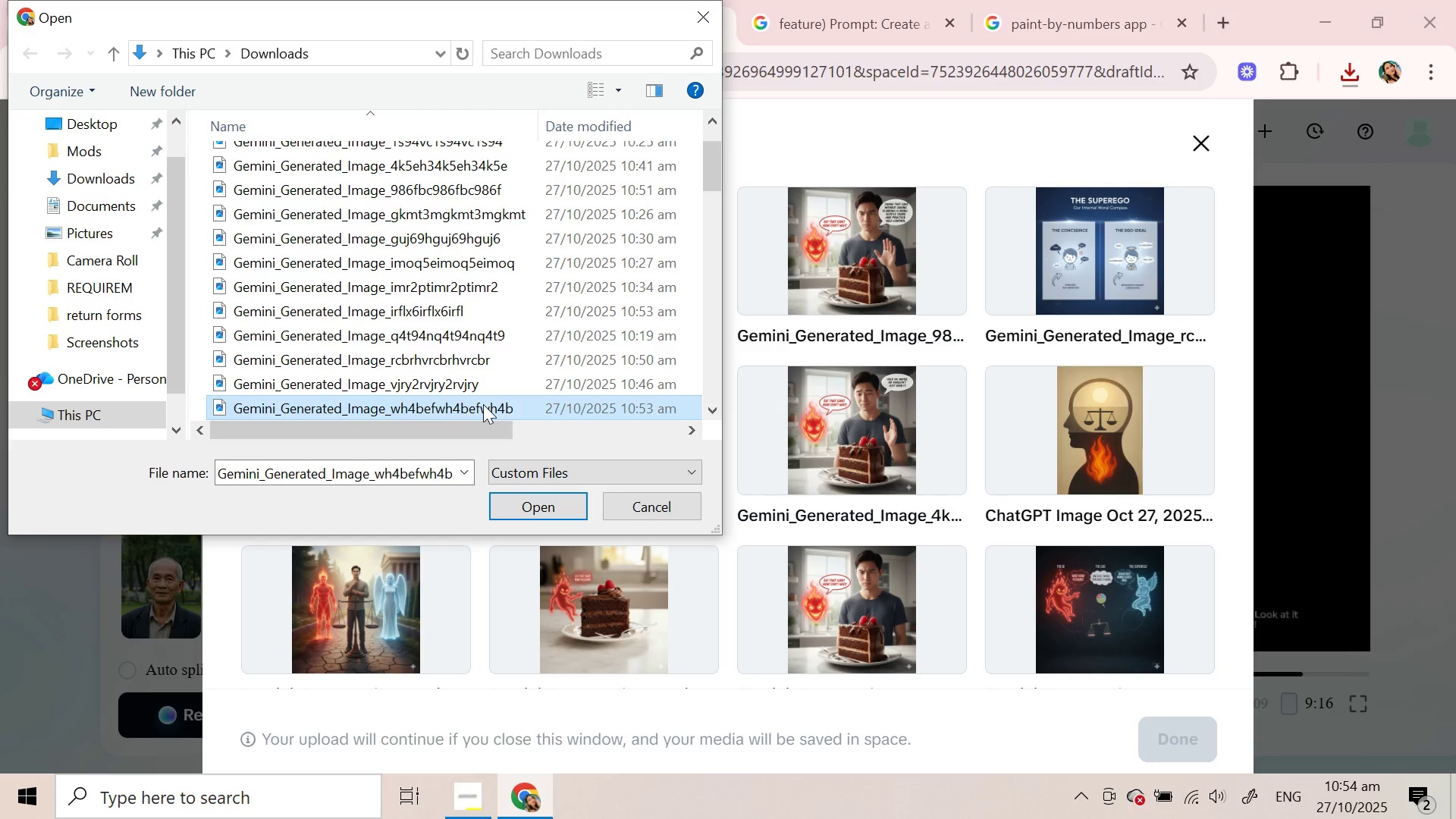 
scroll: coordinate [483, 404], scroll_direction: down, amount: 1.0
 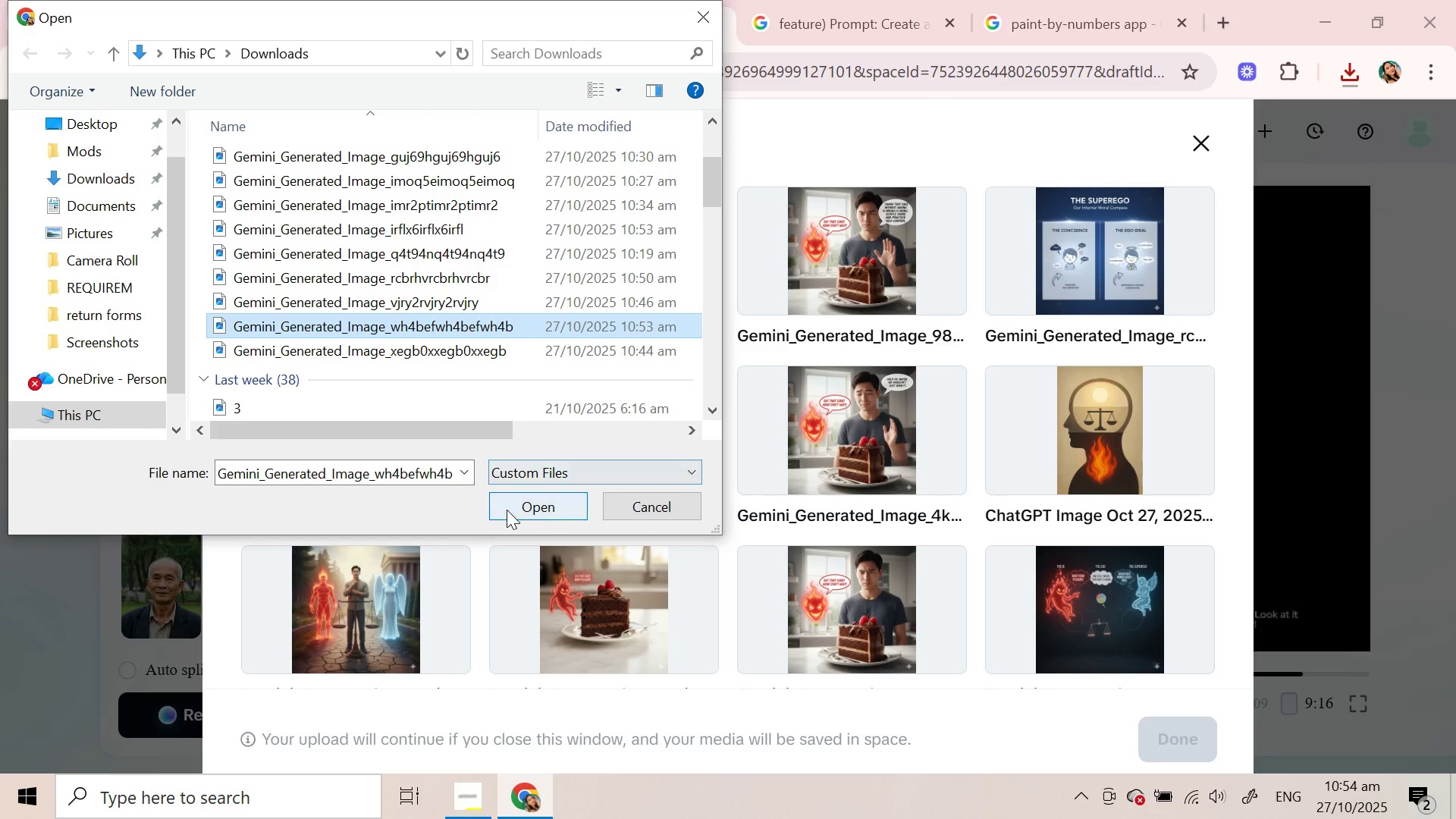 
left_click([507, 510])
 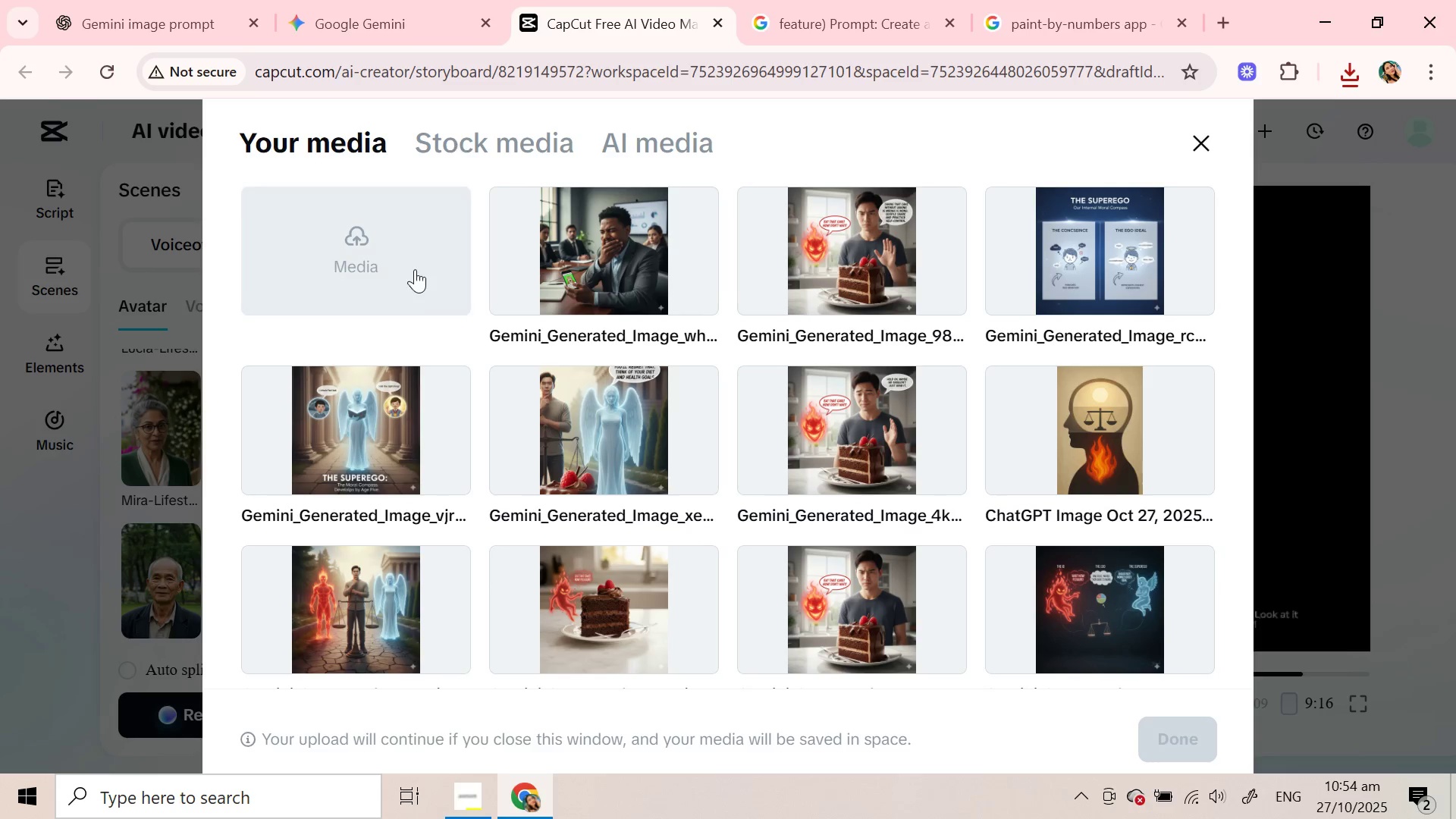 
left_click([354, 241])
 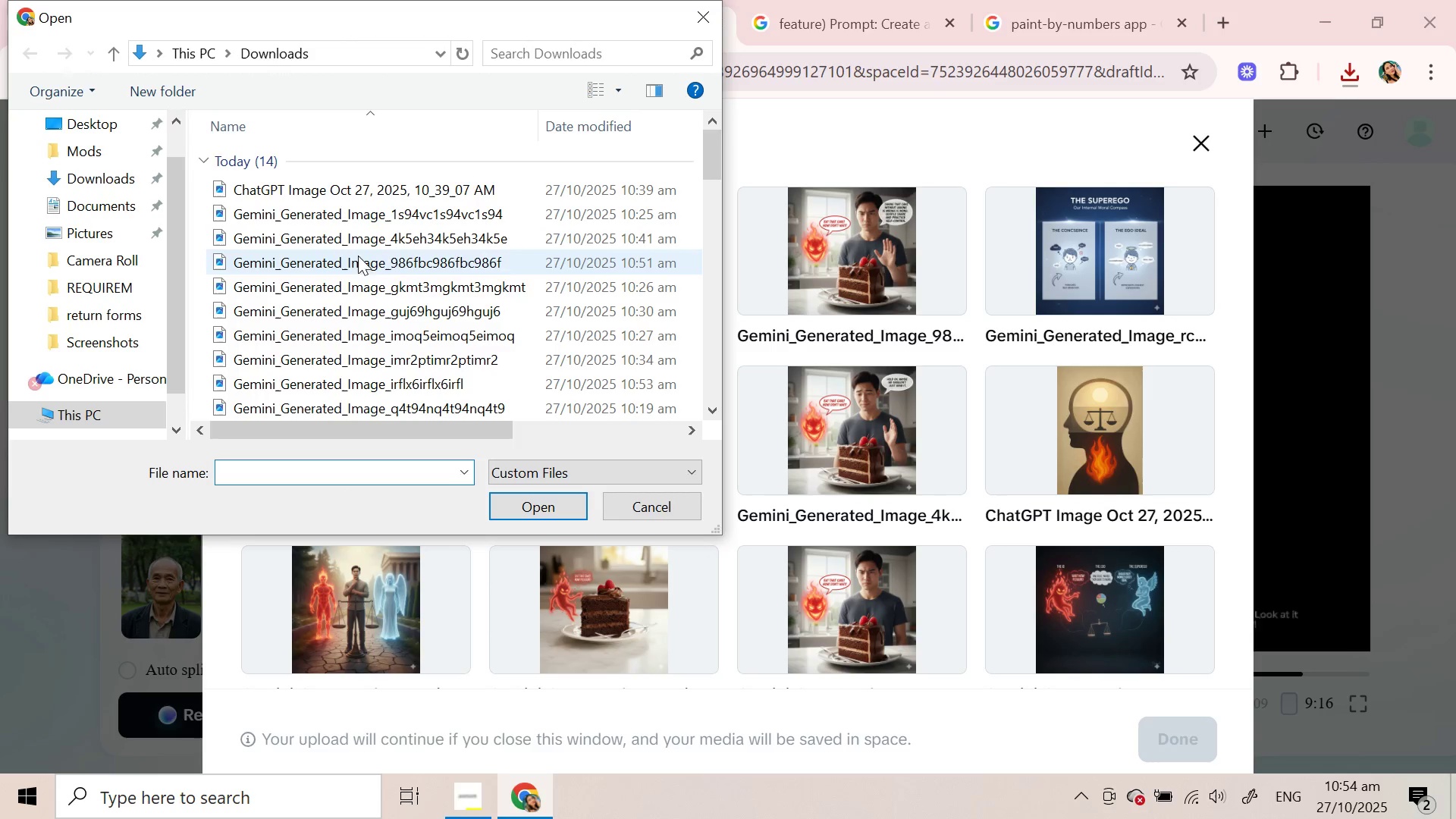 
scroll: coordinate [380, 334], scroll_direction: down, amount: 3.0
 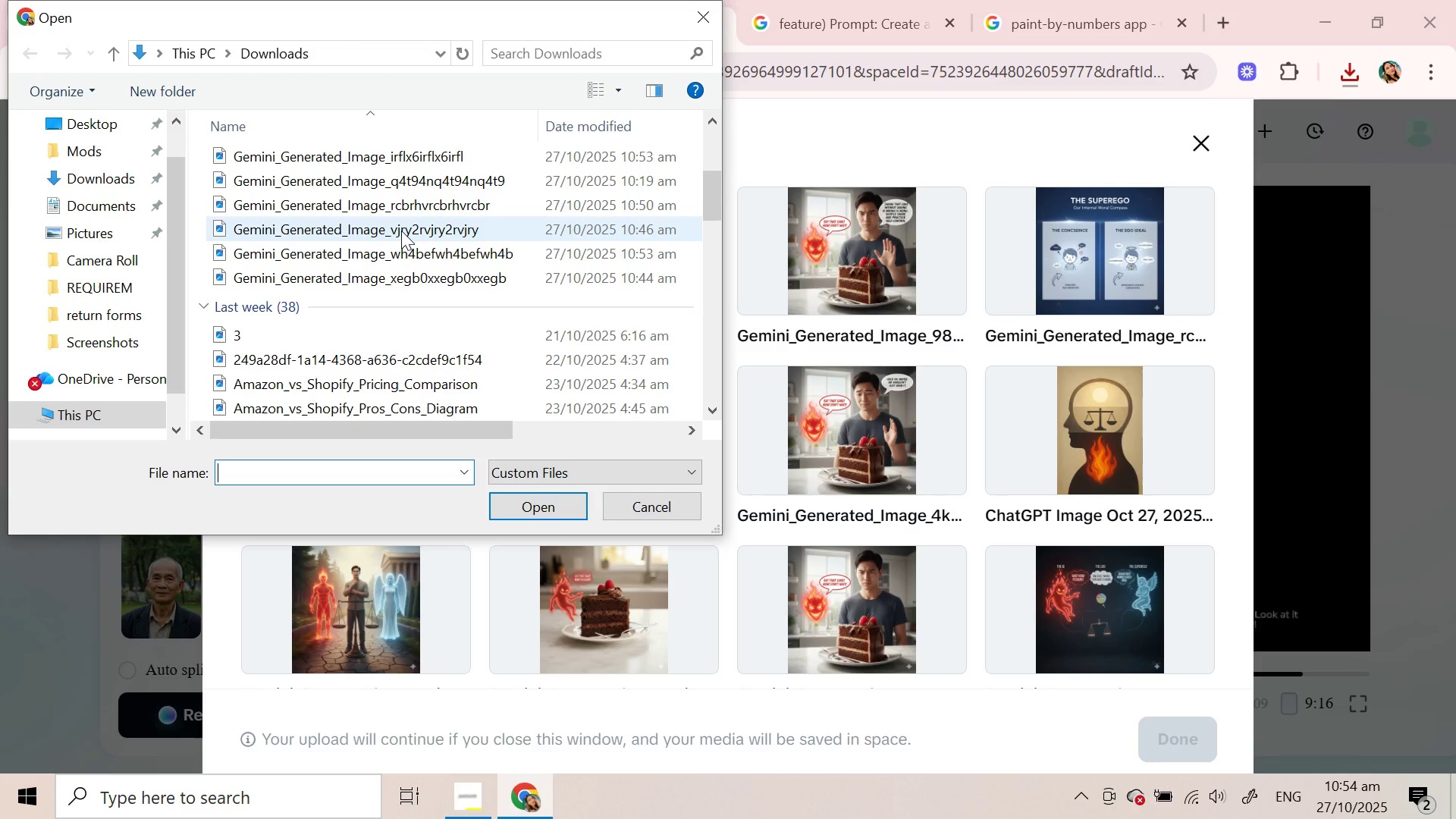 
left_click([416, 149])
 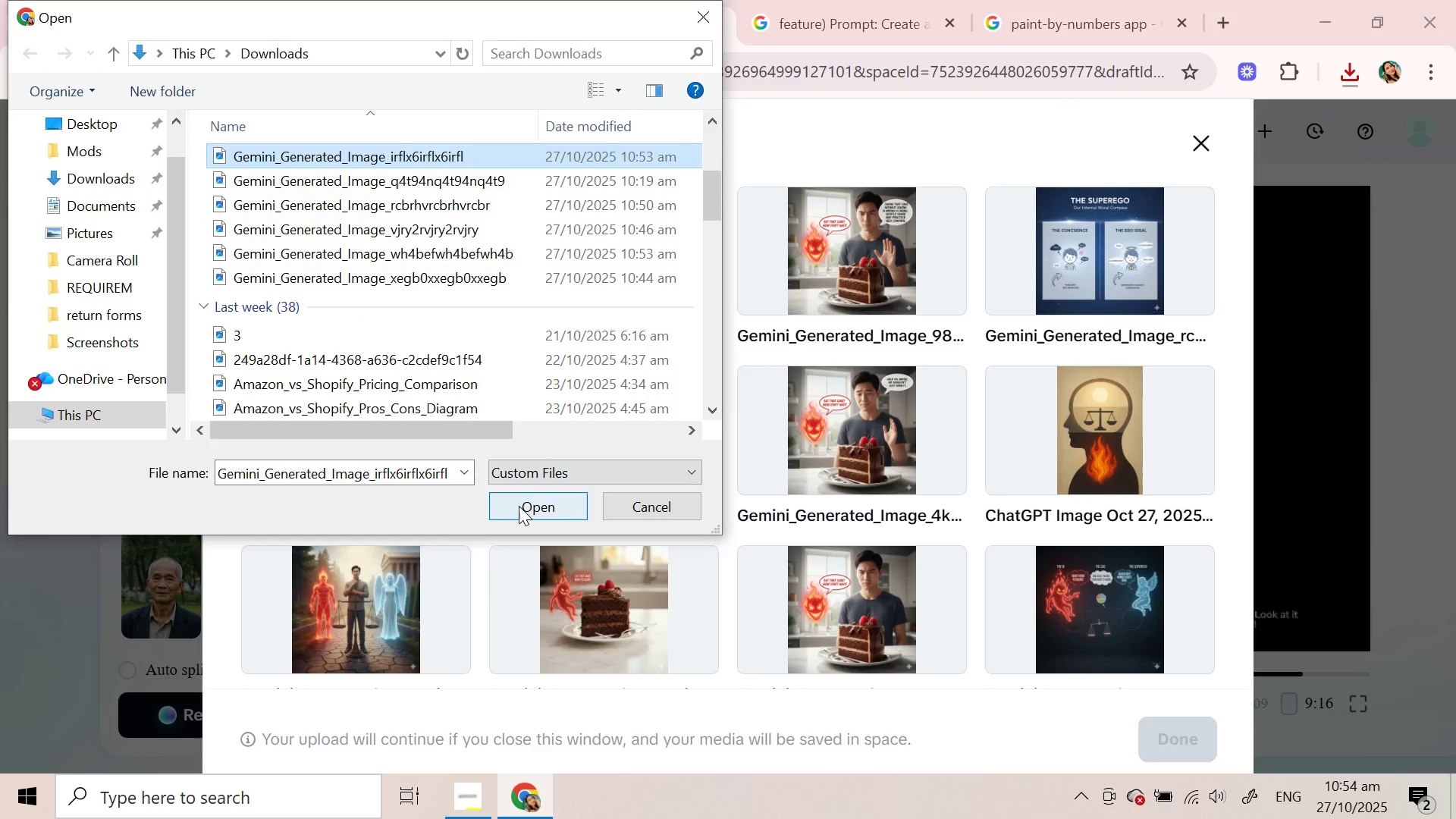 
left_click([519, 506])
 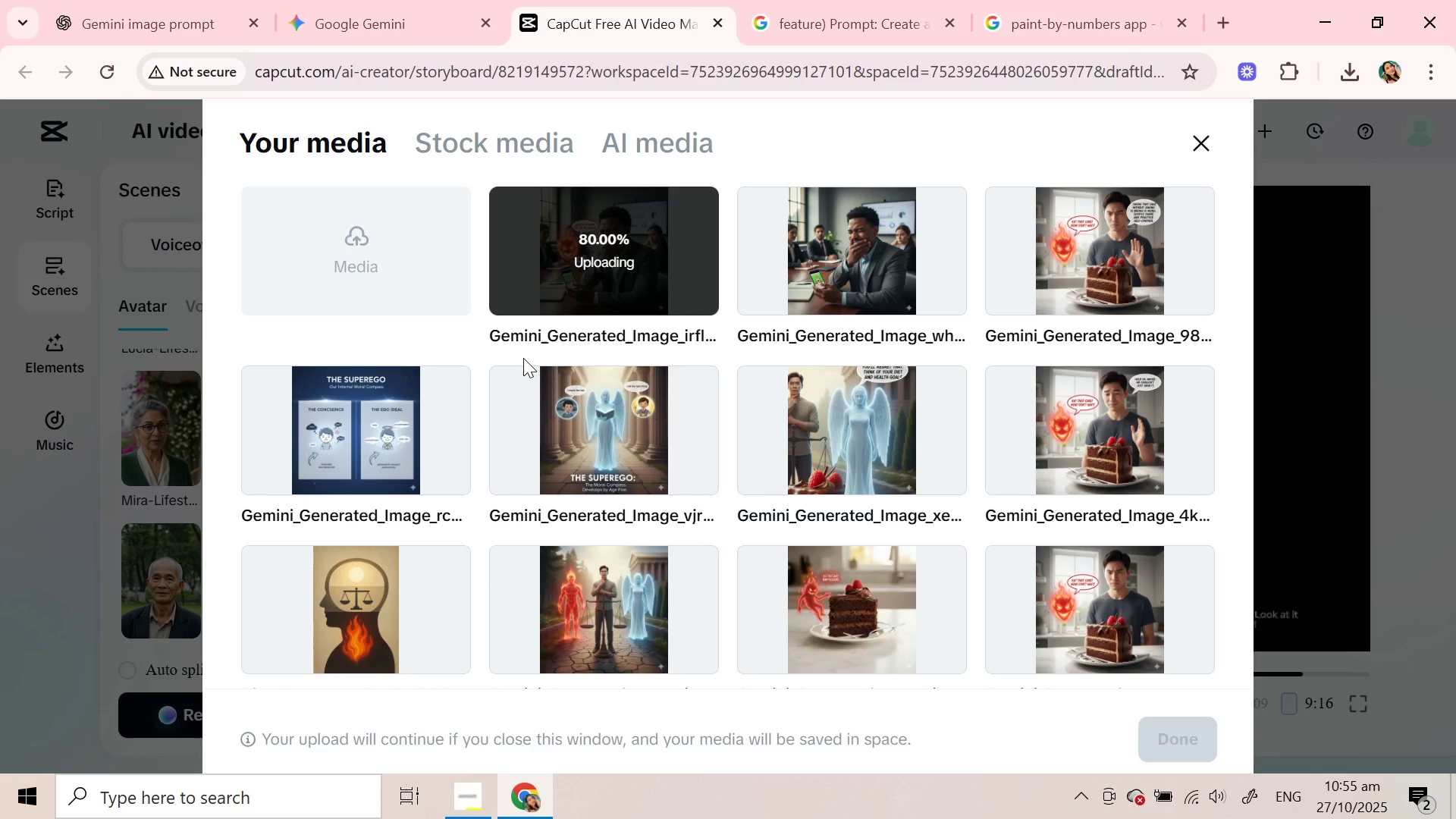 
wait(9.81)
 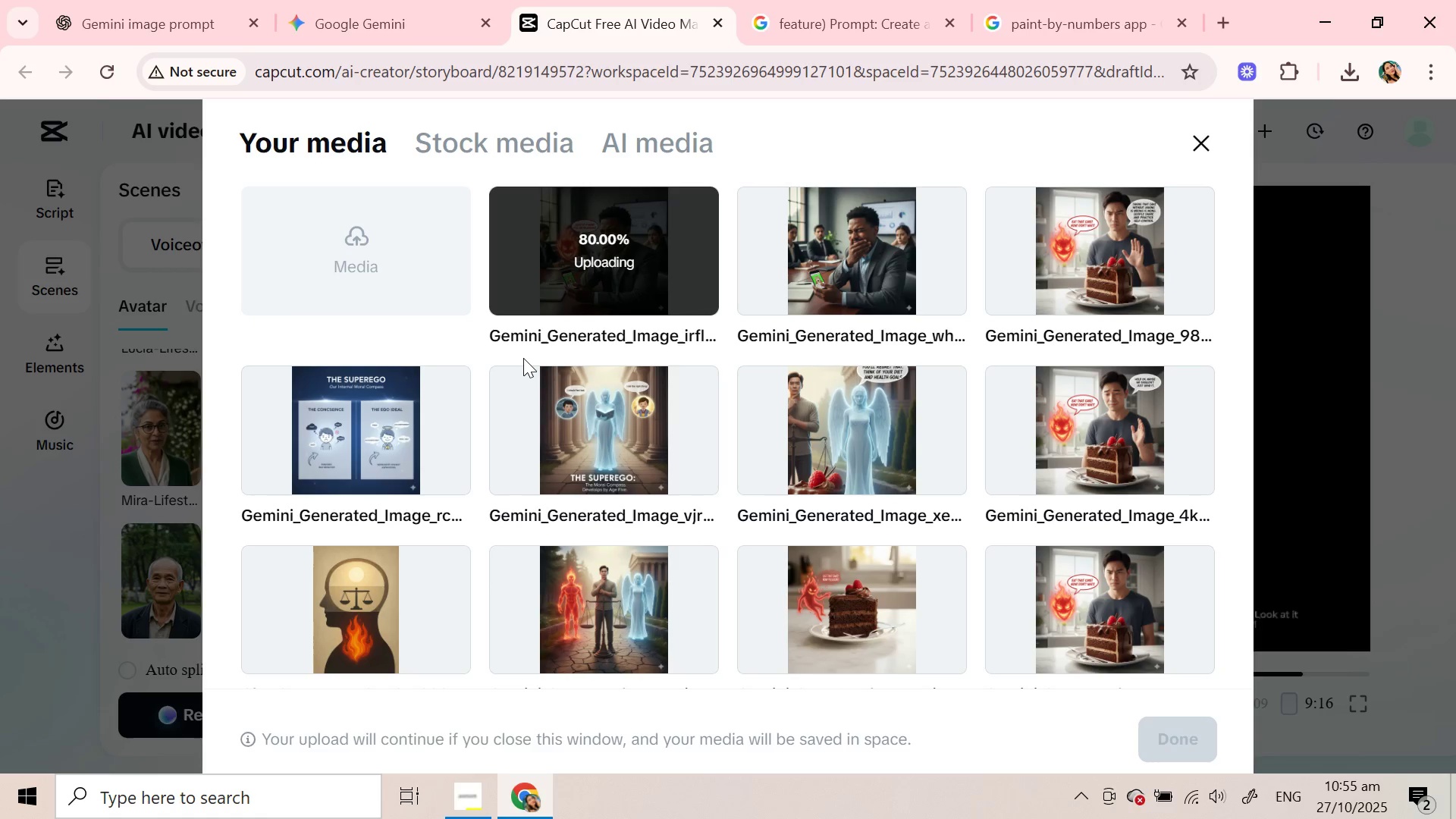 
left_click([608, 300])
 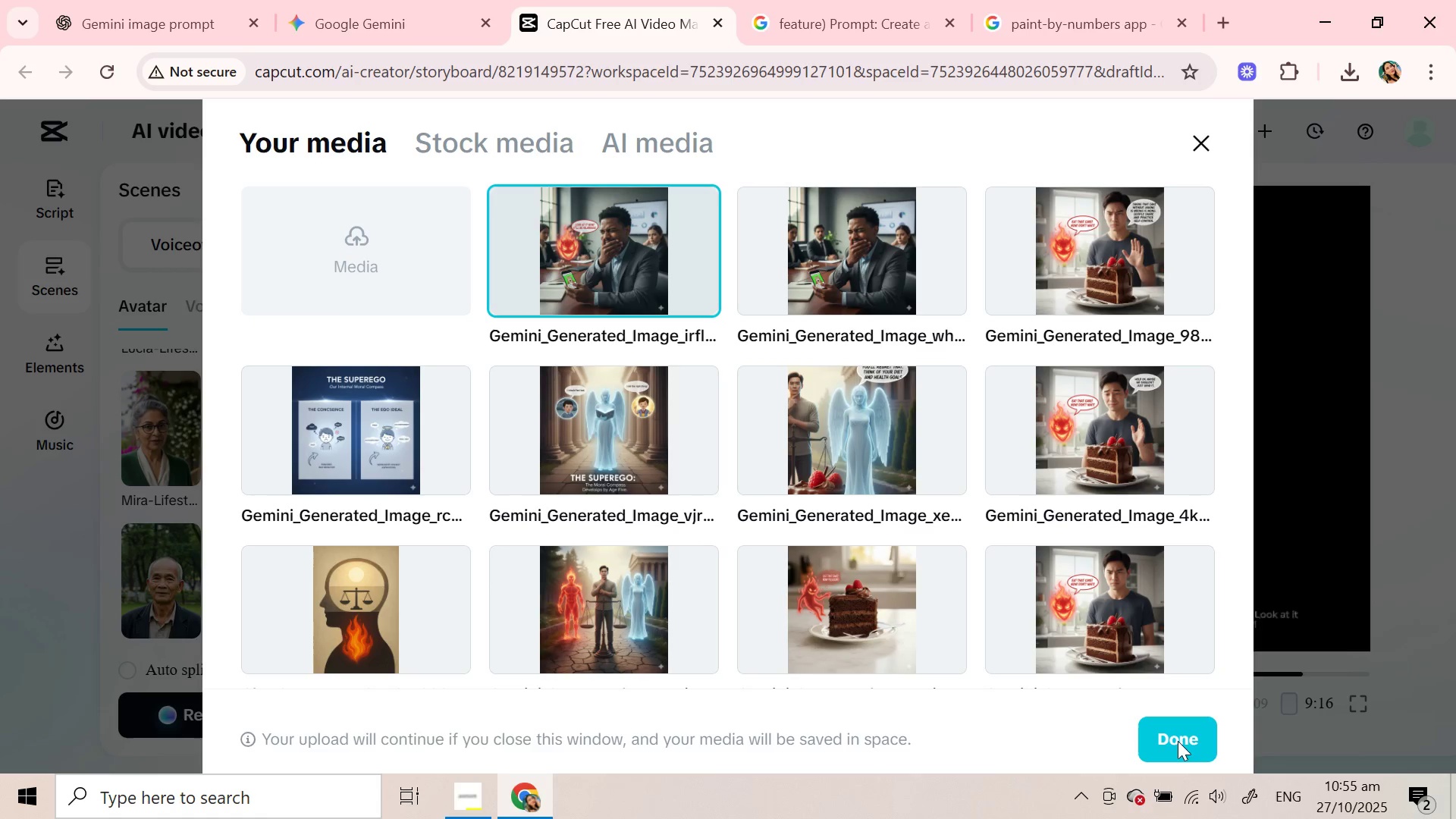 
left_click([1178, 741])
 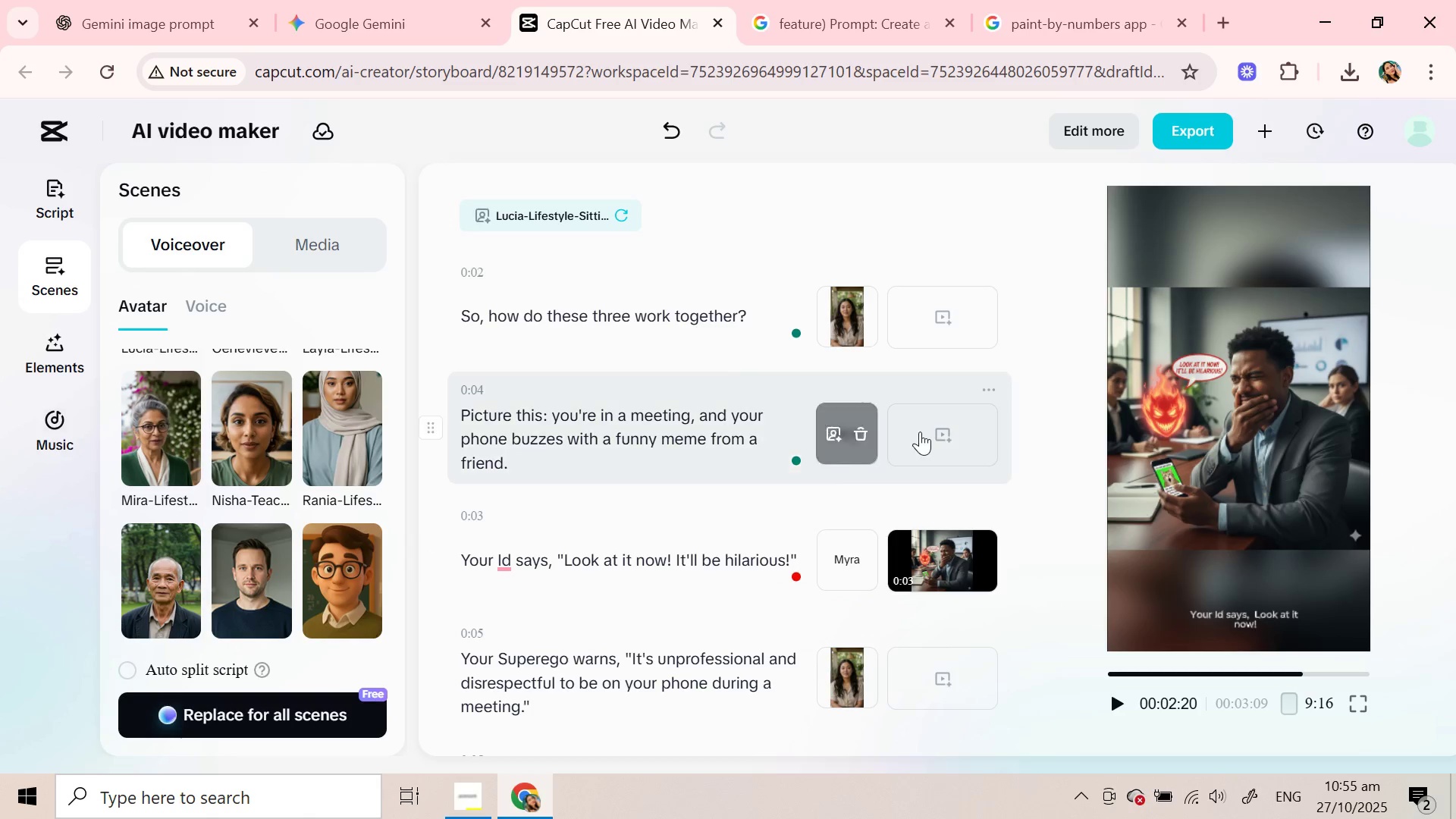 
wait(6.8)
 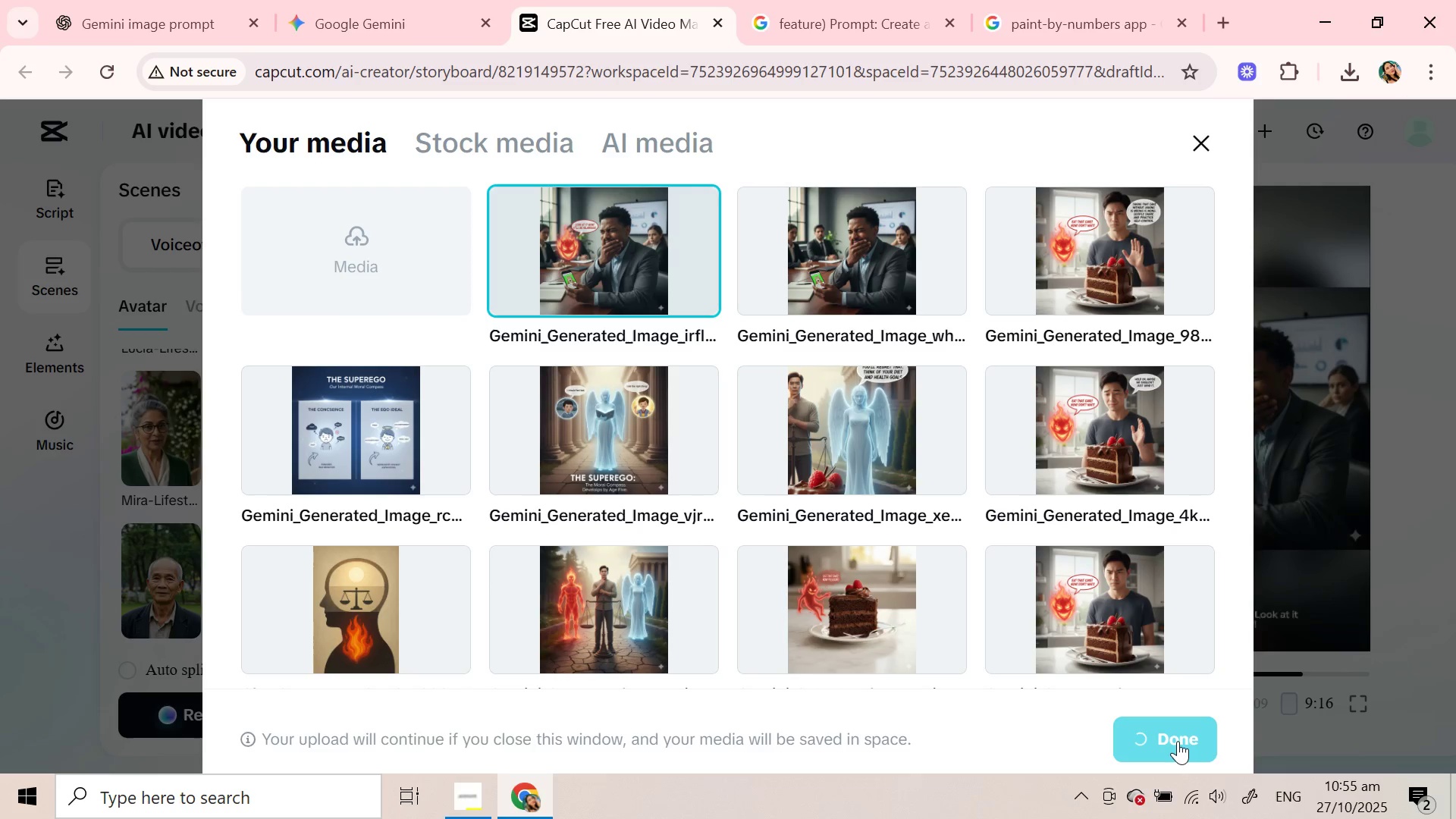 
left_click([950, 435])
 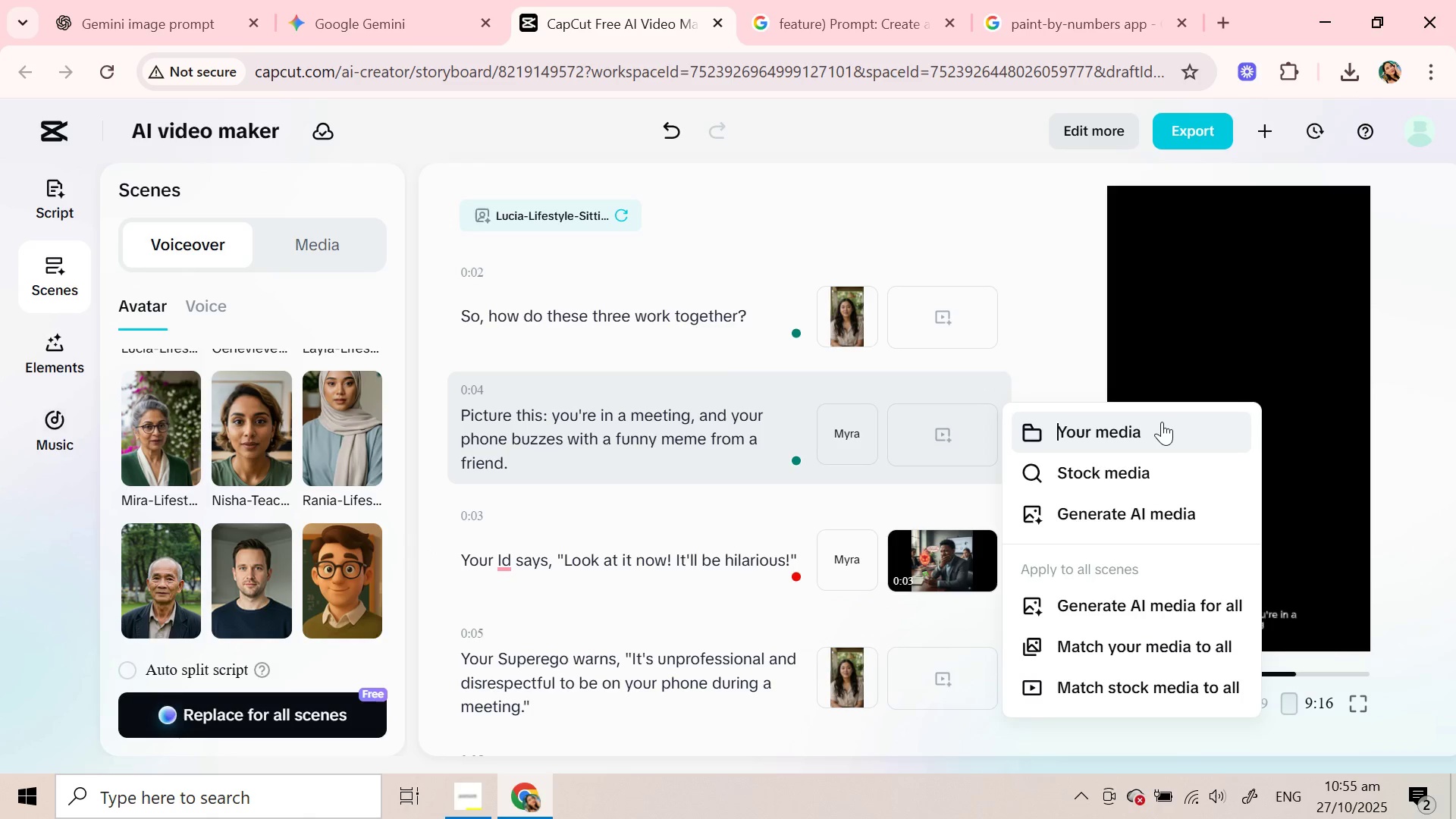 
left_click([1162, 422])
 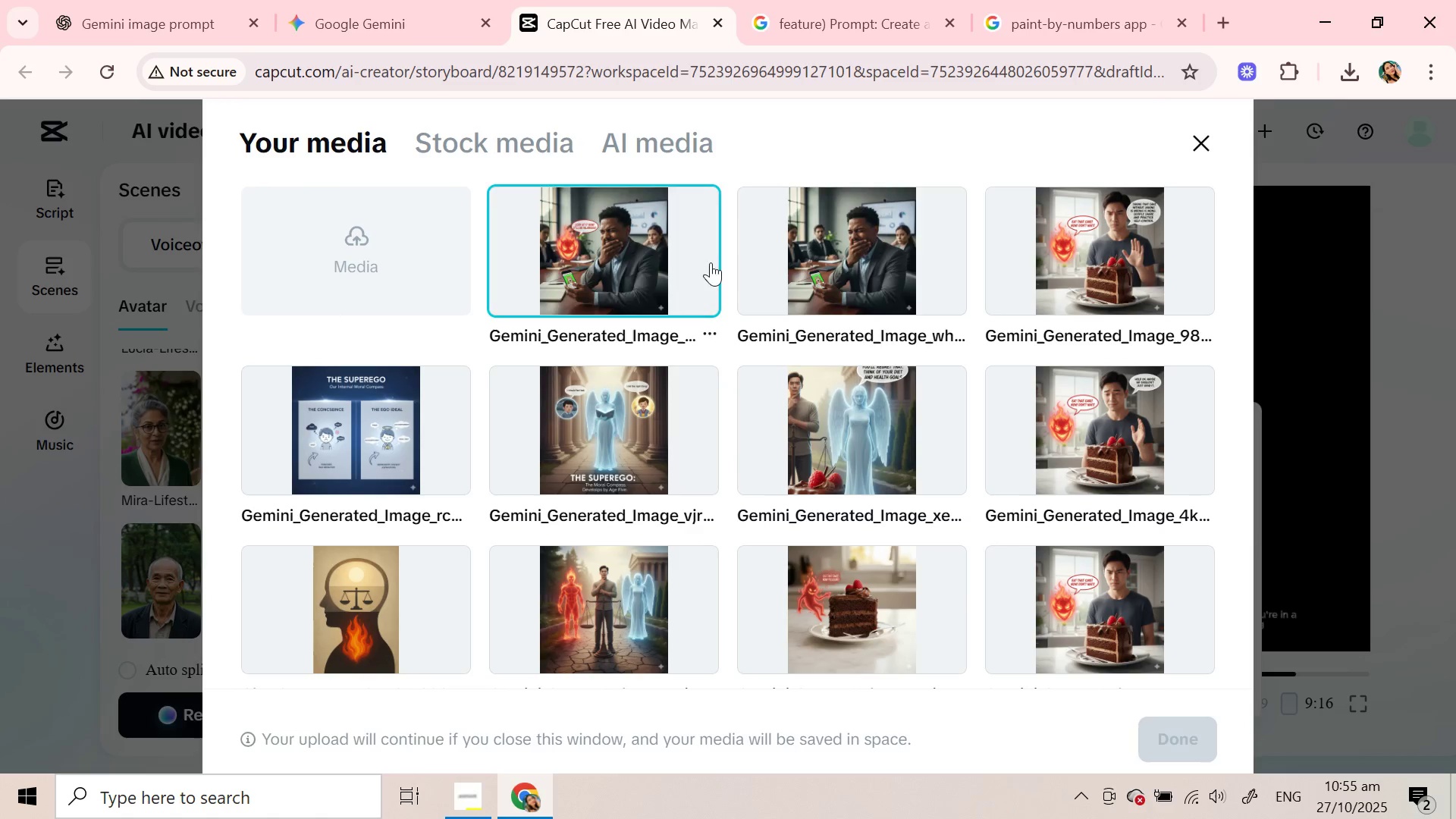 
left_click([863, 259])
 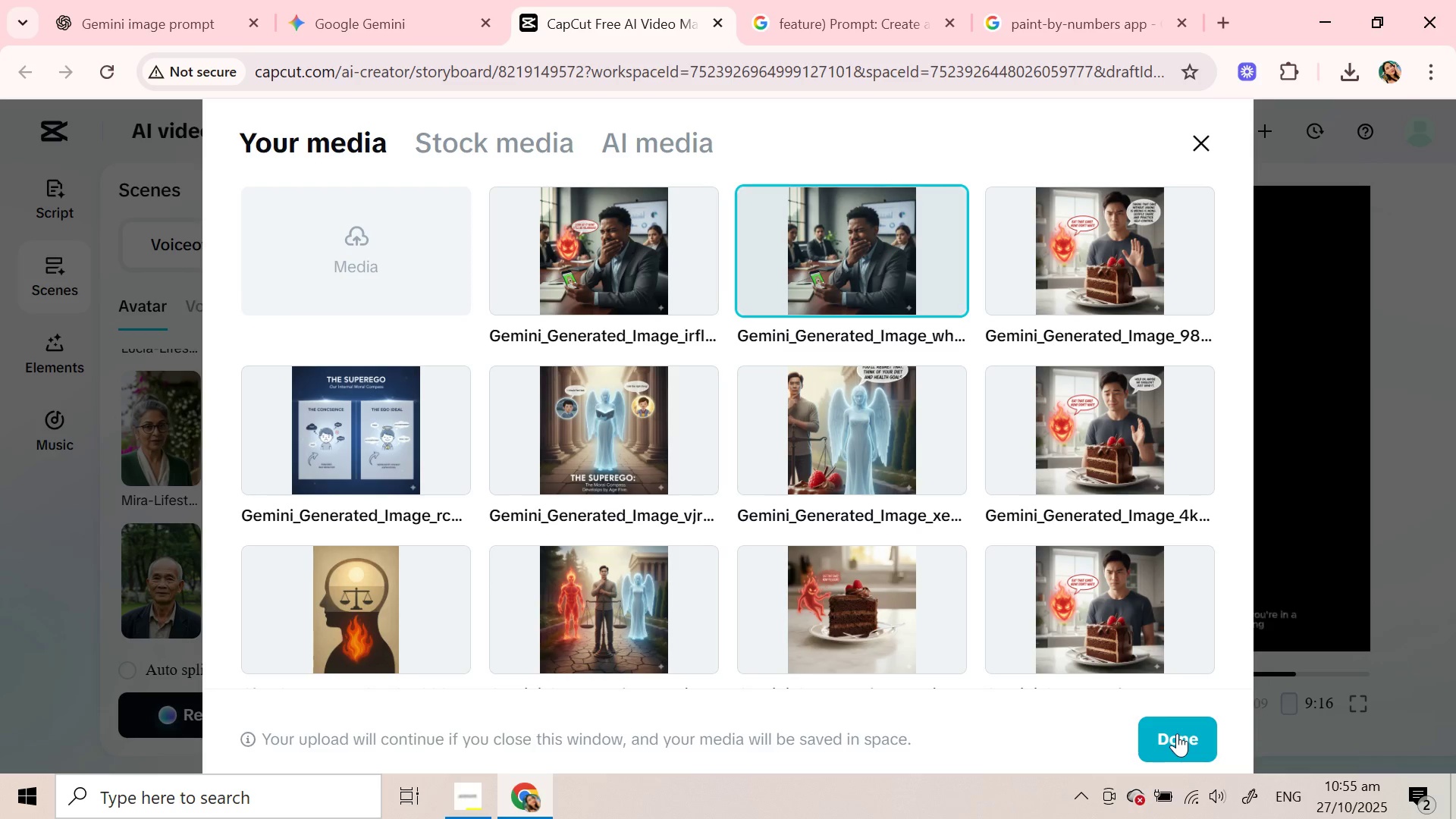 
left_click([1177, 733])
 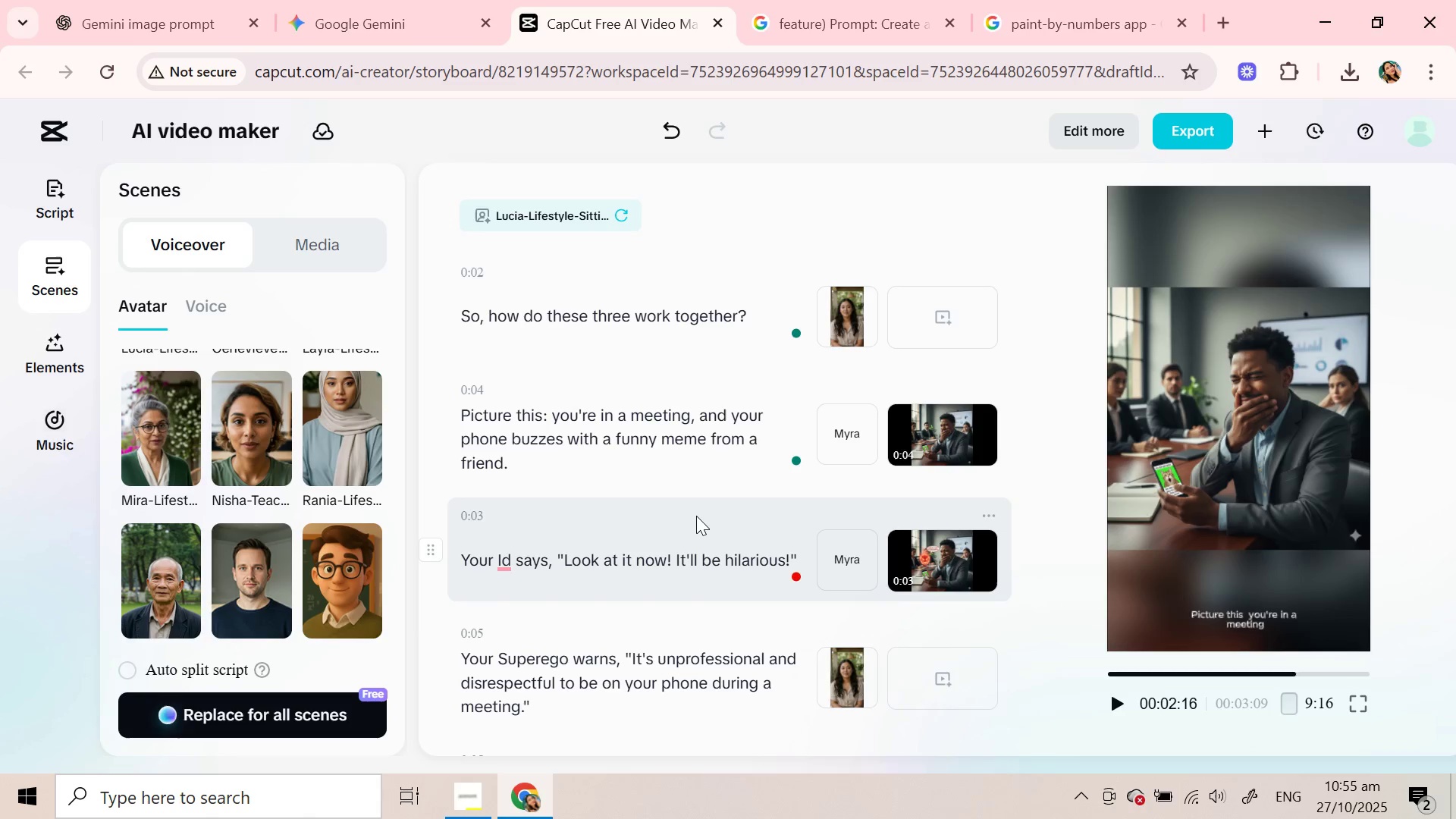 
scroll: coordinate [696, 516], scroll_direction: down, amount: 1.0
 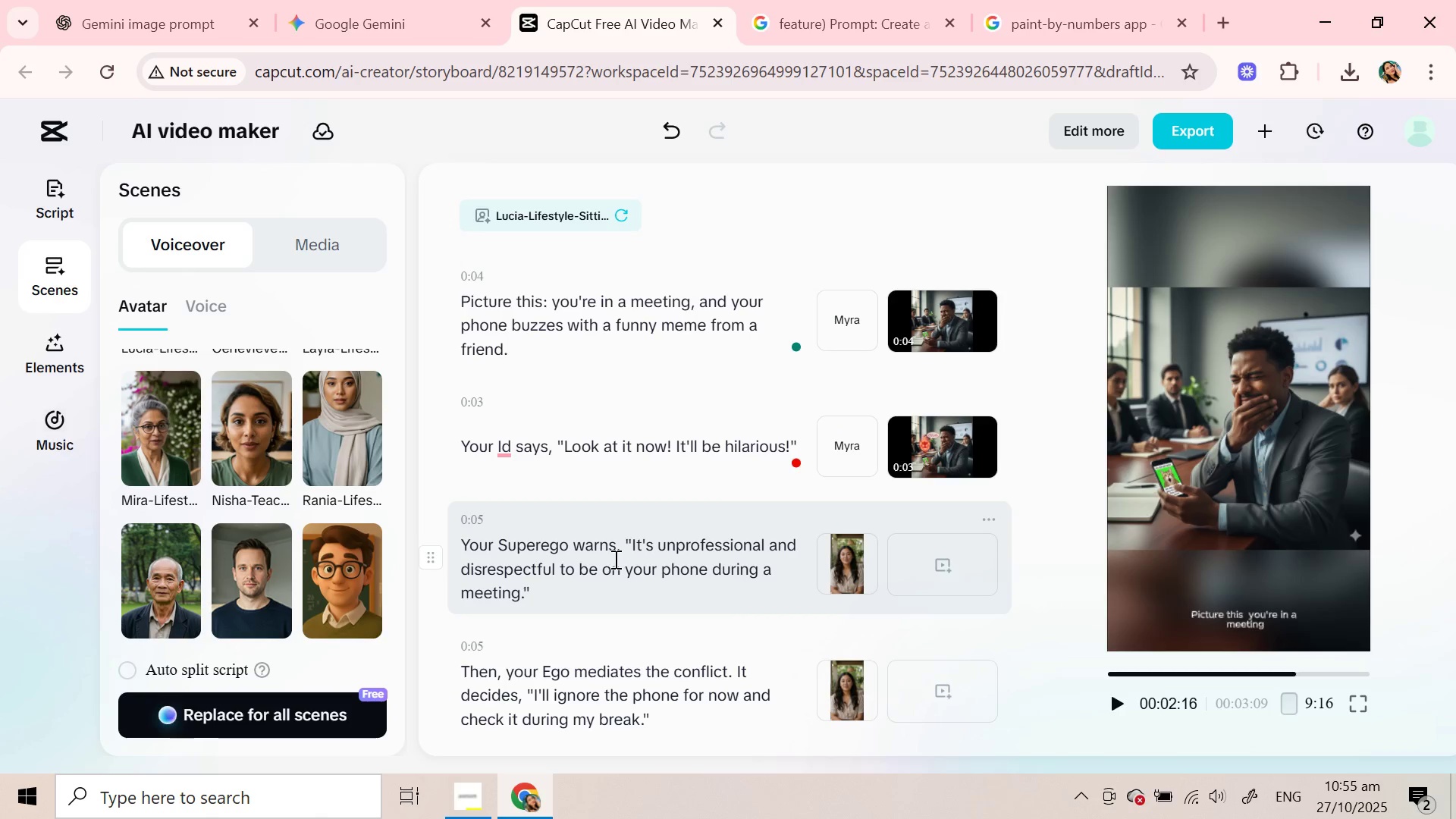 
left_click([614, 559])
 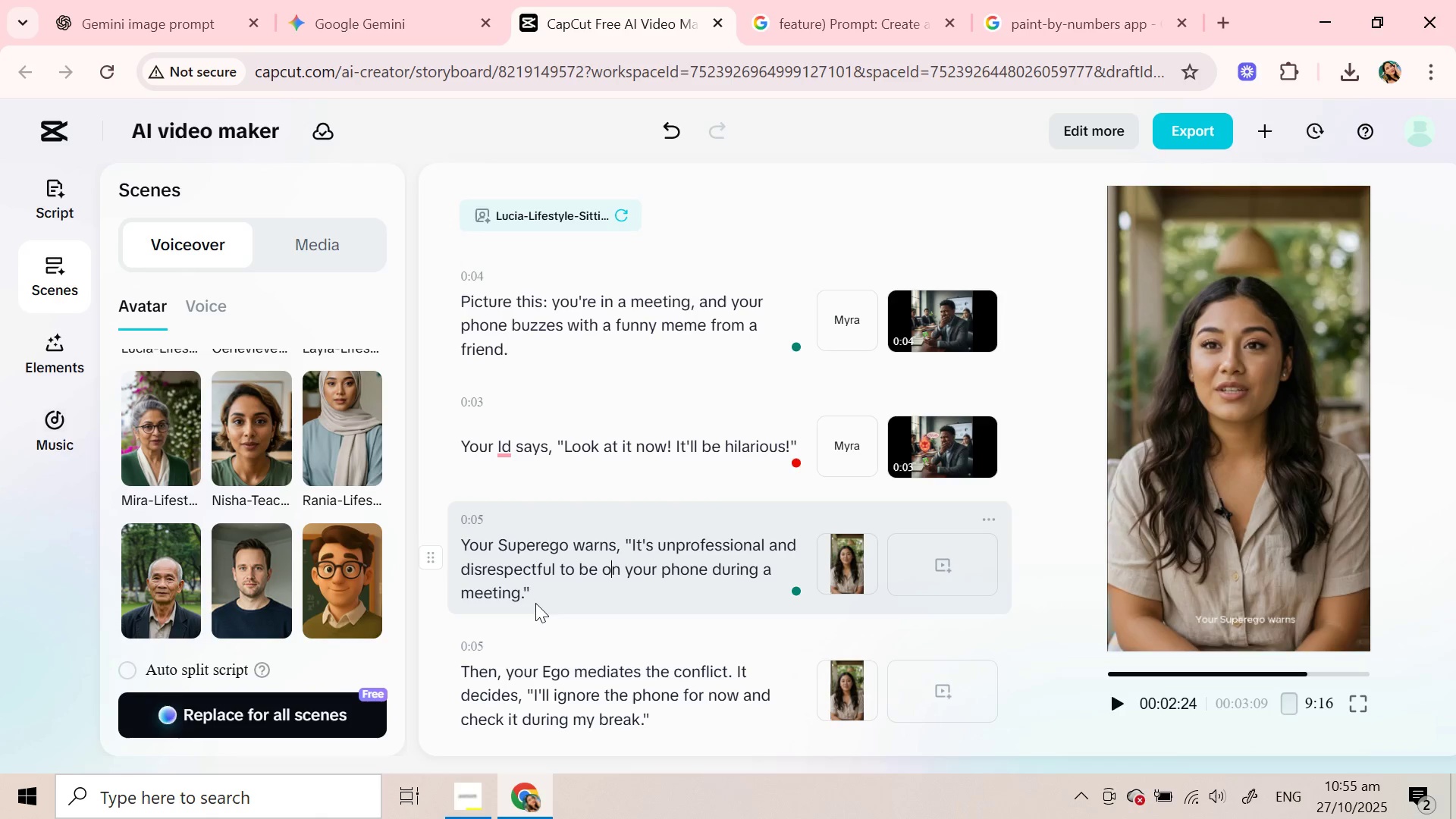 
left_click_drag(start_coordinate=[532, 600], to_coordinate=[453, 537])
 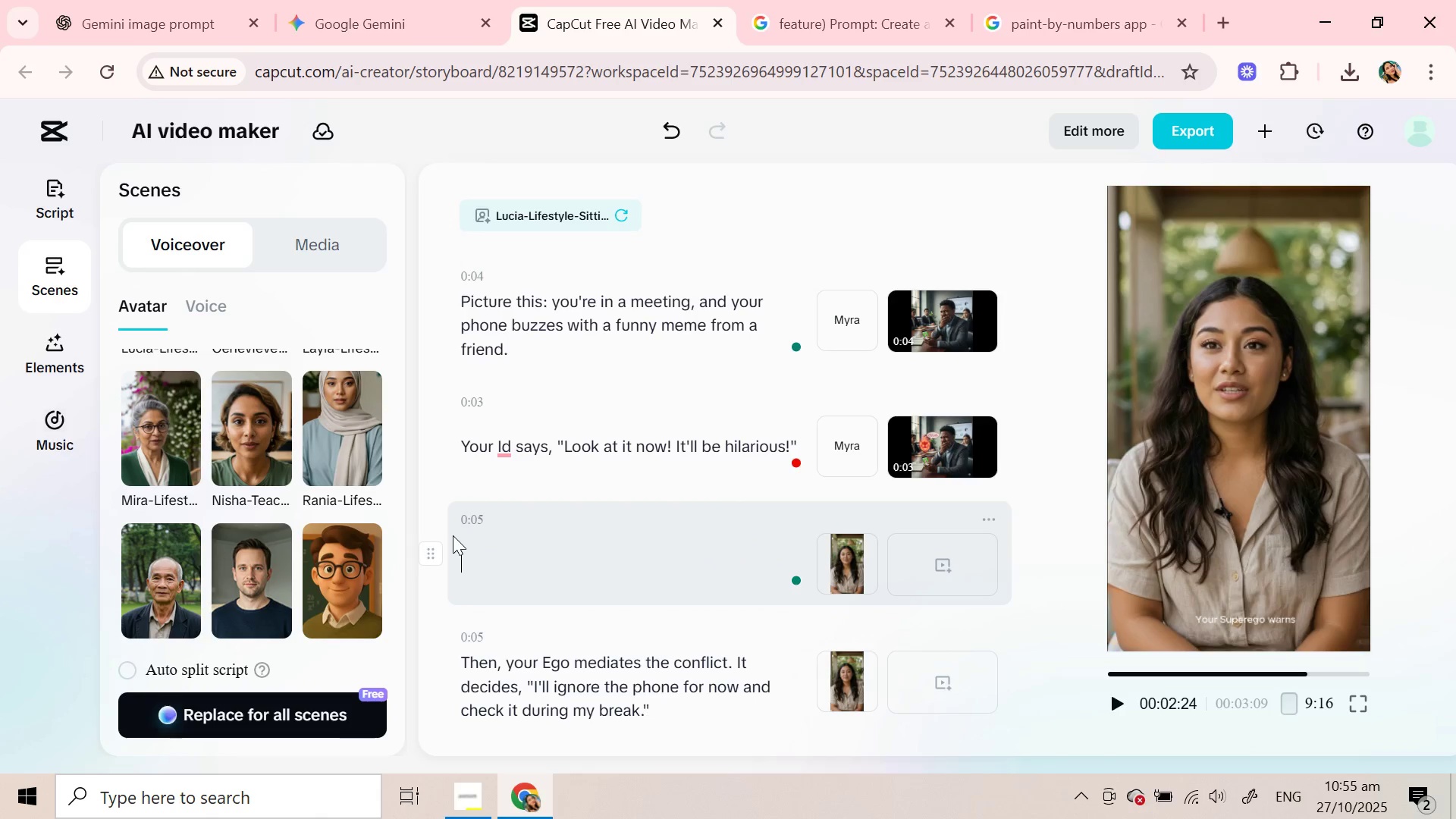 
key(Control+C)
 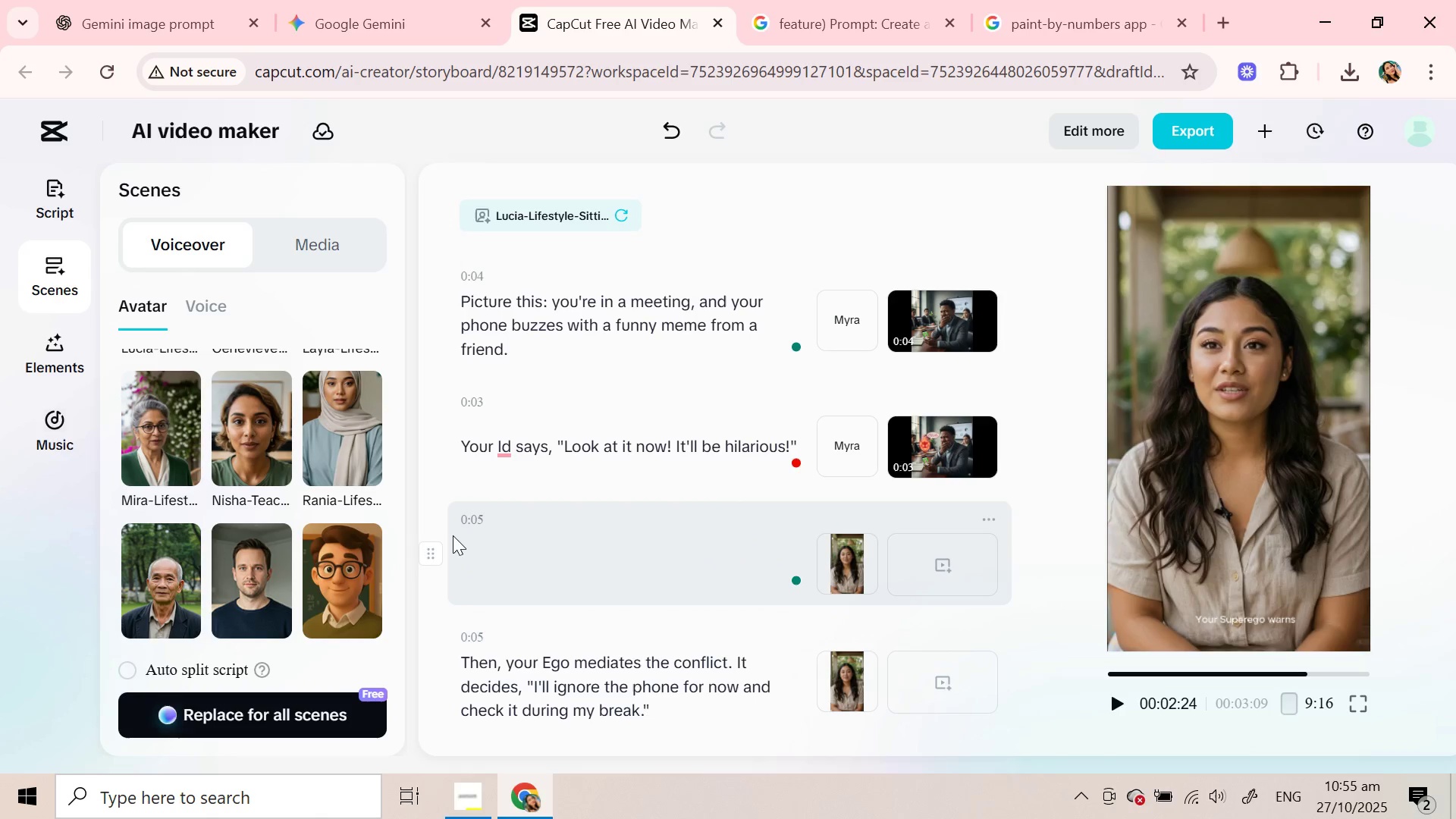 
key(Control+X)
 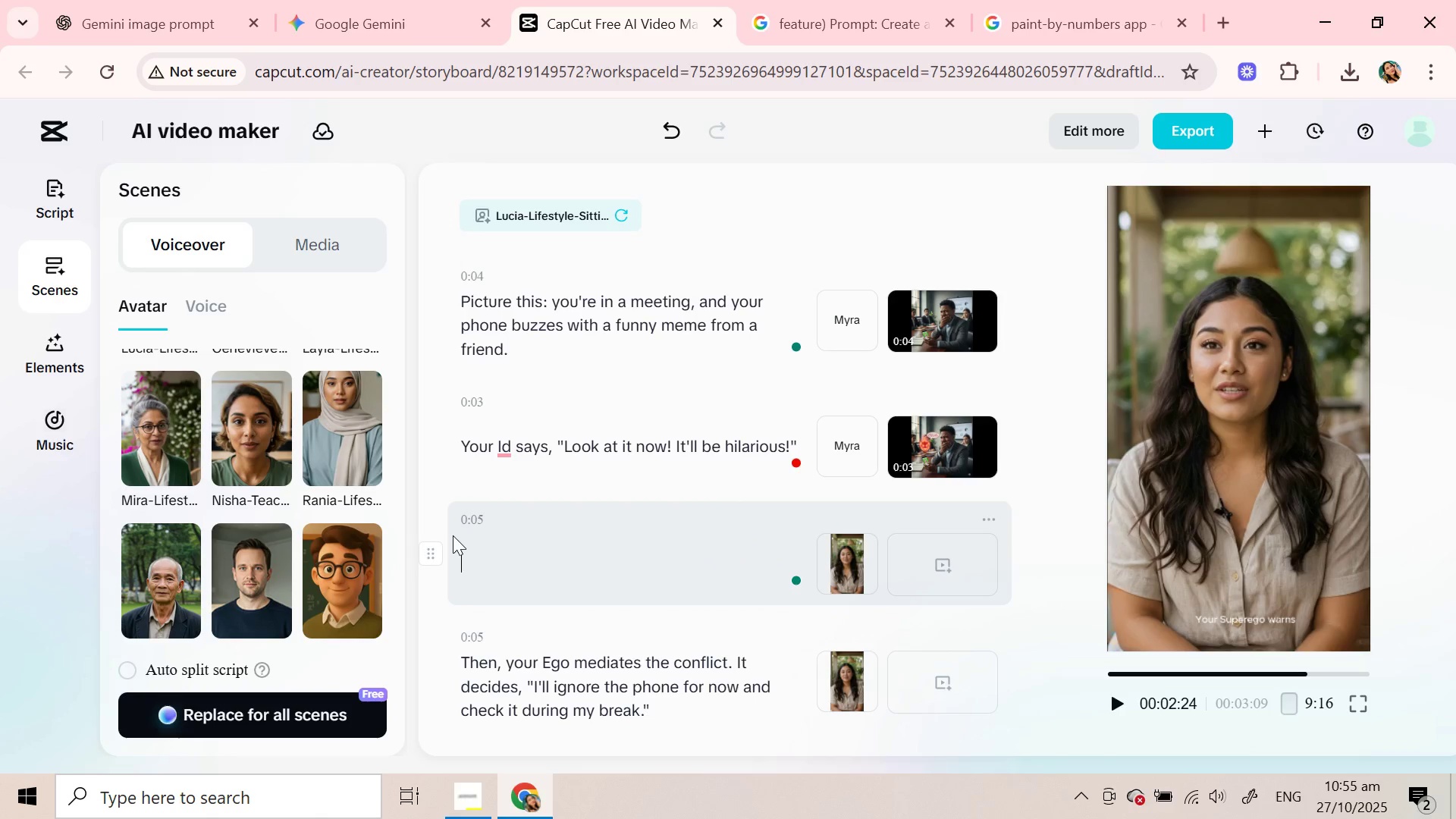 
key(Control+Z)
 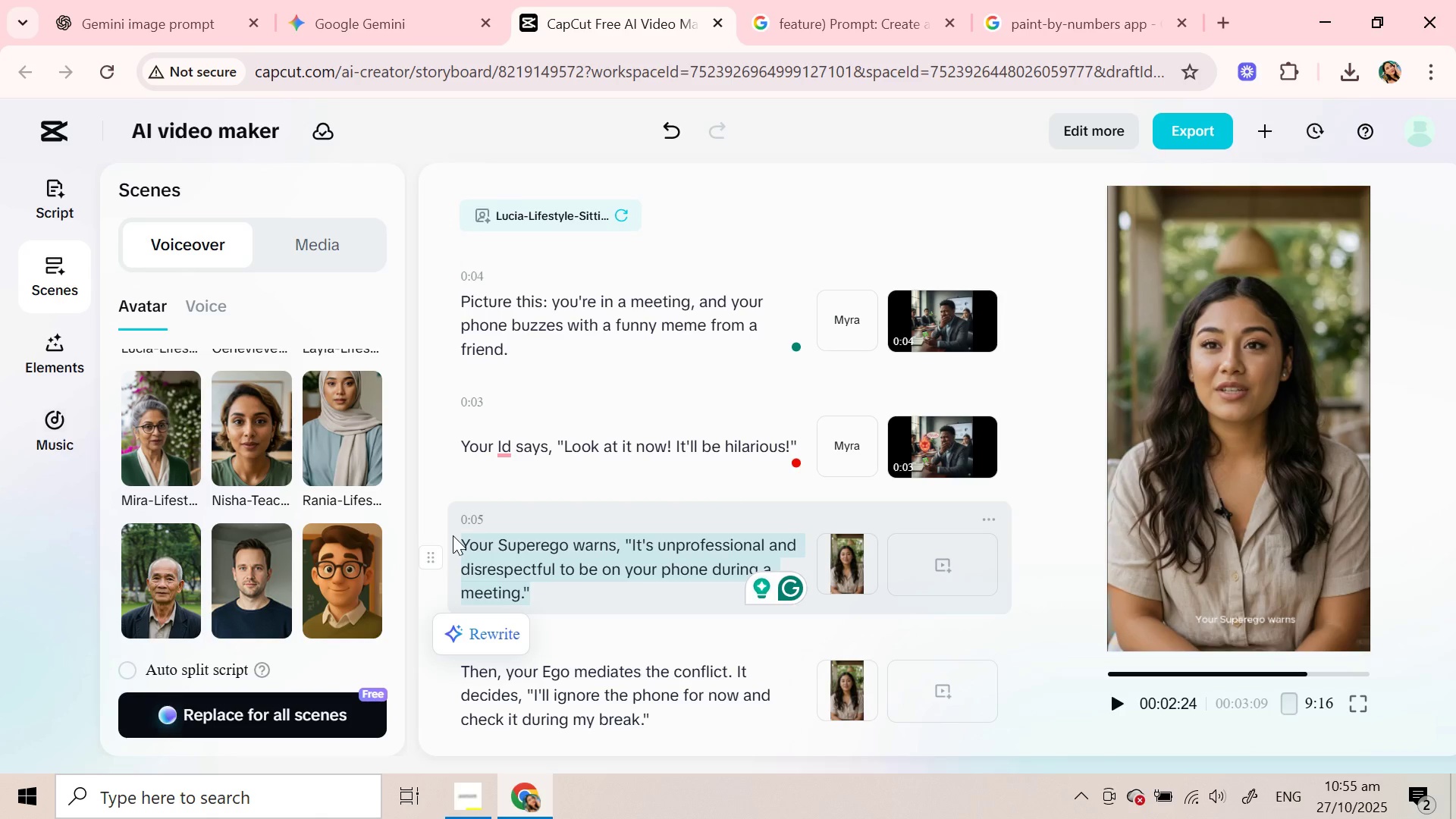 
key(Control+C)
 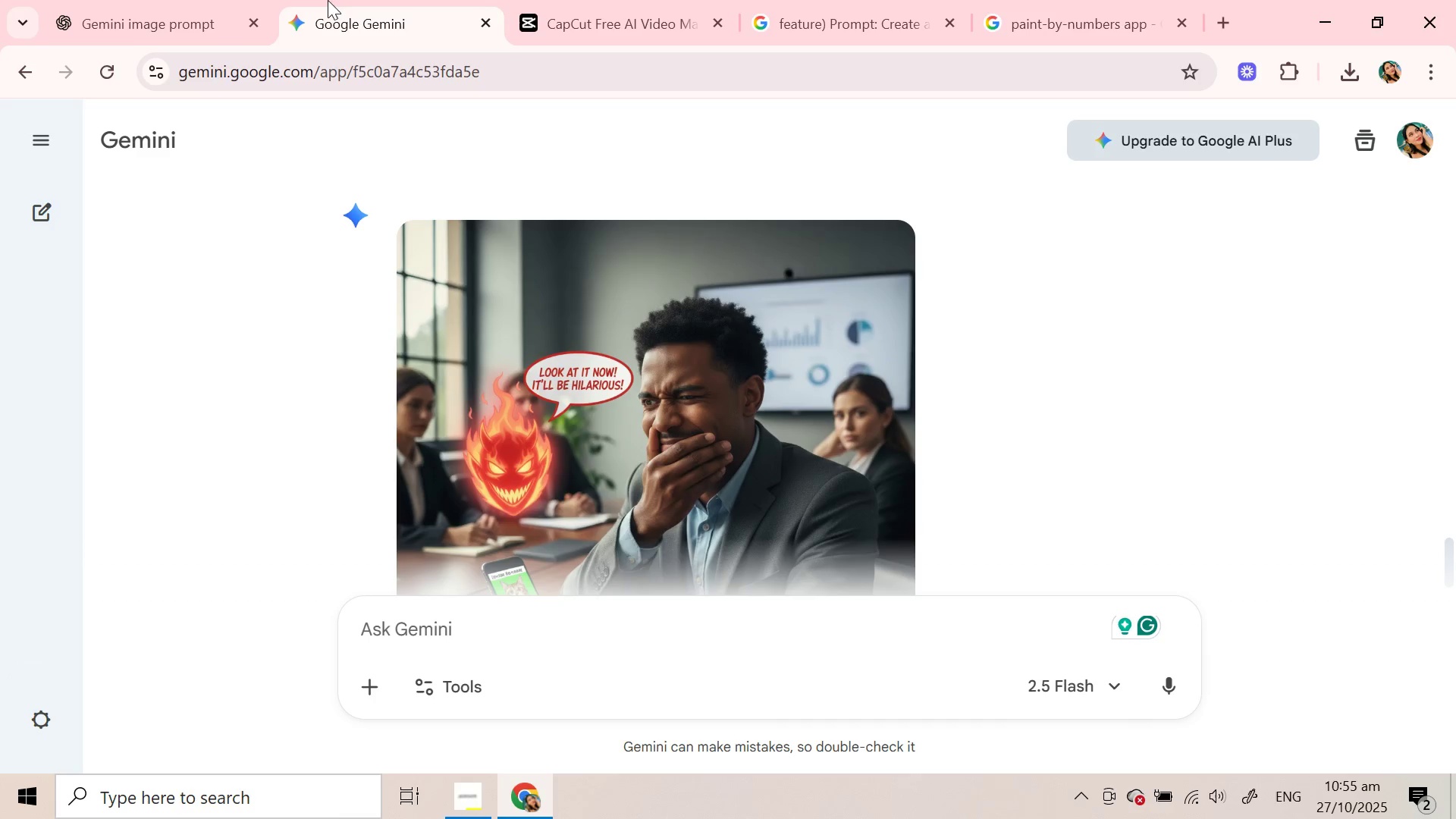 
left_click([328, 0])
 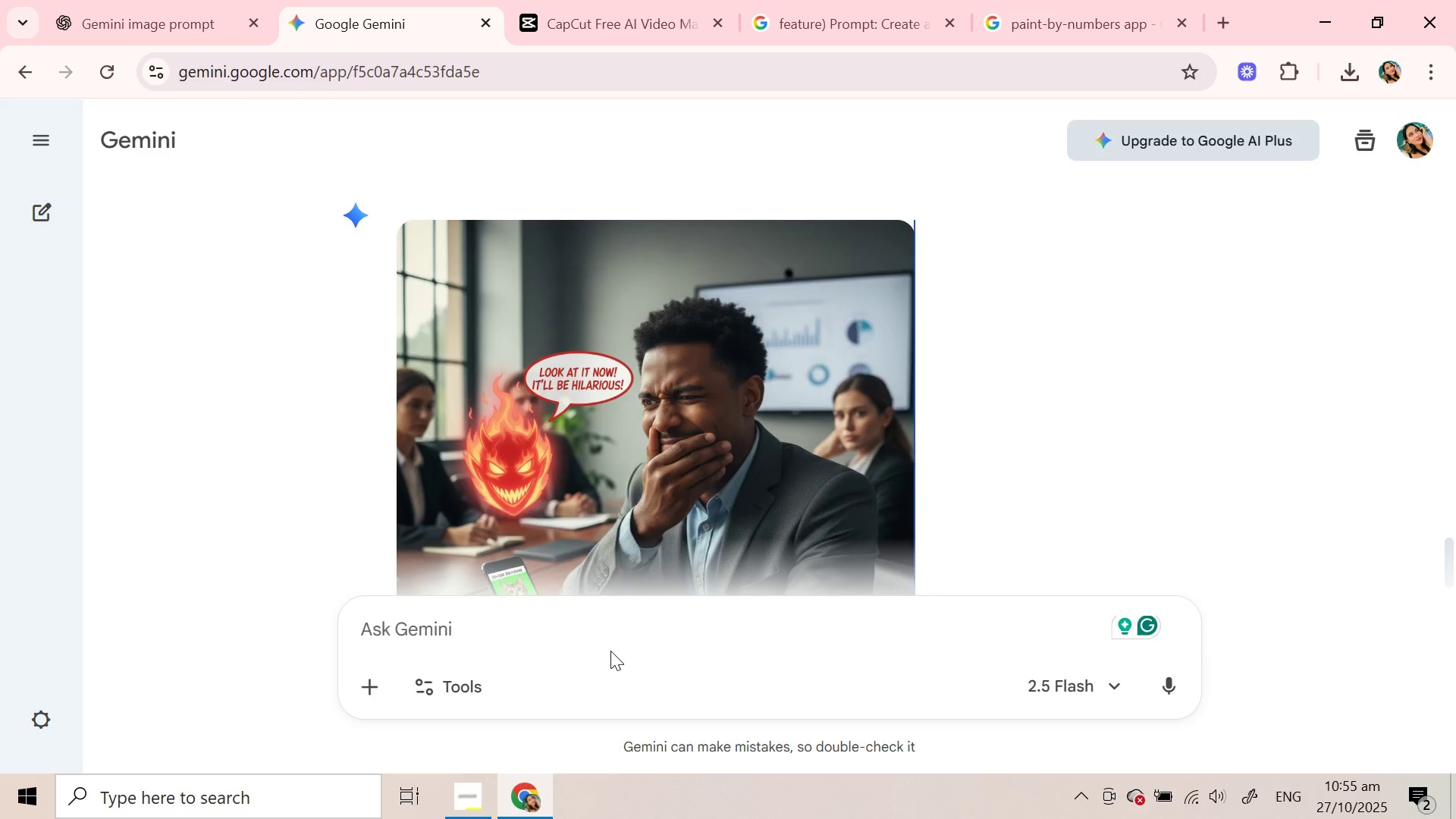 
left_click([610, 651])
 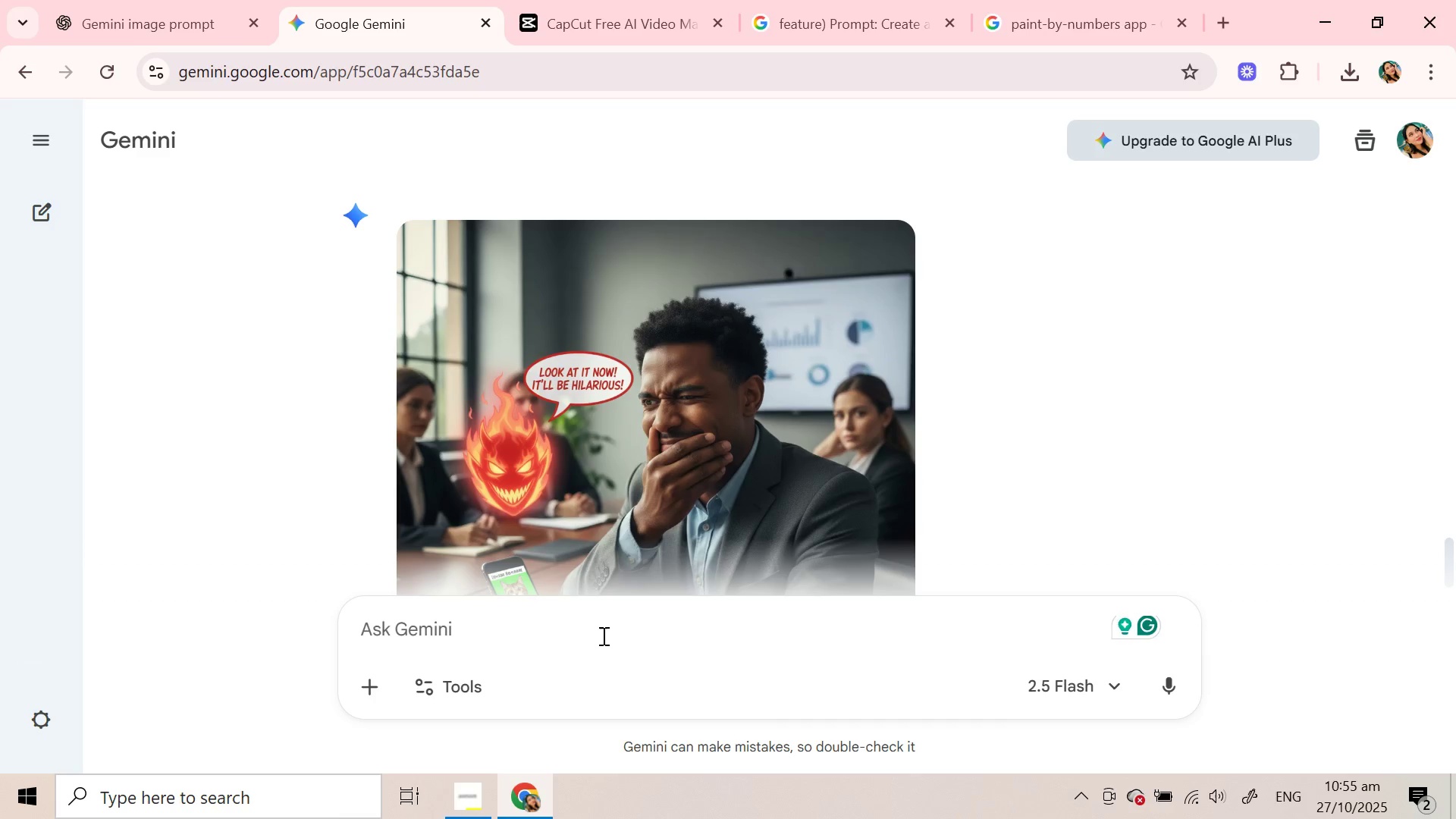 
key(Control+V)
 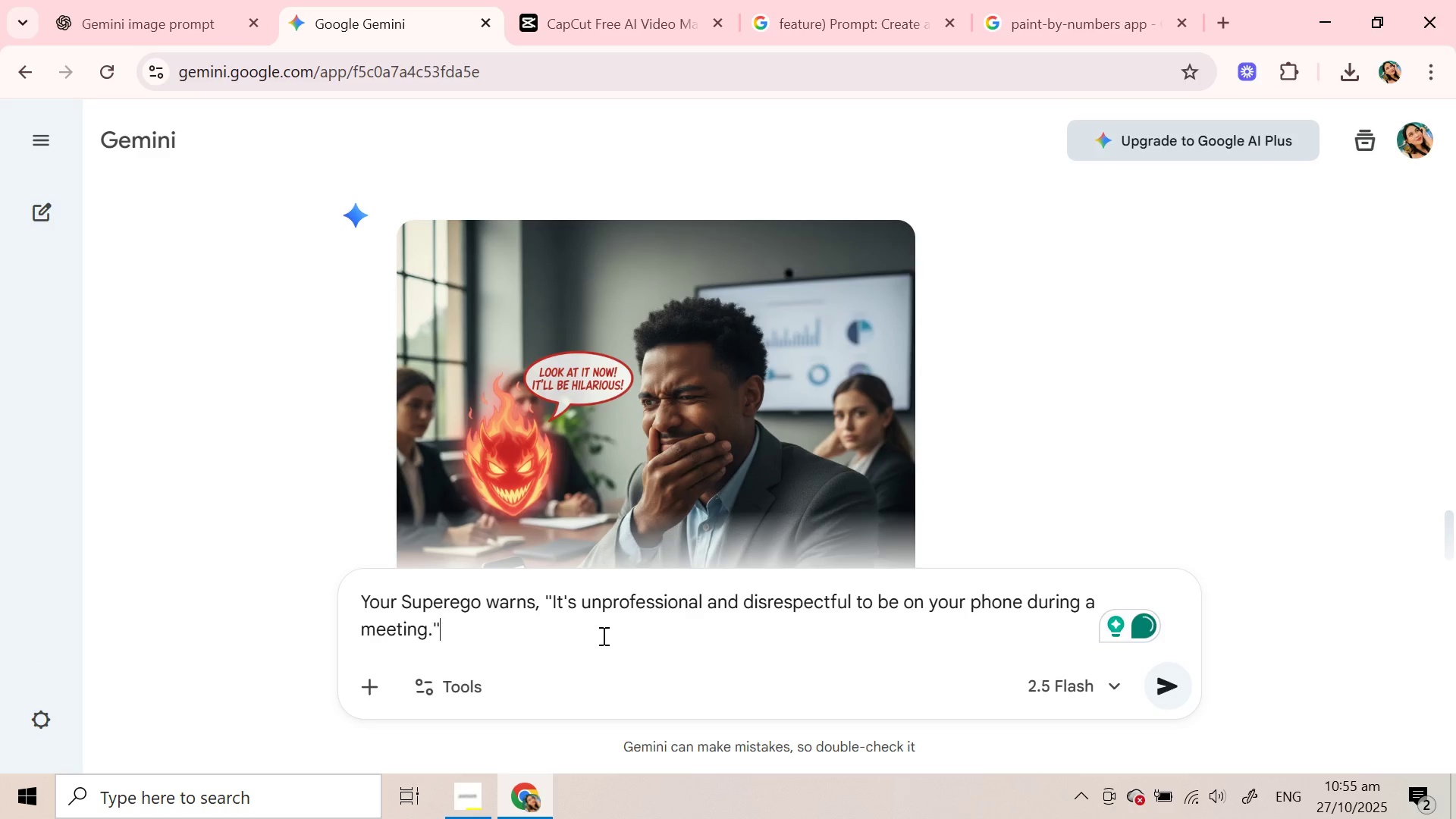 
type(  zoom the warn part)
 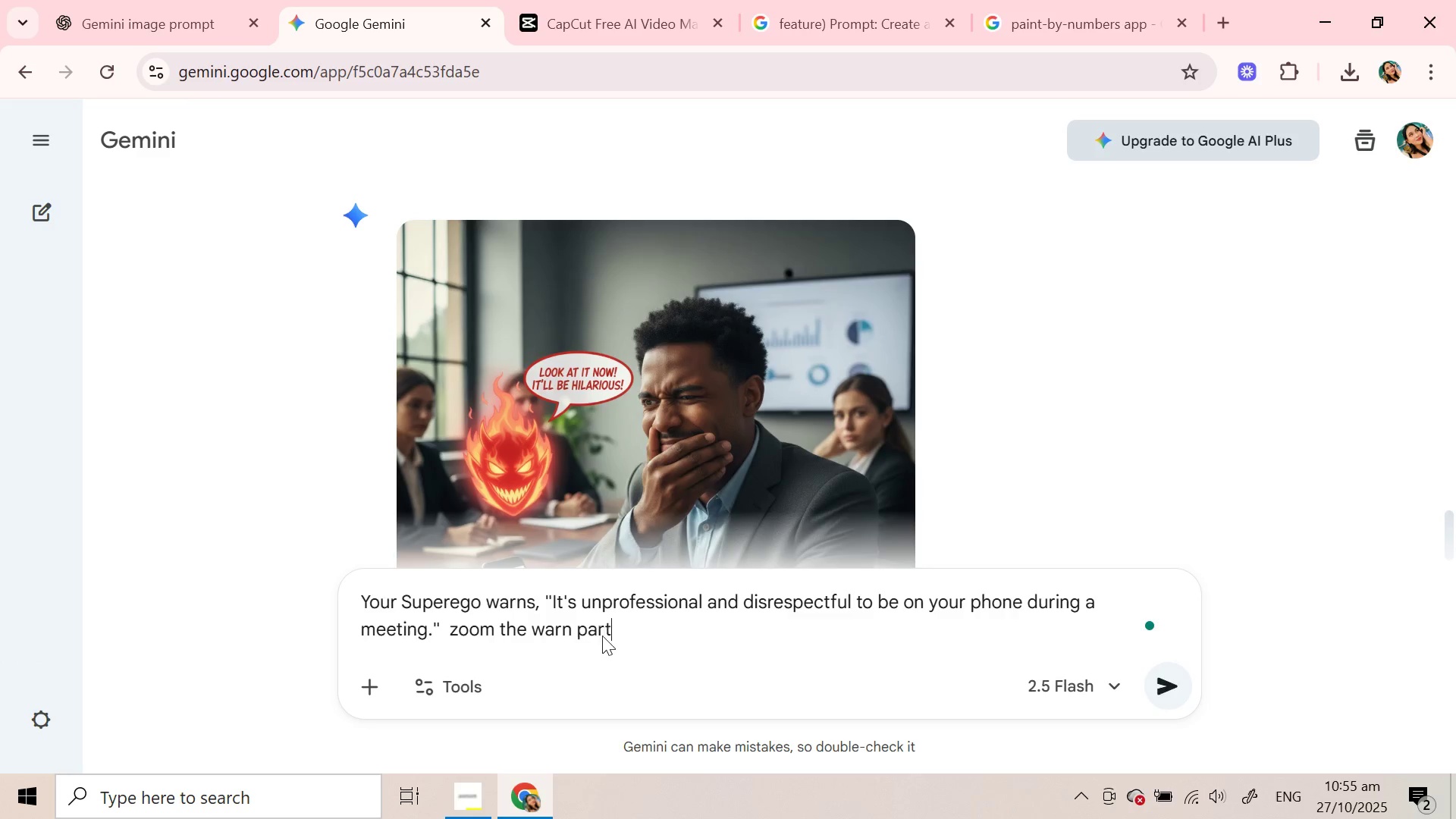 
key(Enter)
 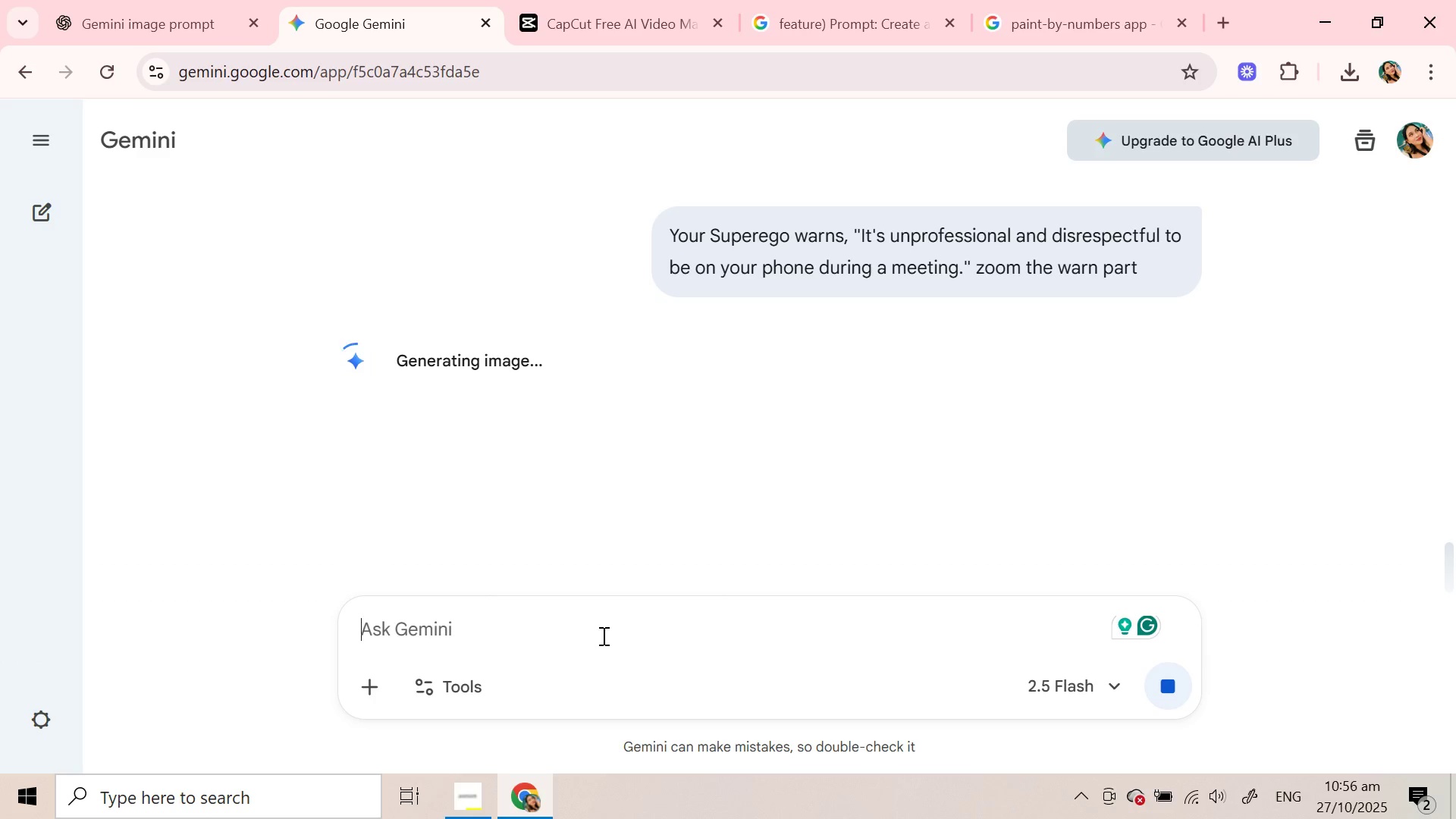 
wait(30.77)
 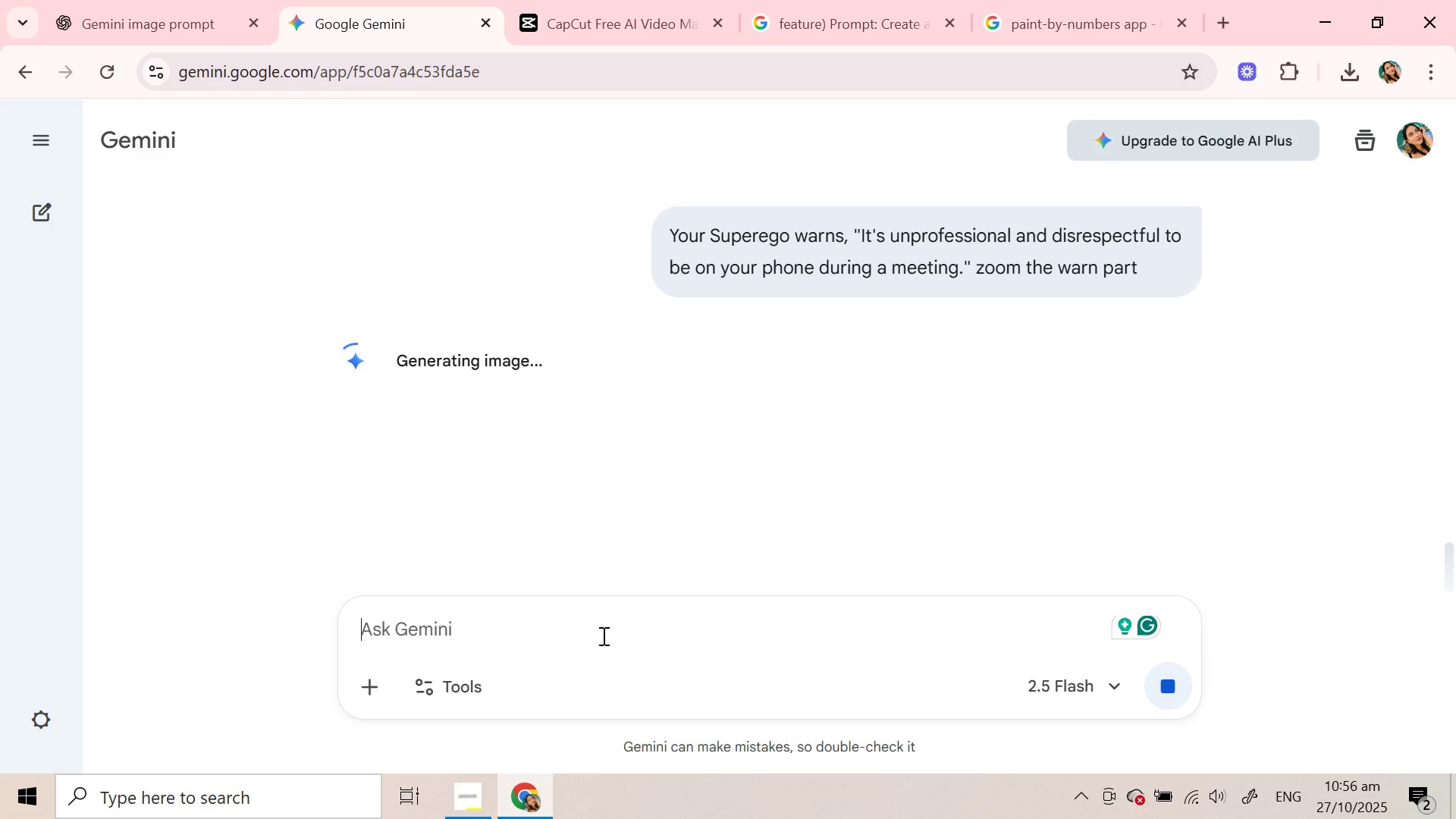 
scroll: coordinate [390, 199], scroll_direction: down, amount: 3.0
 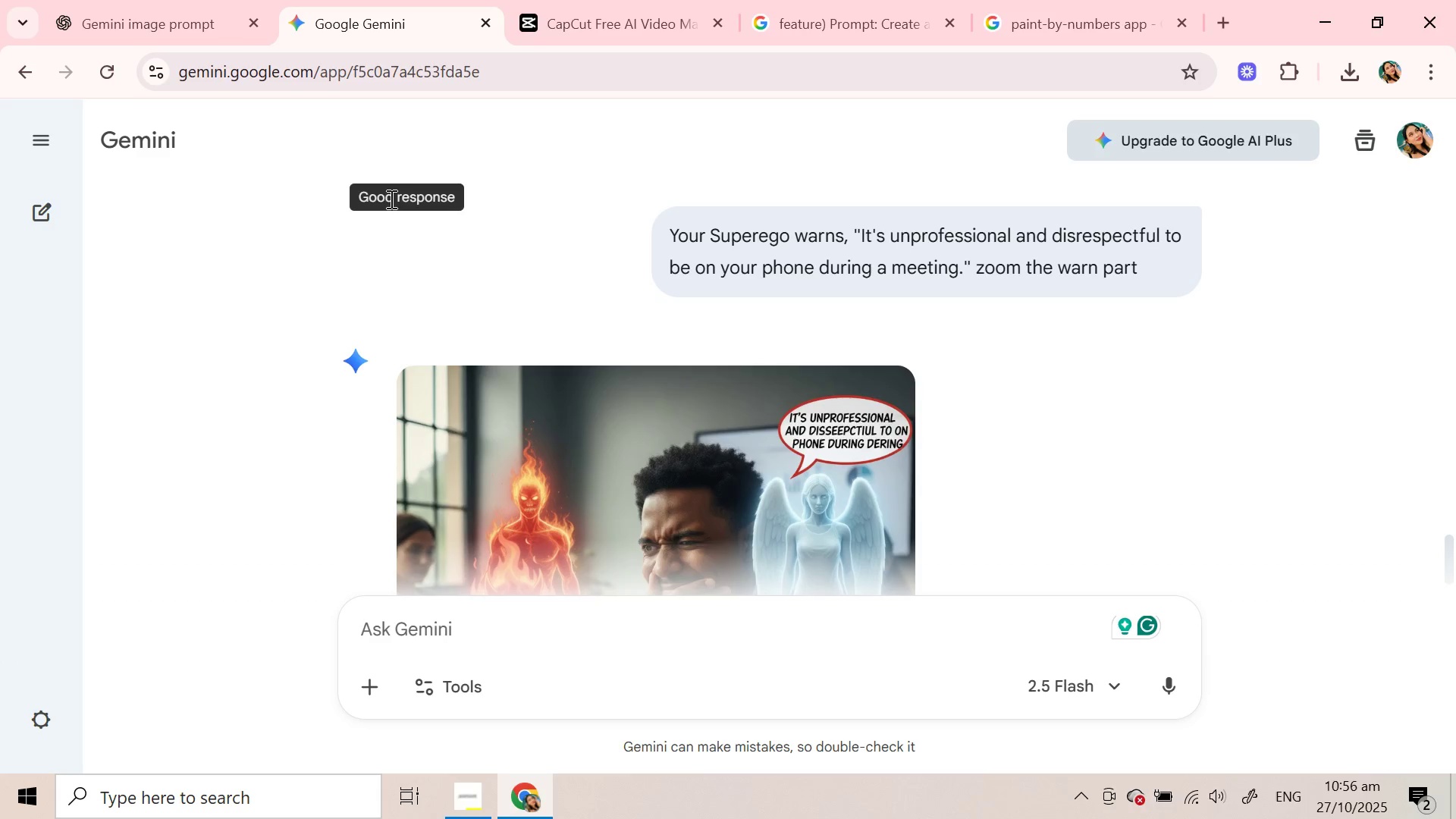 
wait(6.02)
 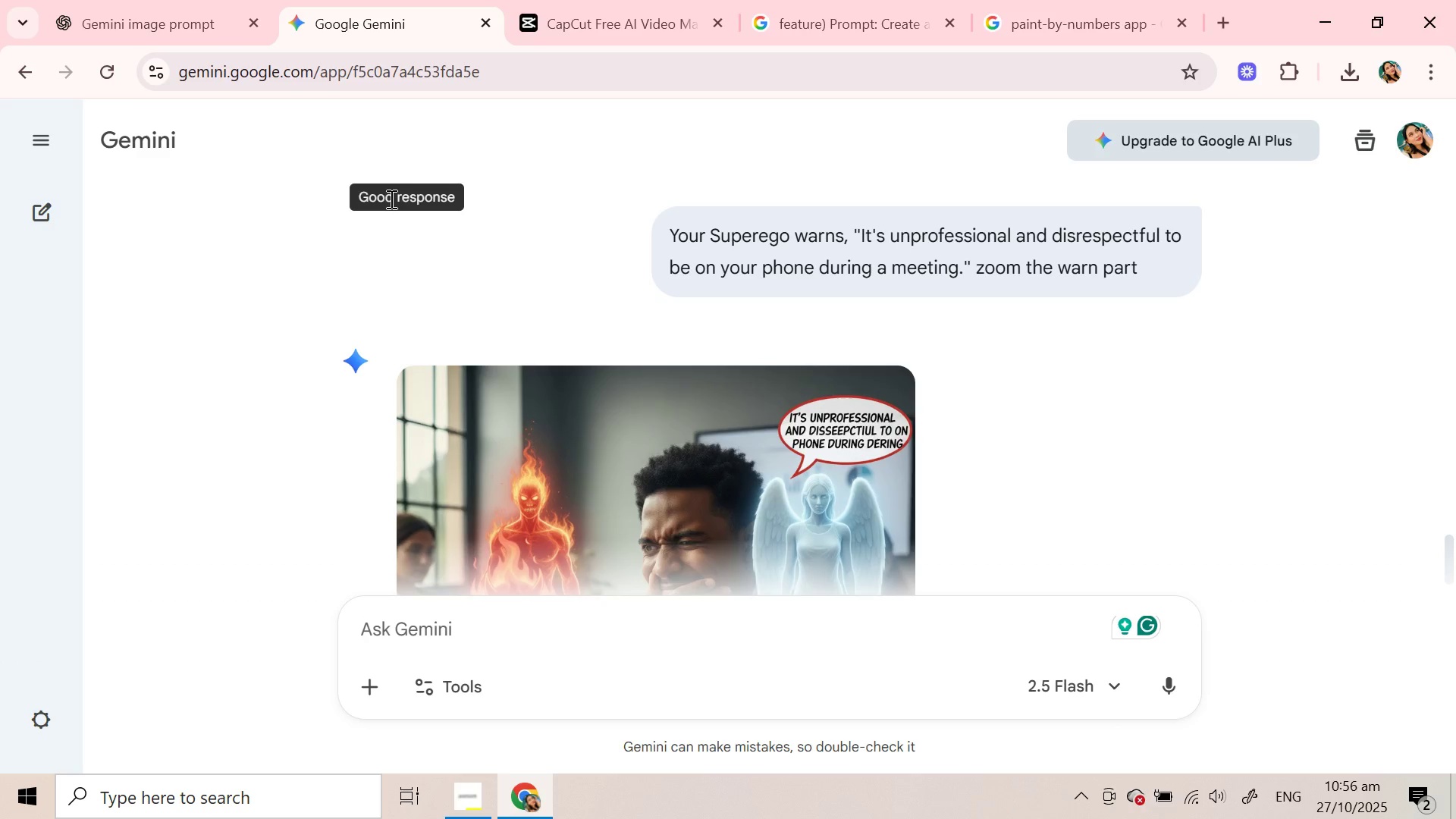 
scroll: coordinate [698, 417], scroll_direction: down, amount: 5.0
 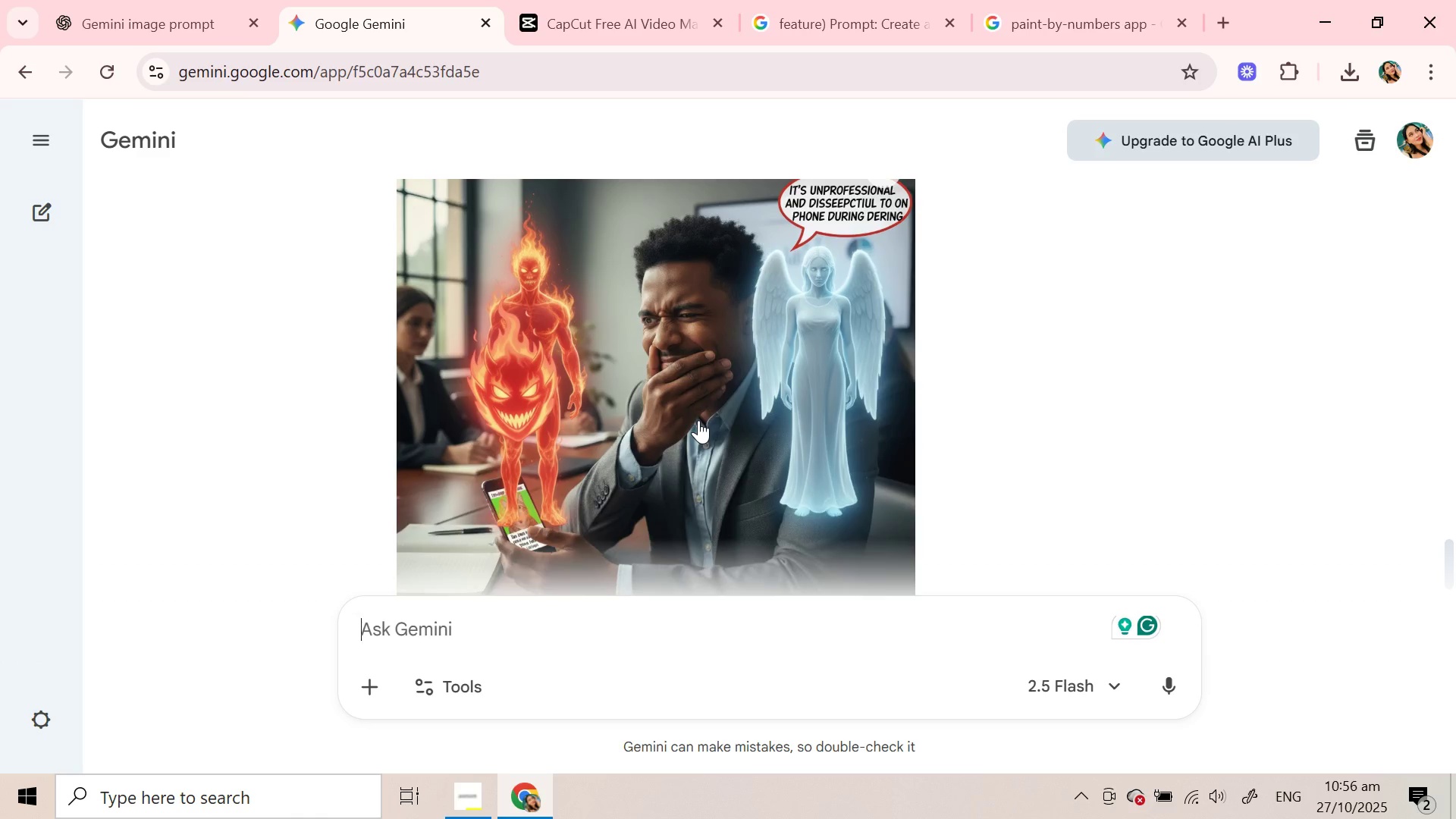 
scroll: coordinate [698, 420], scroll_direction: up, amount: 1.0
 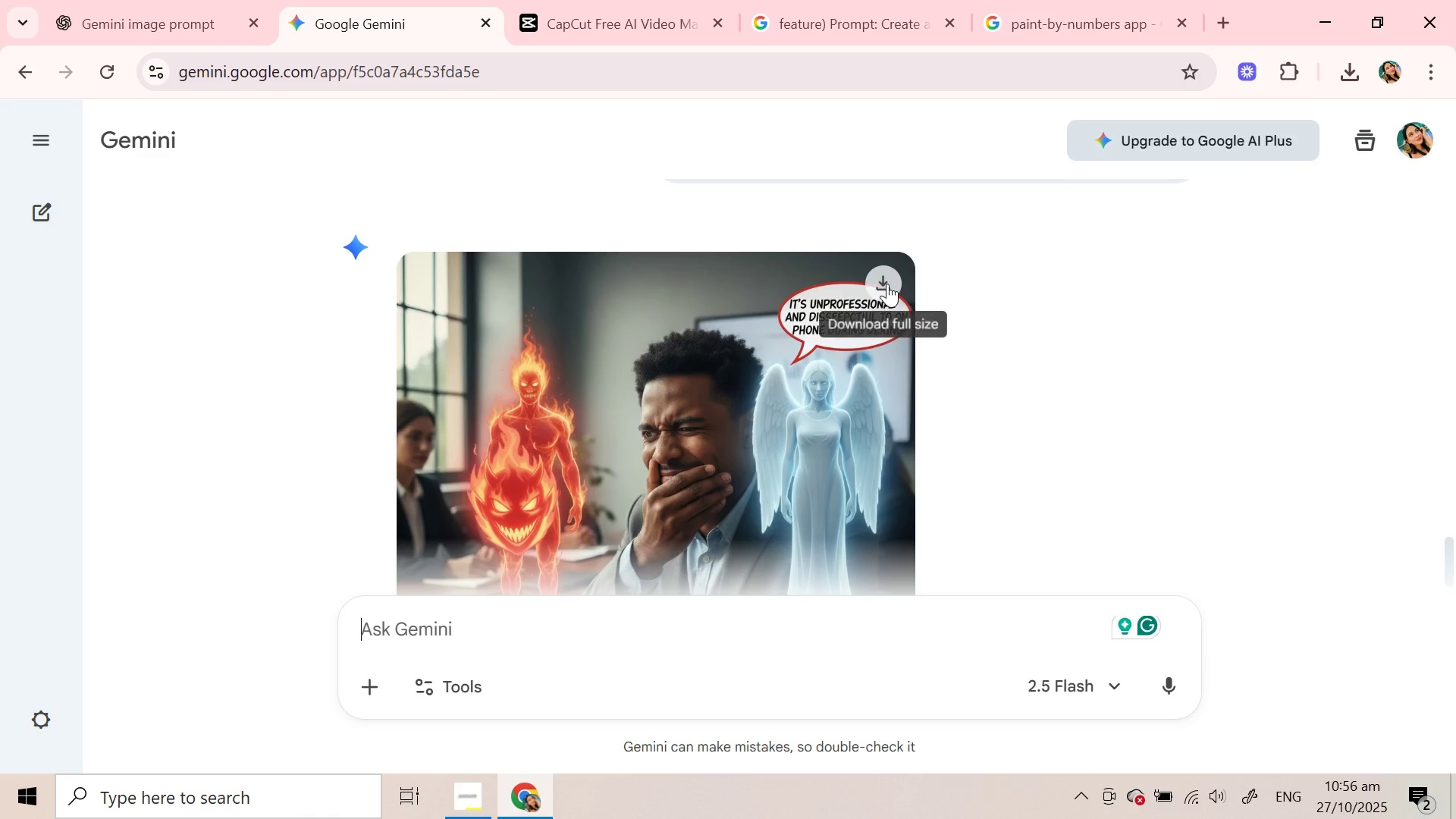 
left_click([887, 284])
 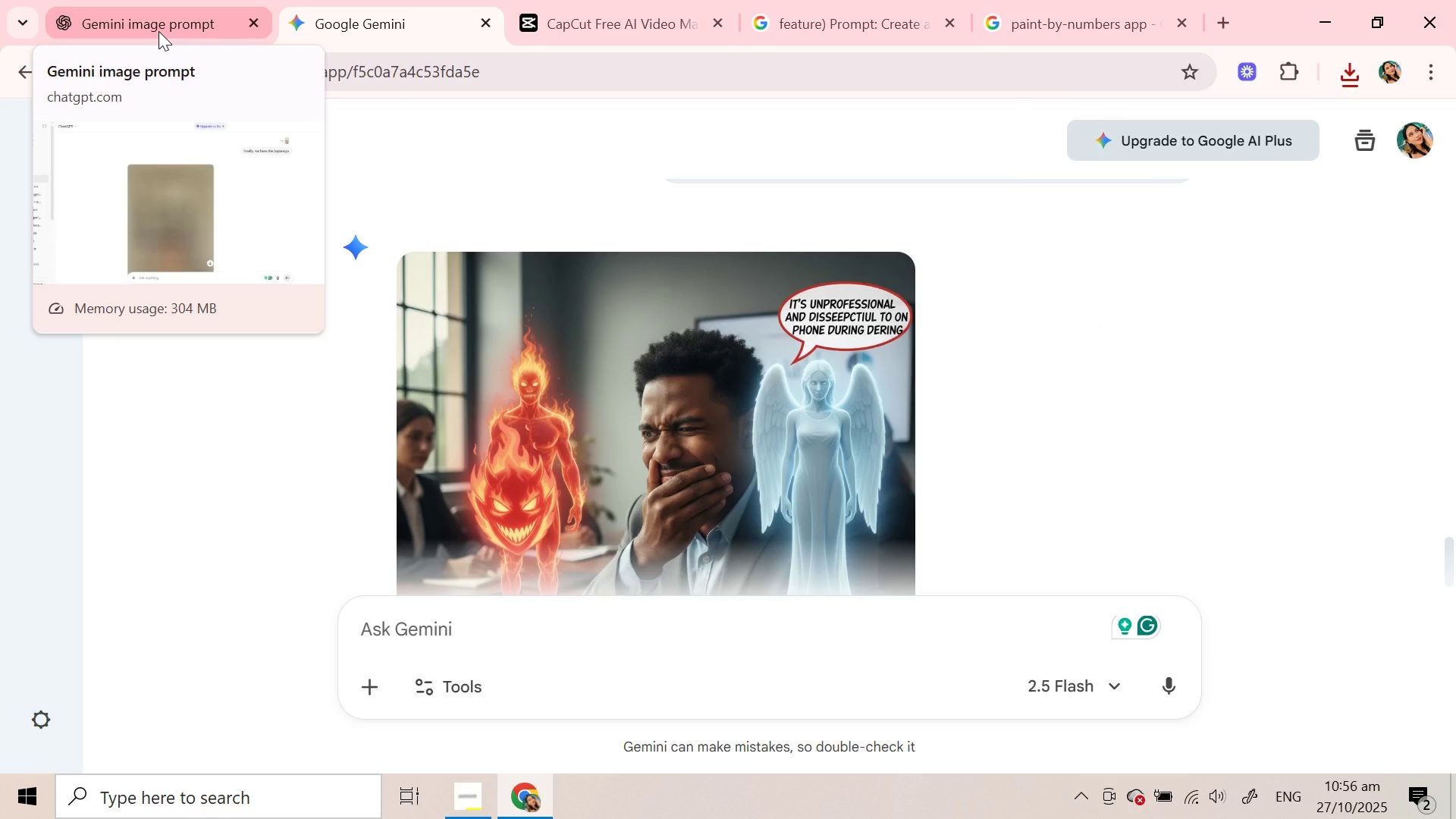 
wait(49.69)
 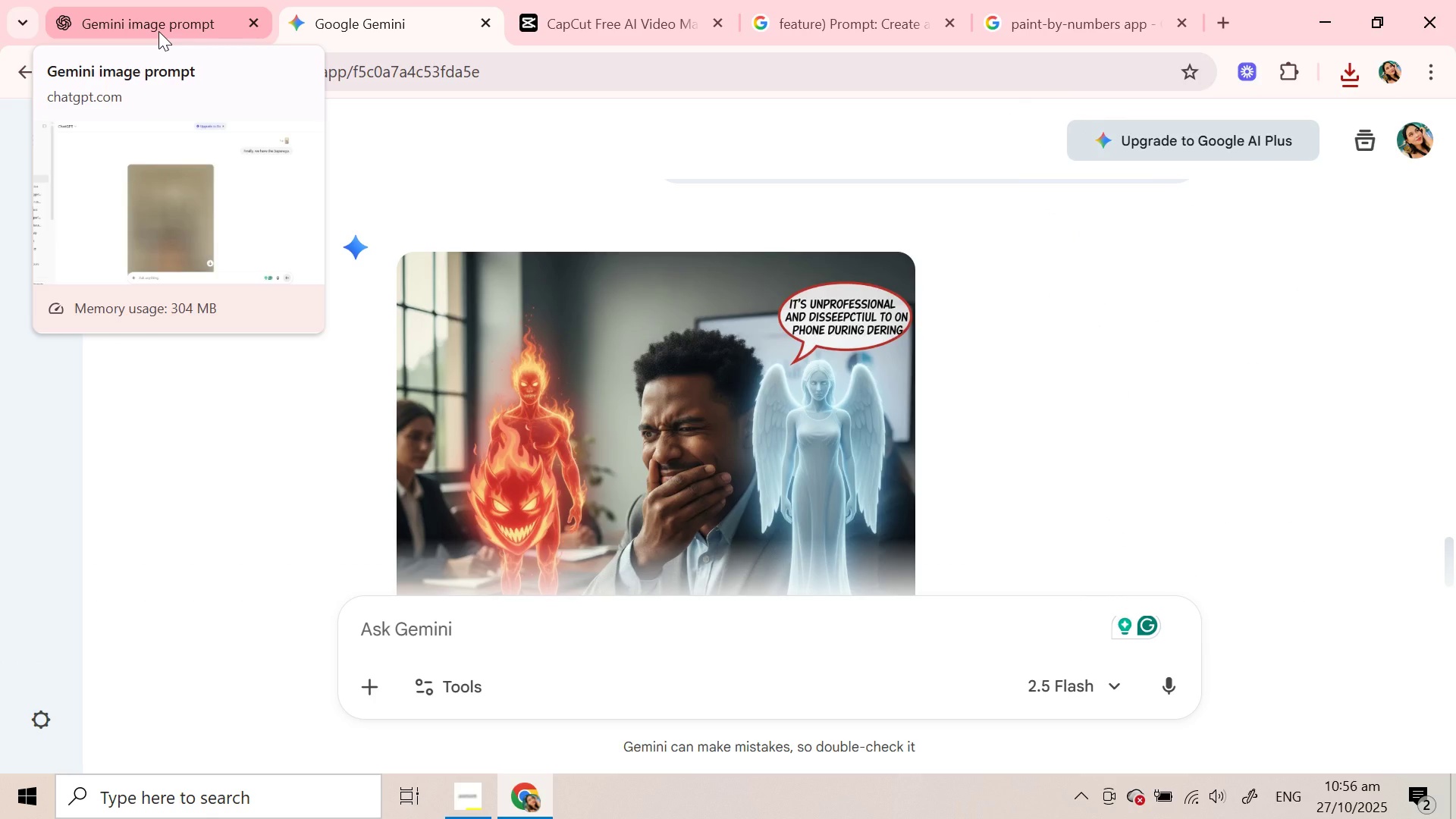 
scroll: coordinate [739, 287], scroll_direction: down, amount: 3.0
 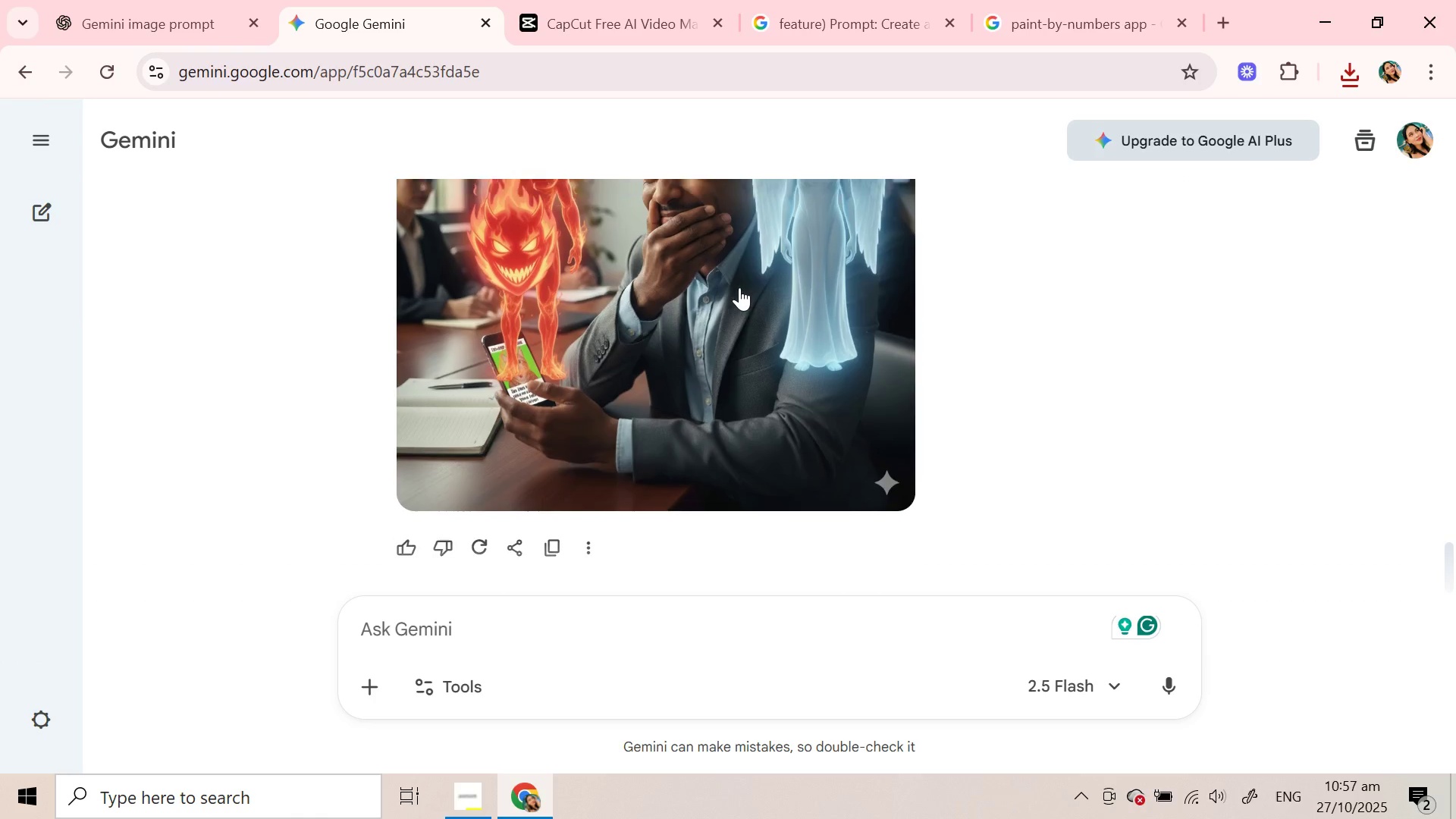 
scroll: coordinate [739, 287], scroll_direction: up, amount: 2.0
 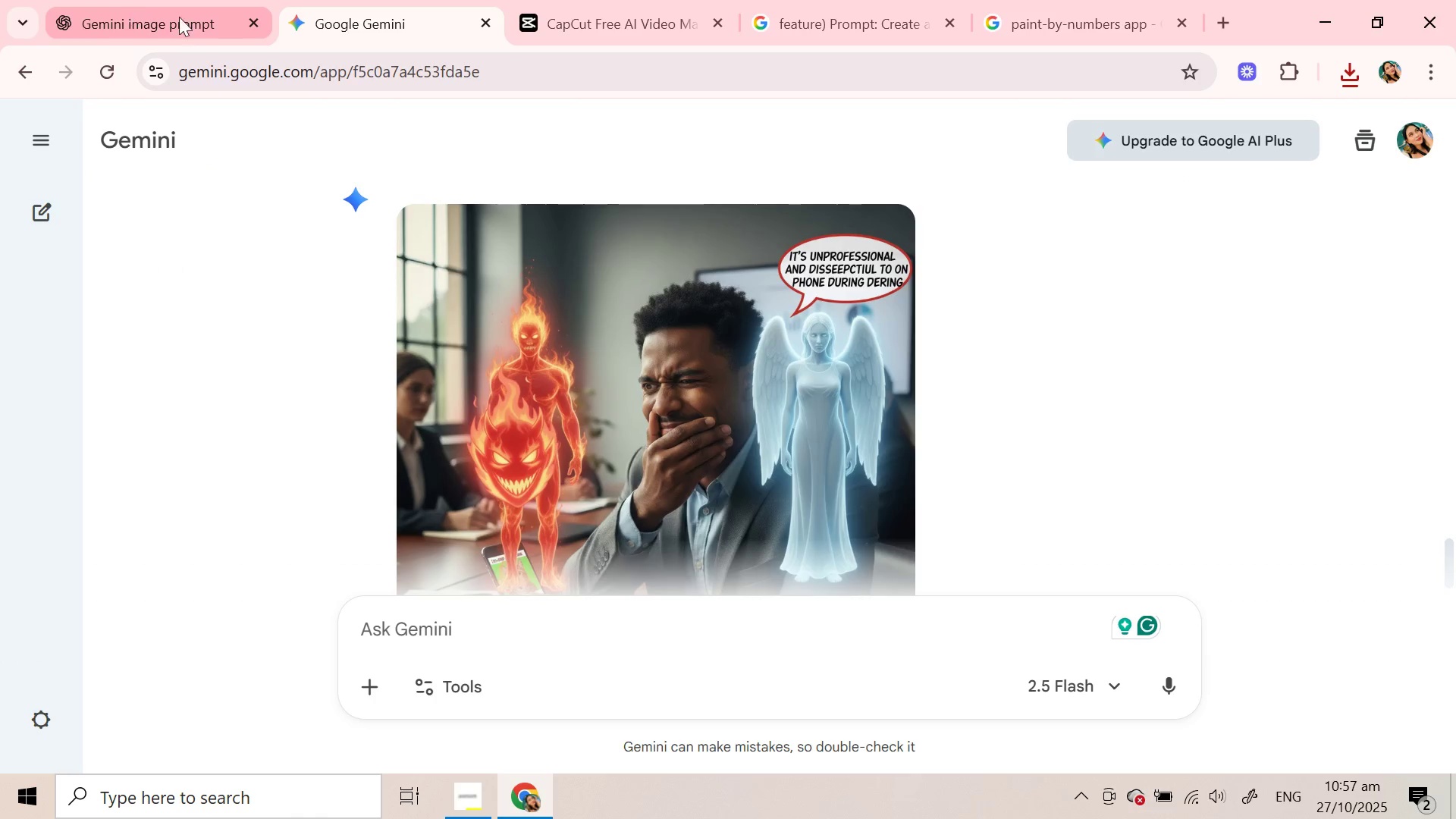 
left_click([523, 13])
 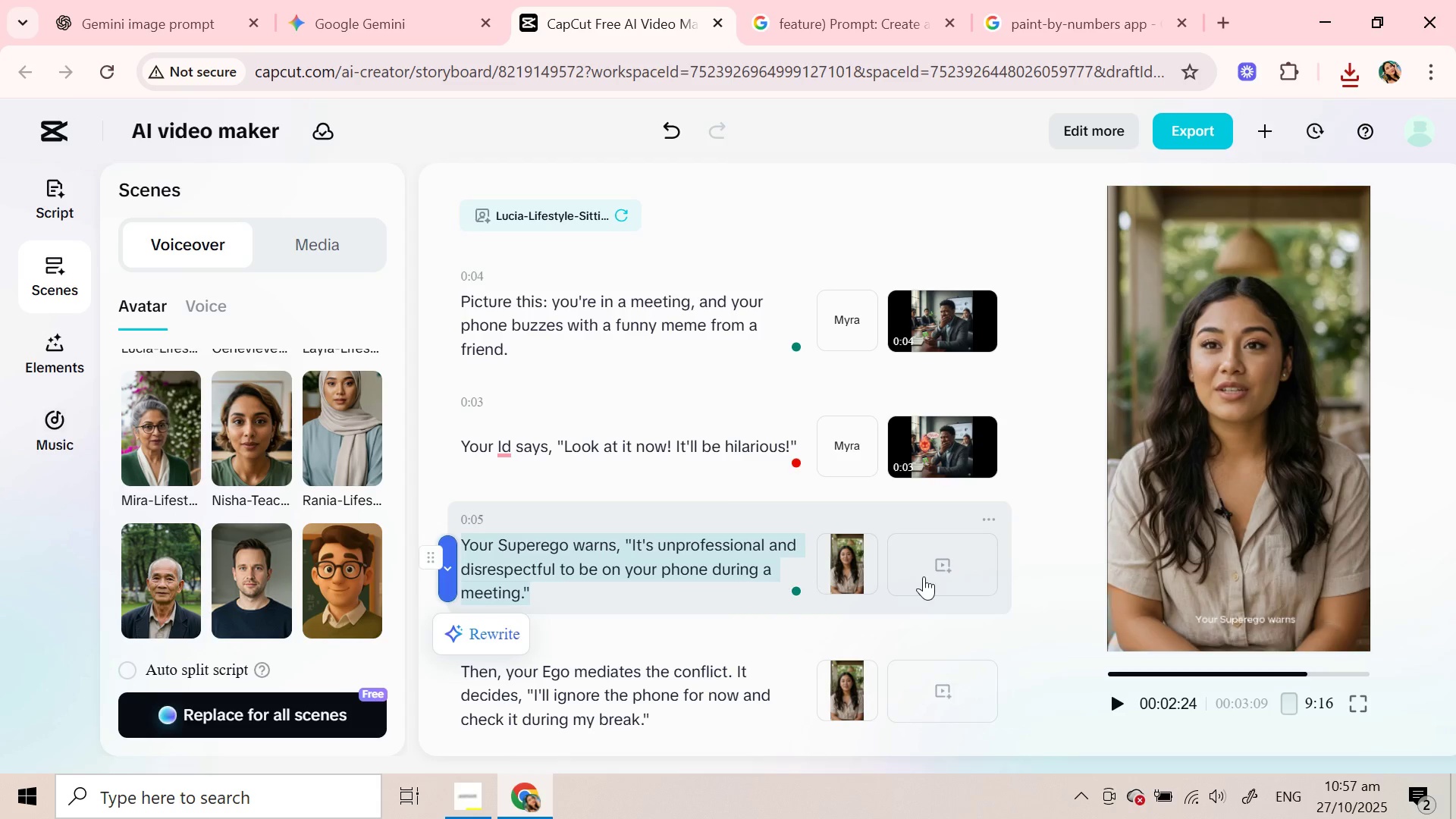 
left_click([925, 576])
 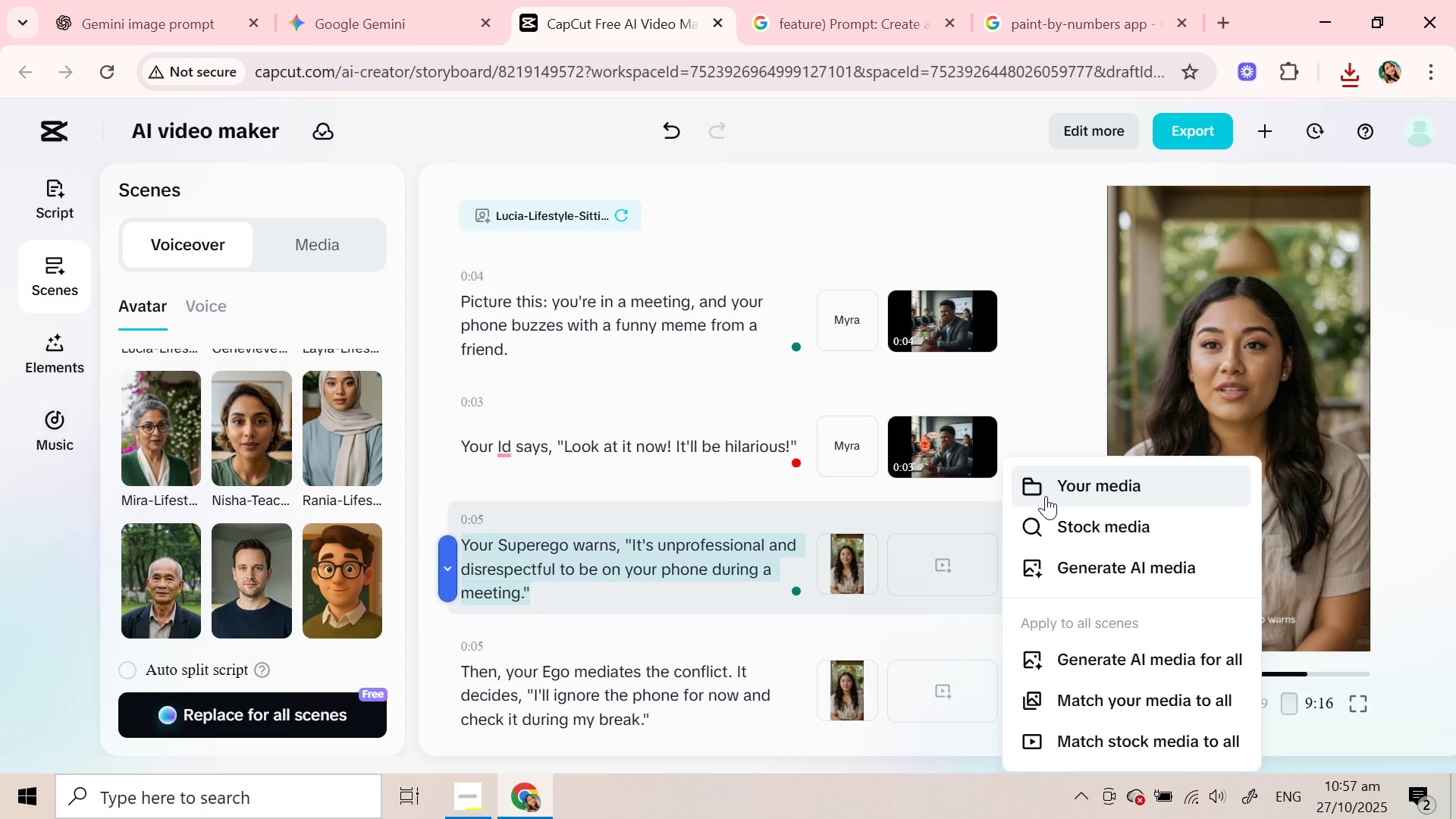 
left_click([1046, 496])
 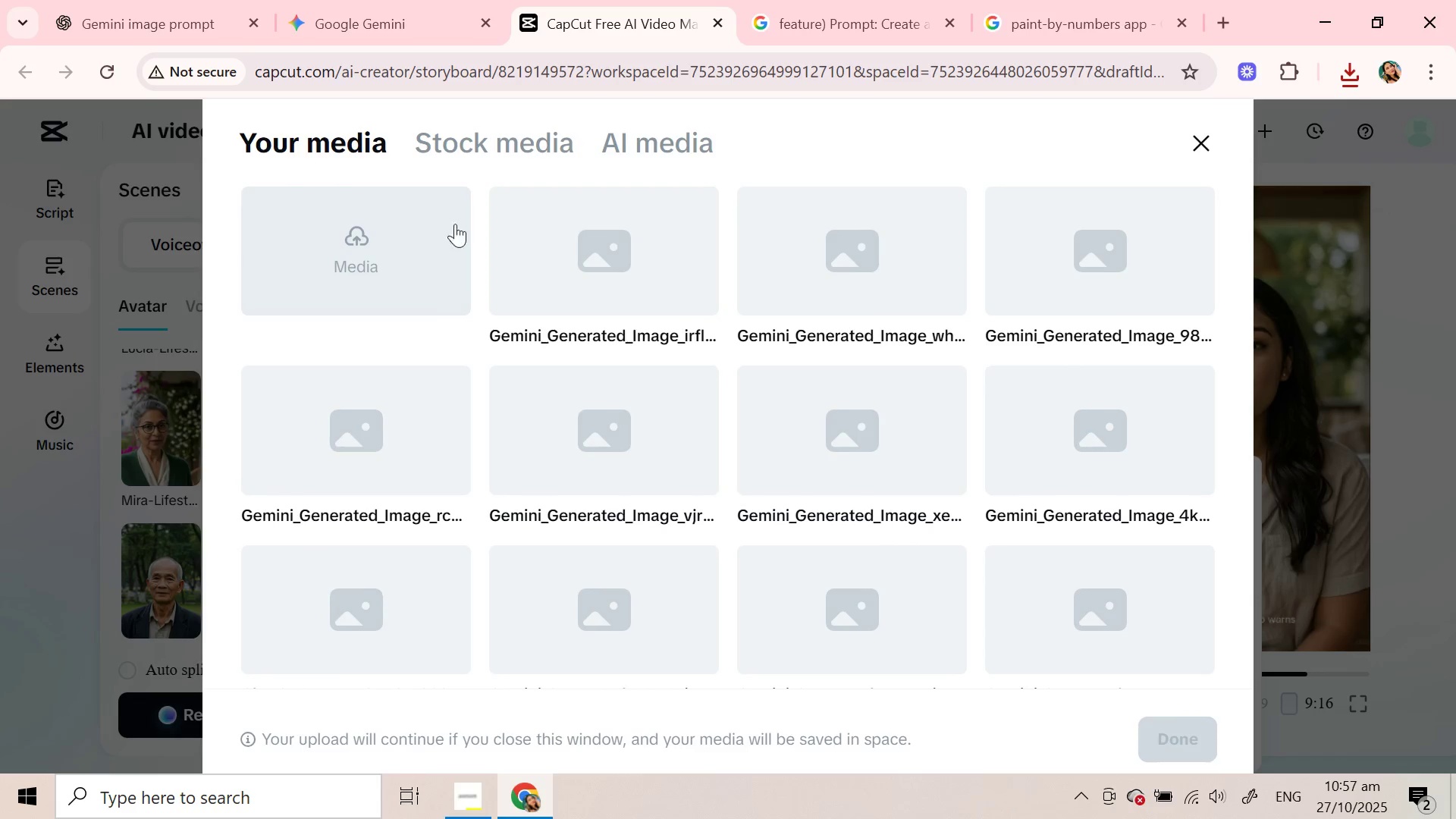 
left_click([384, 245])
 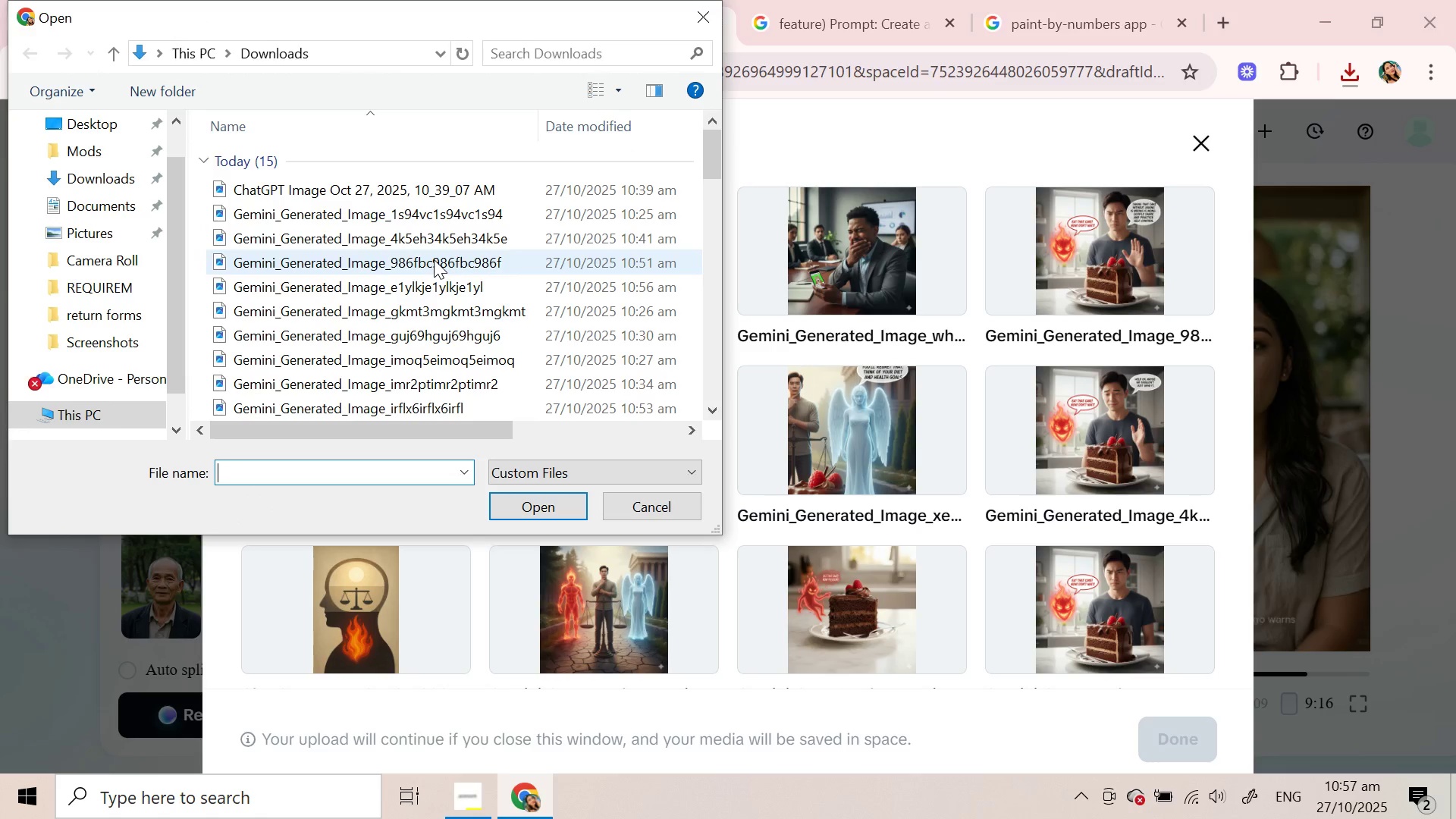 
scroll: coordinate [434, 259], scroll_direction: down, amount: 1.0
 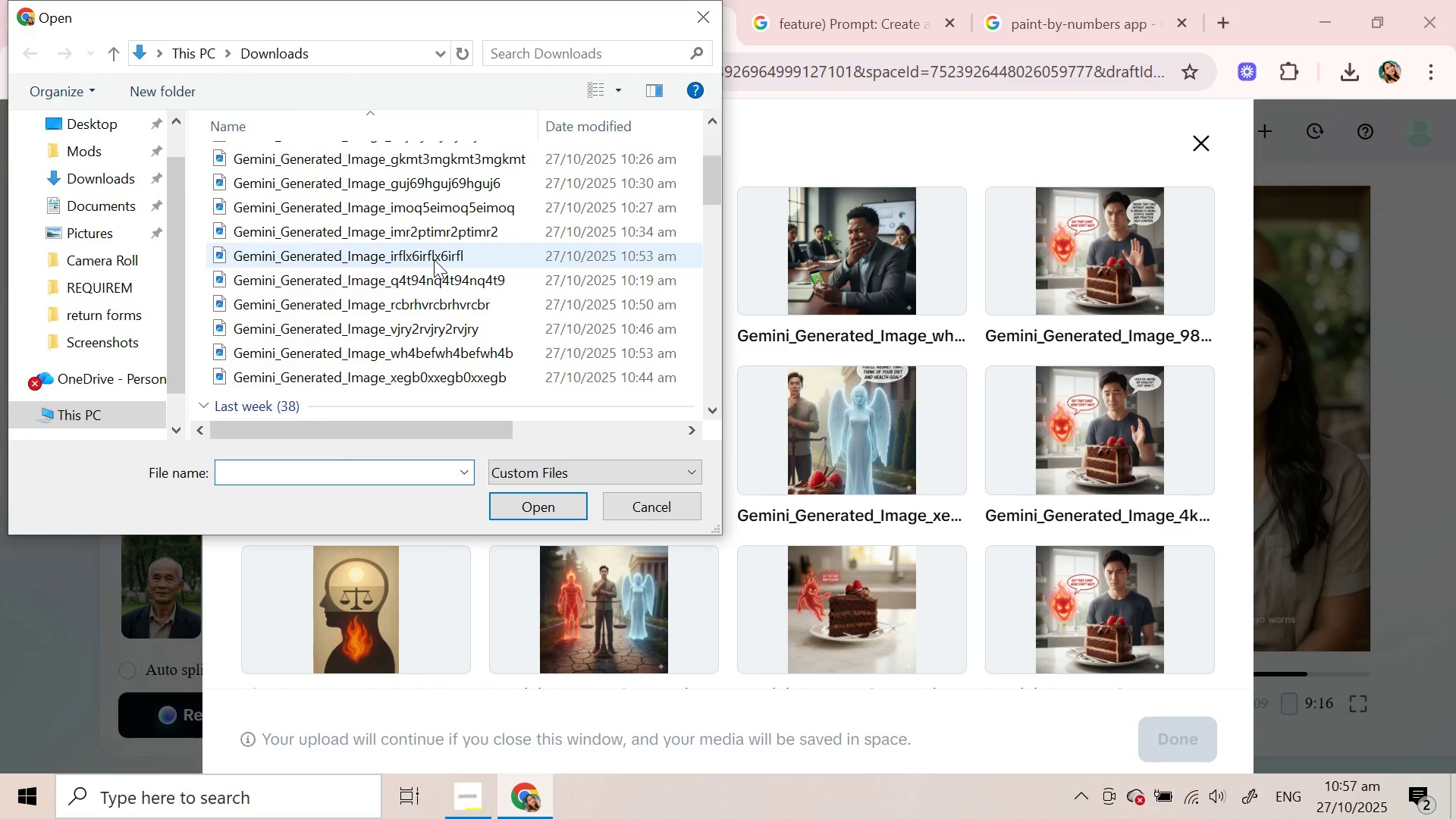 
scroll: coordinate [434, 259], scroll_direction: up, amount: 1.0
 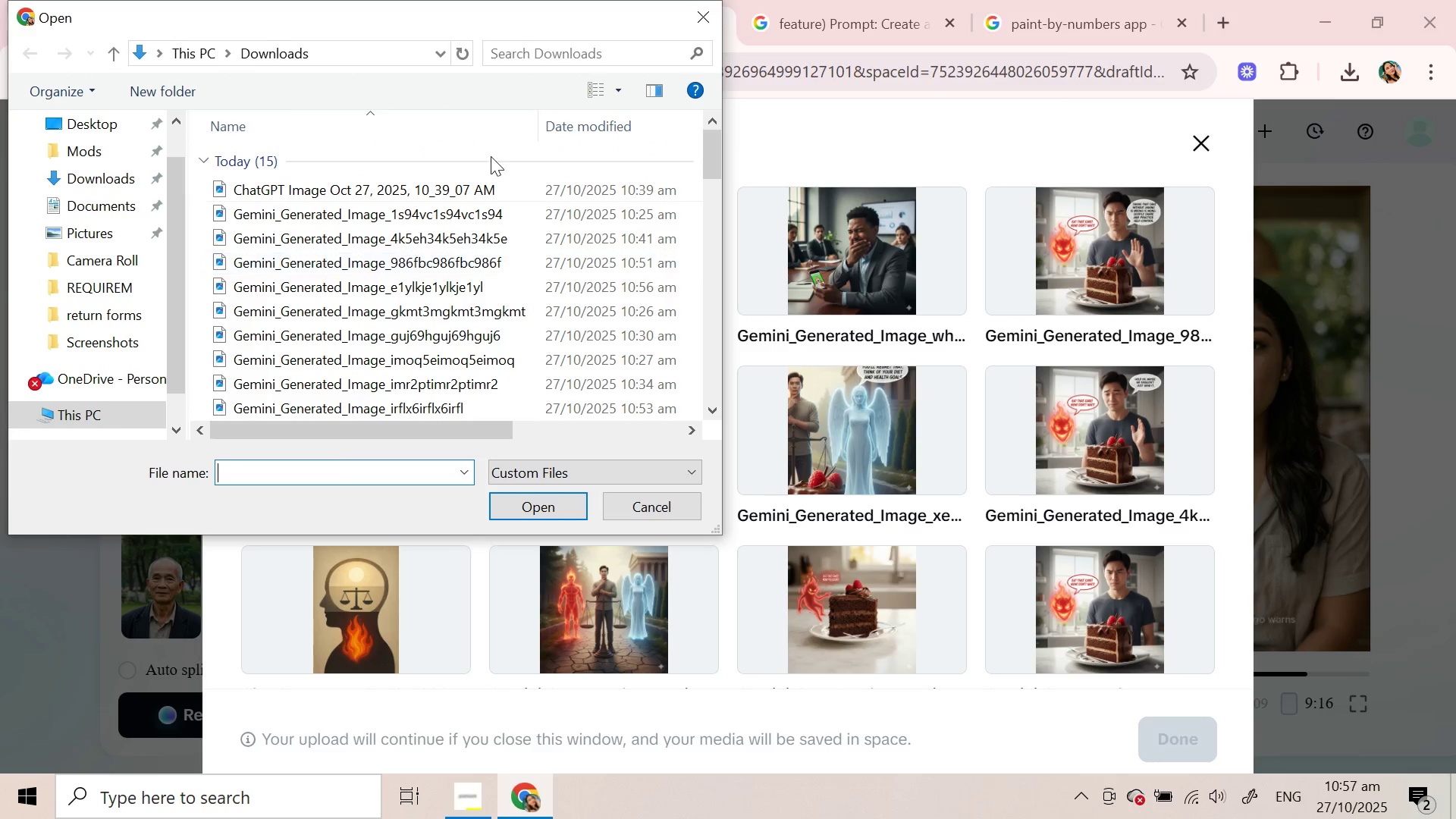 
left_click([704, 9])
 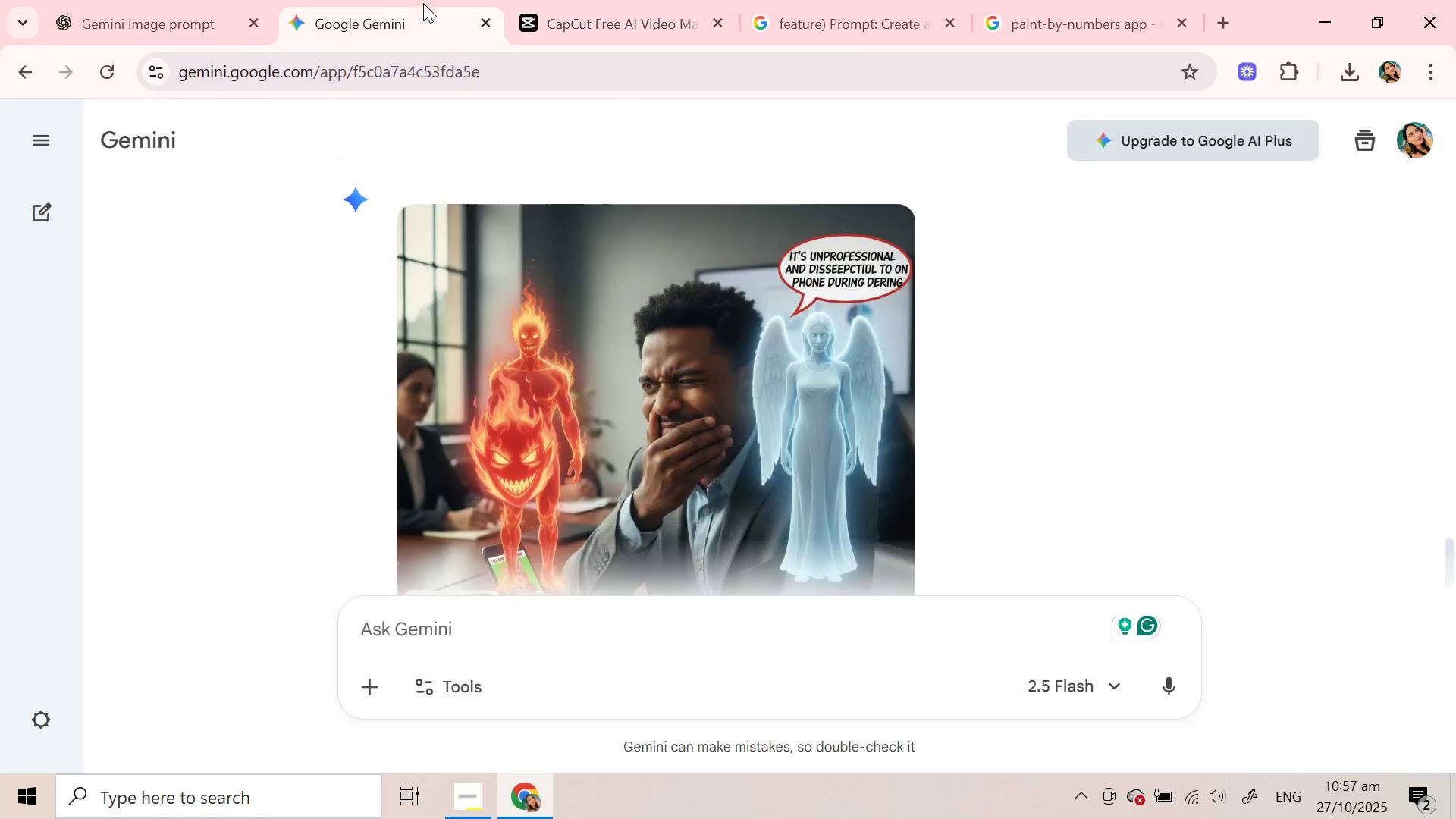 
left_click([423, 3])
 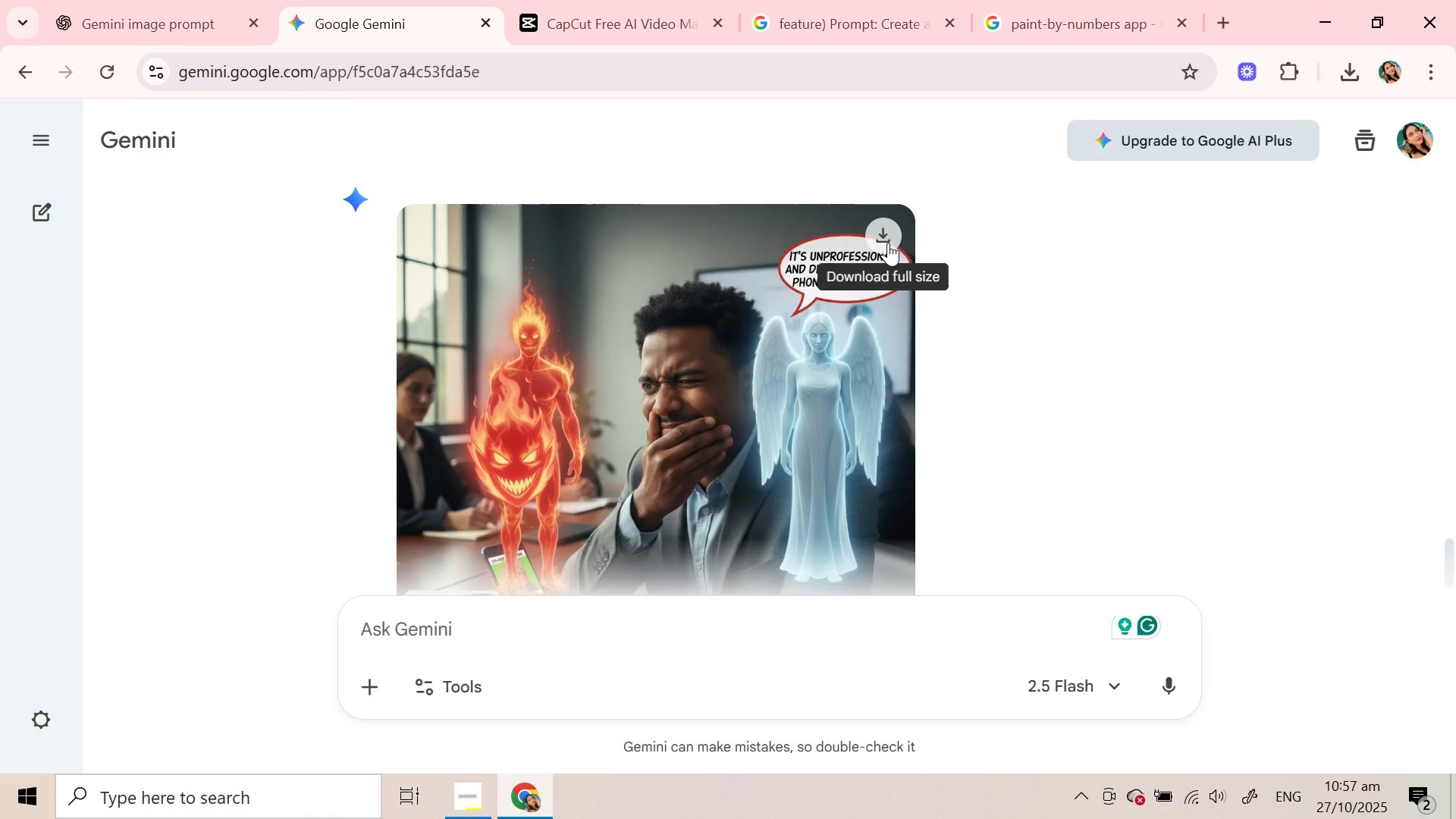 
left_click([885, 232])
 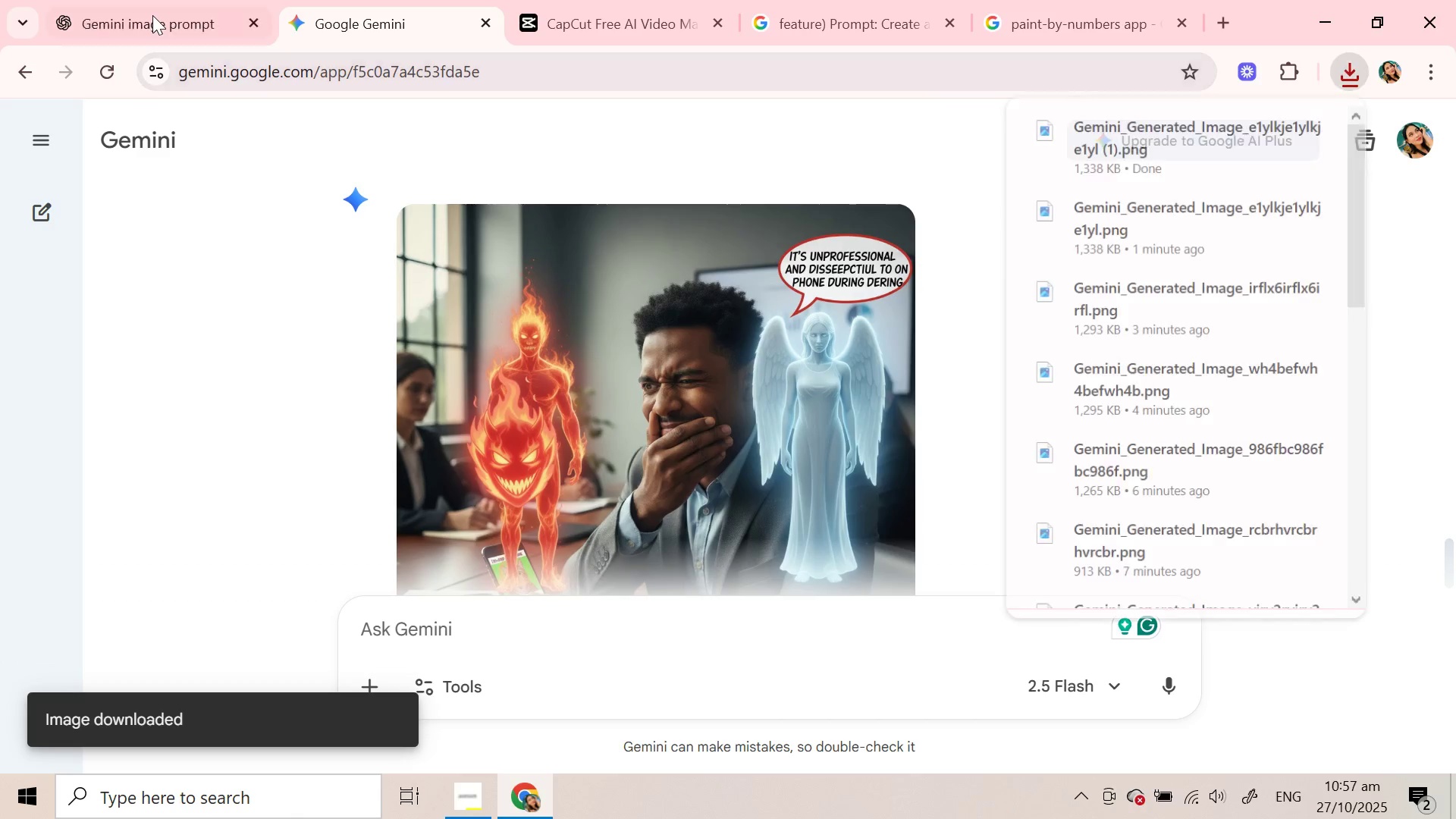 
left_click([578, 11])
 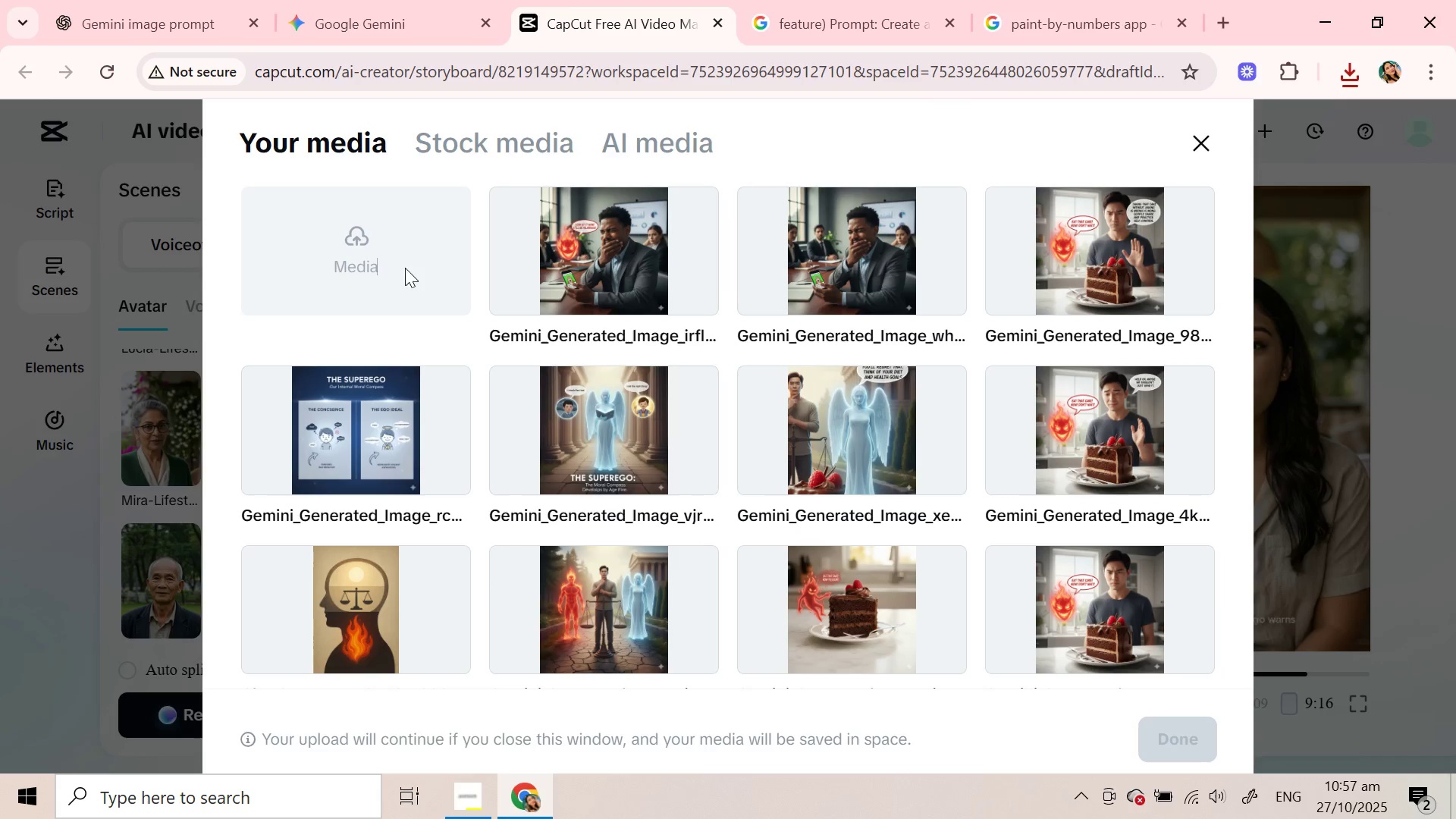 
left_click([404, 267])
 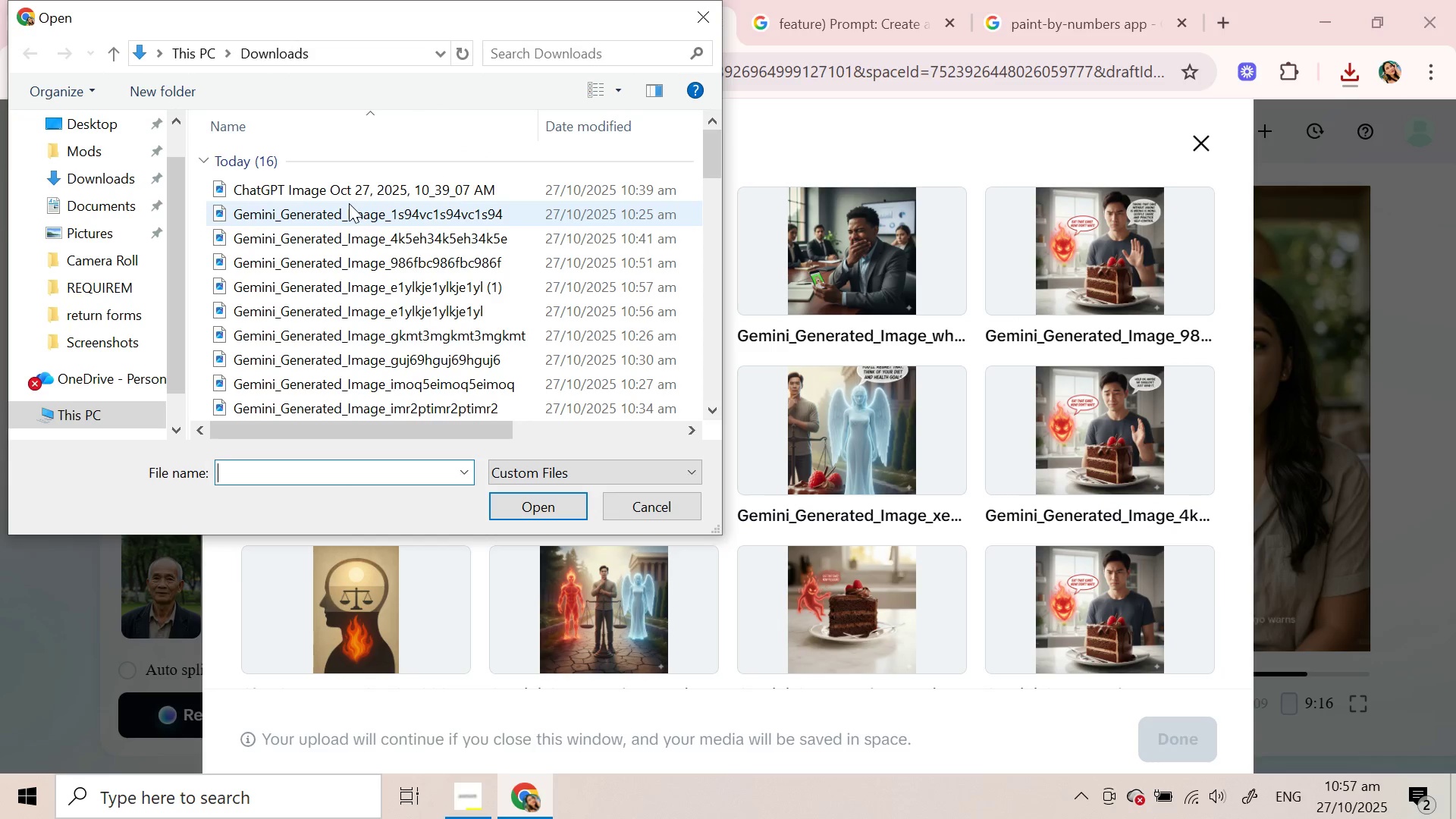 
left_click([347, 291])
 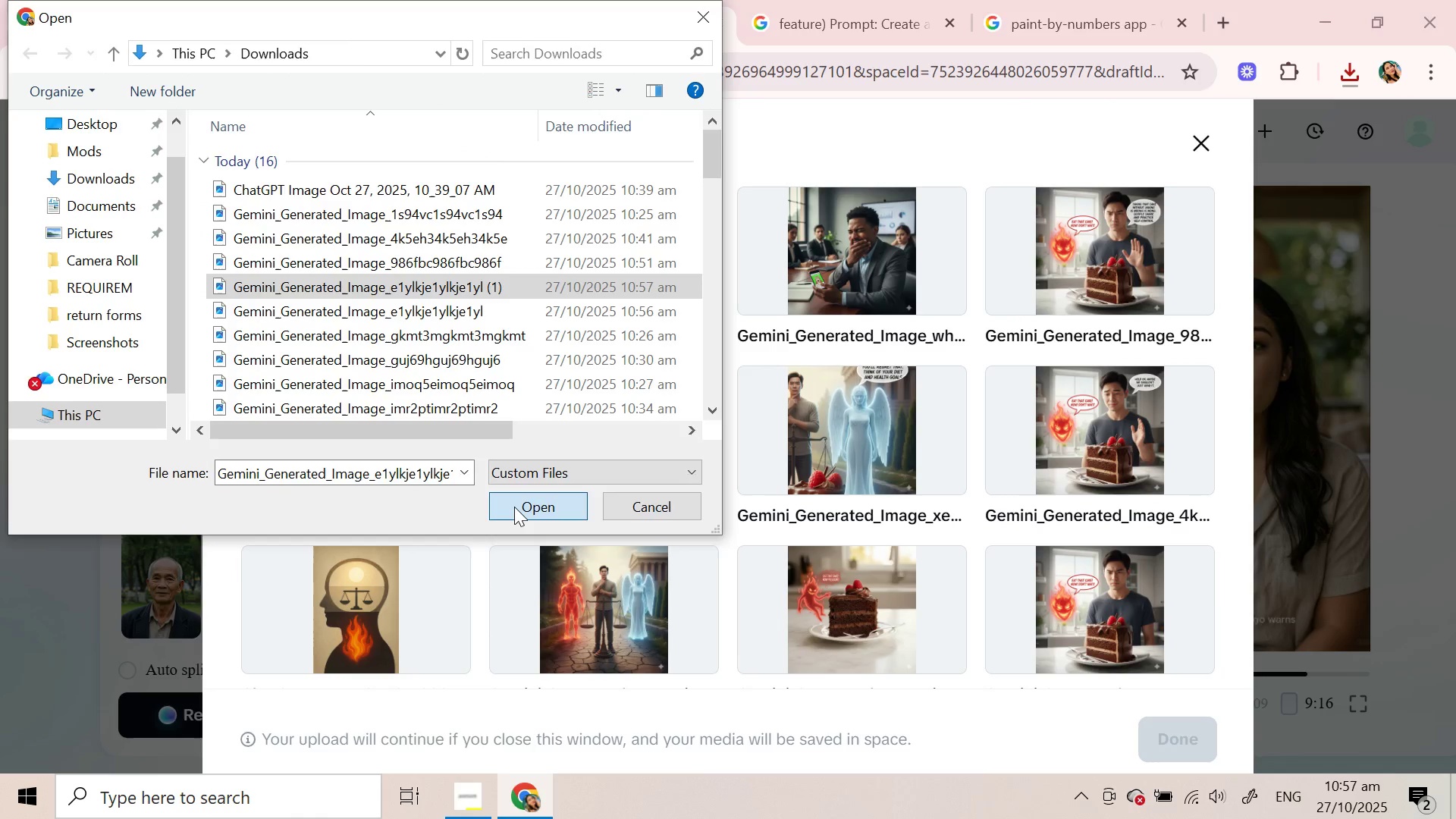 
left_click([514, 507])
 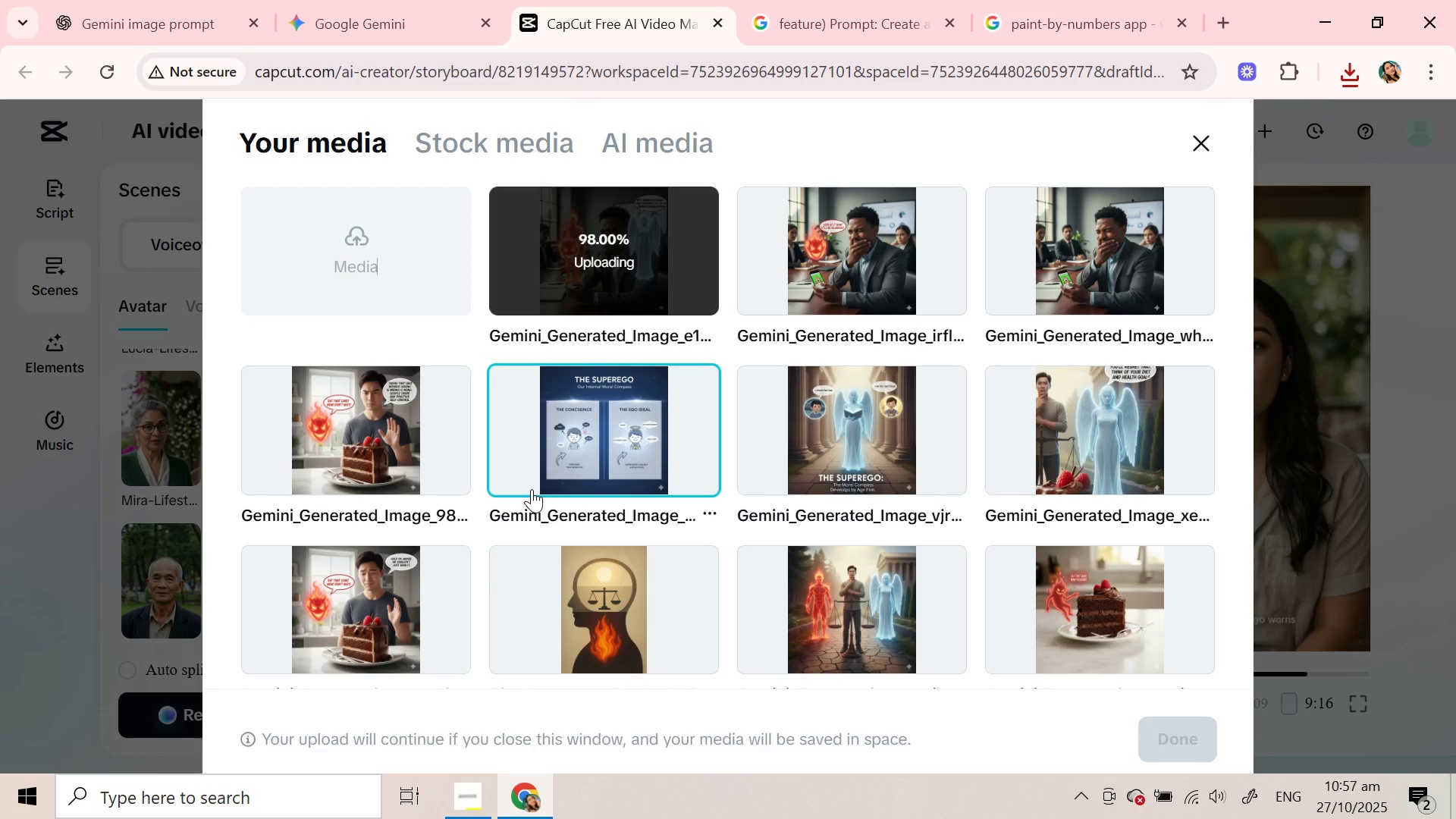 
wait(8.4)
 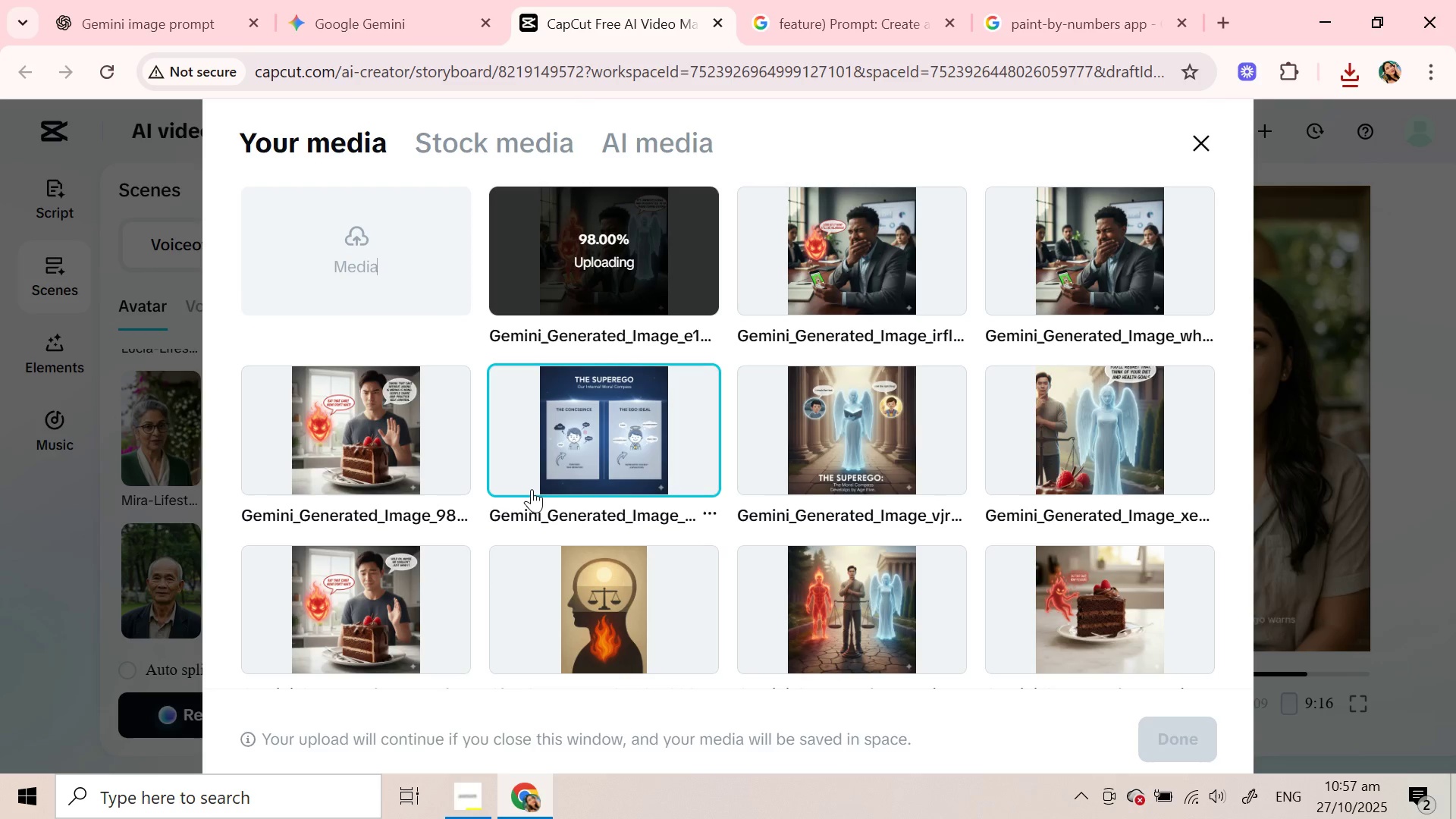 
left_click([620, 243])
 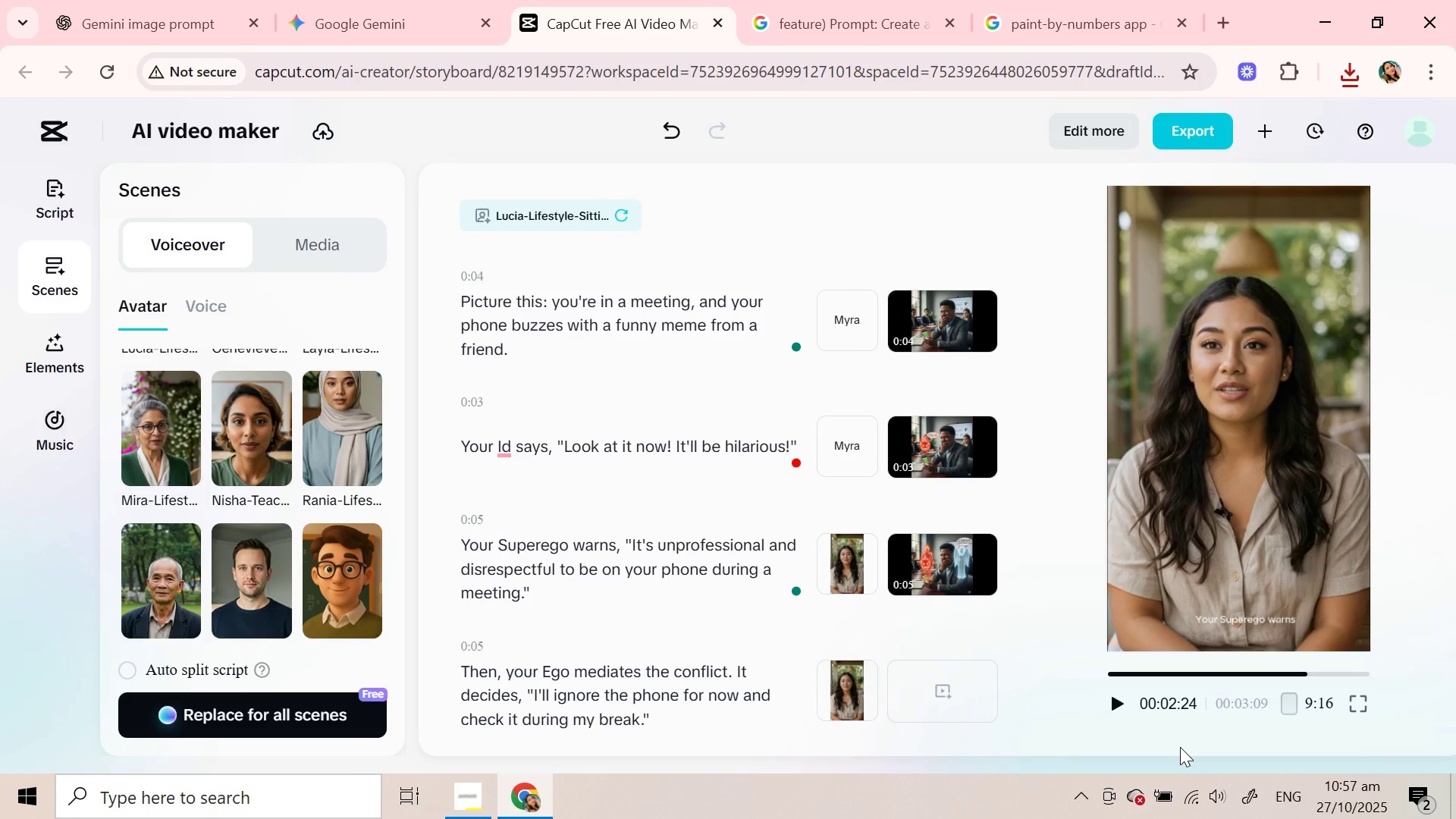 
wait(5.55)
 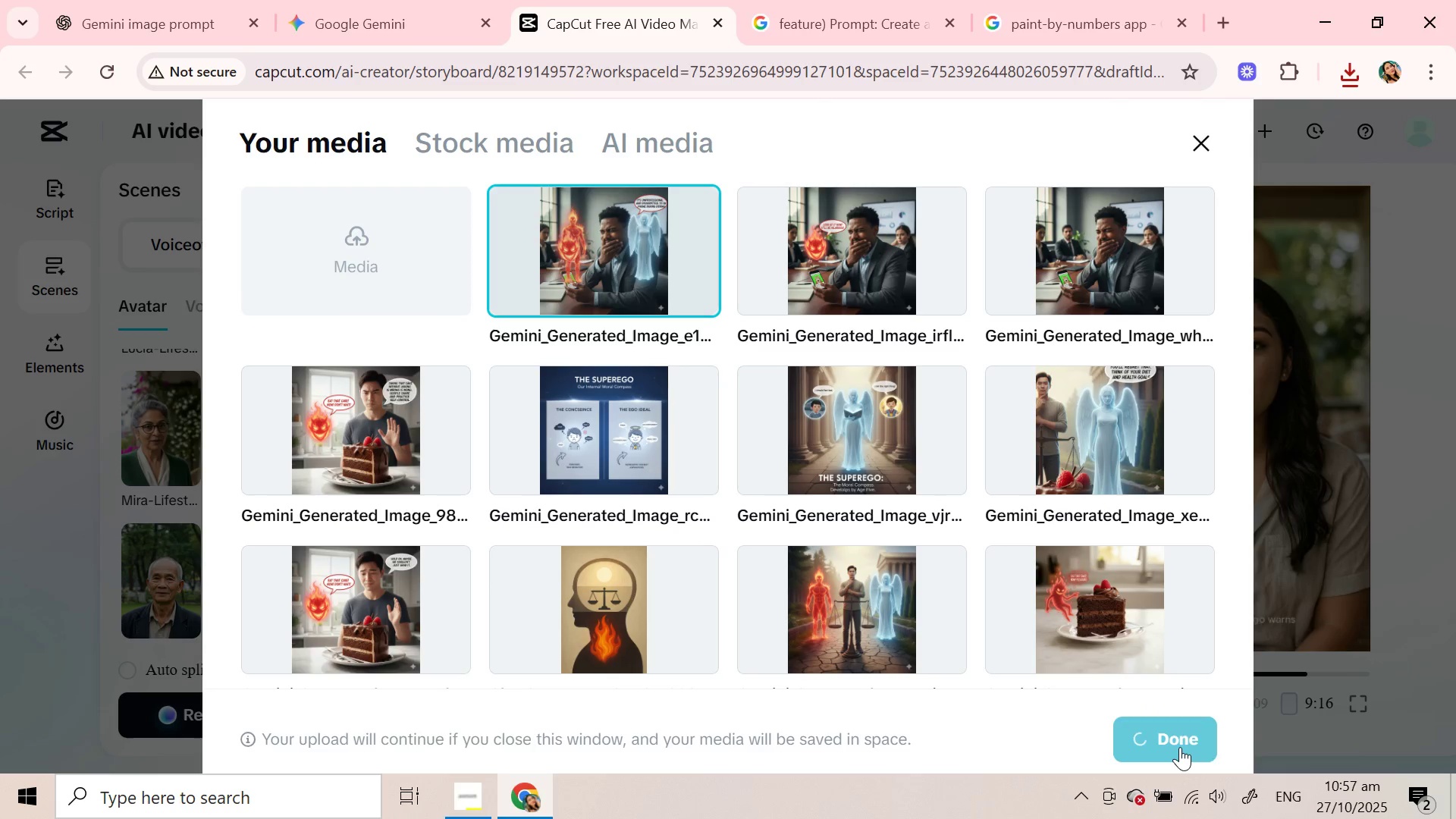 
left_click([644, 568])
 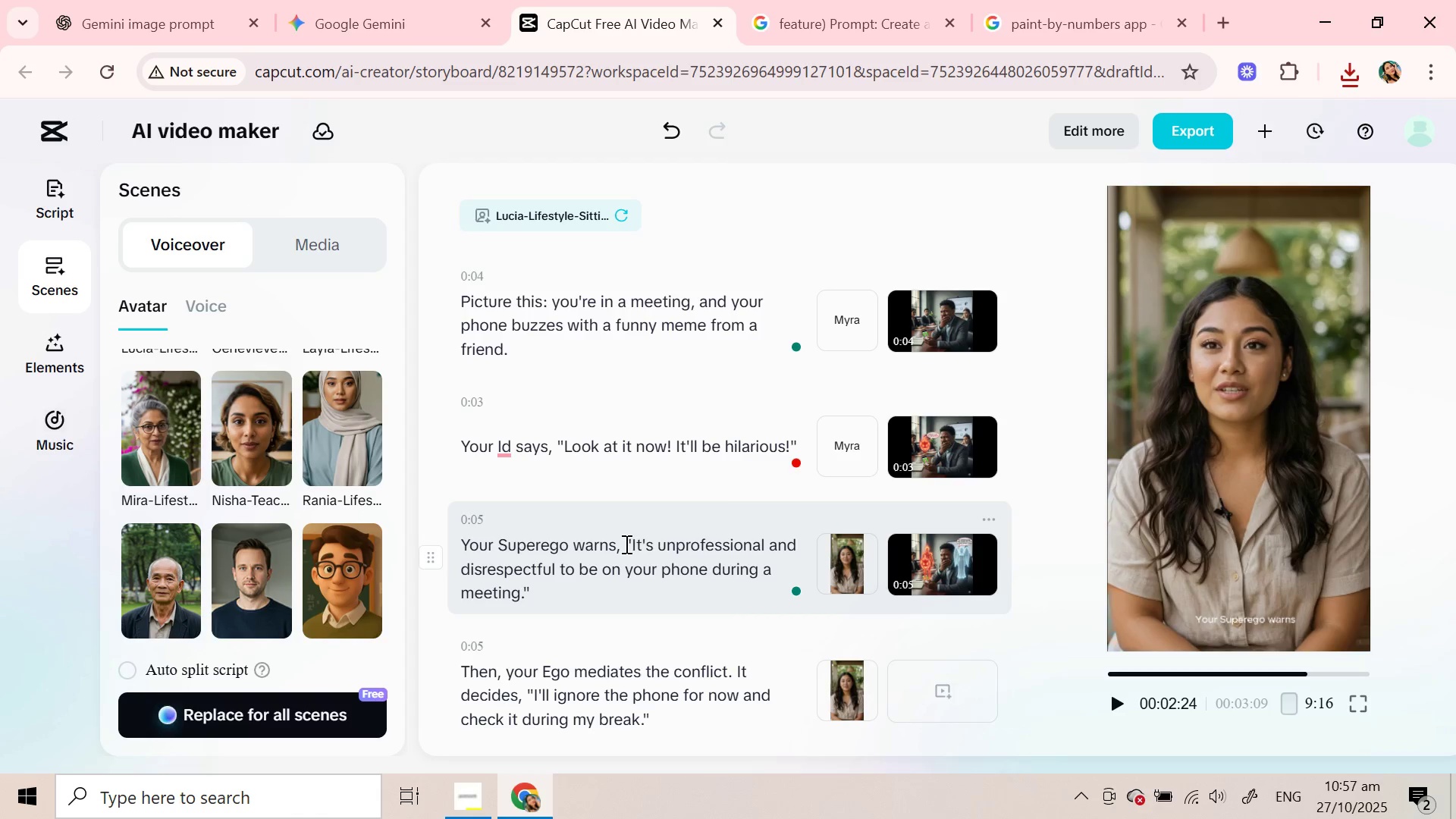 
scroll: coordinate [618, 598], scroll_direction: down, amount: 1.0
 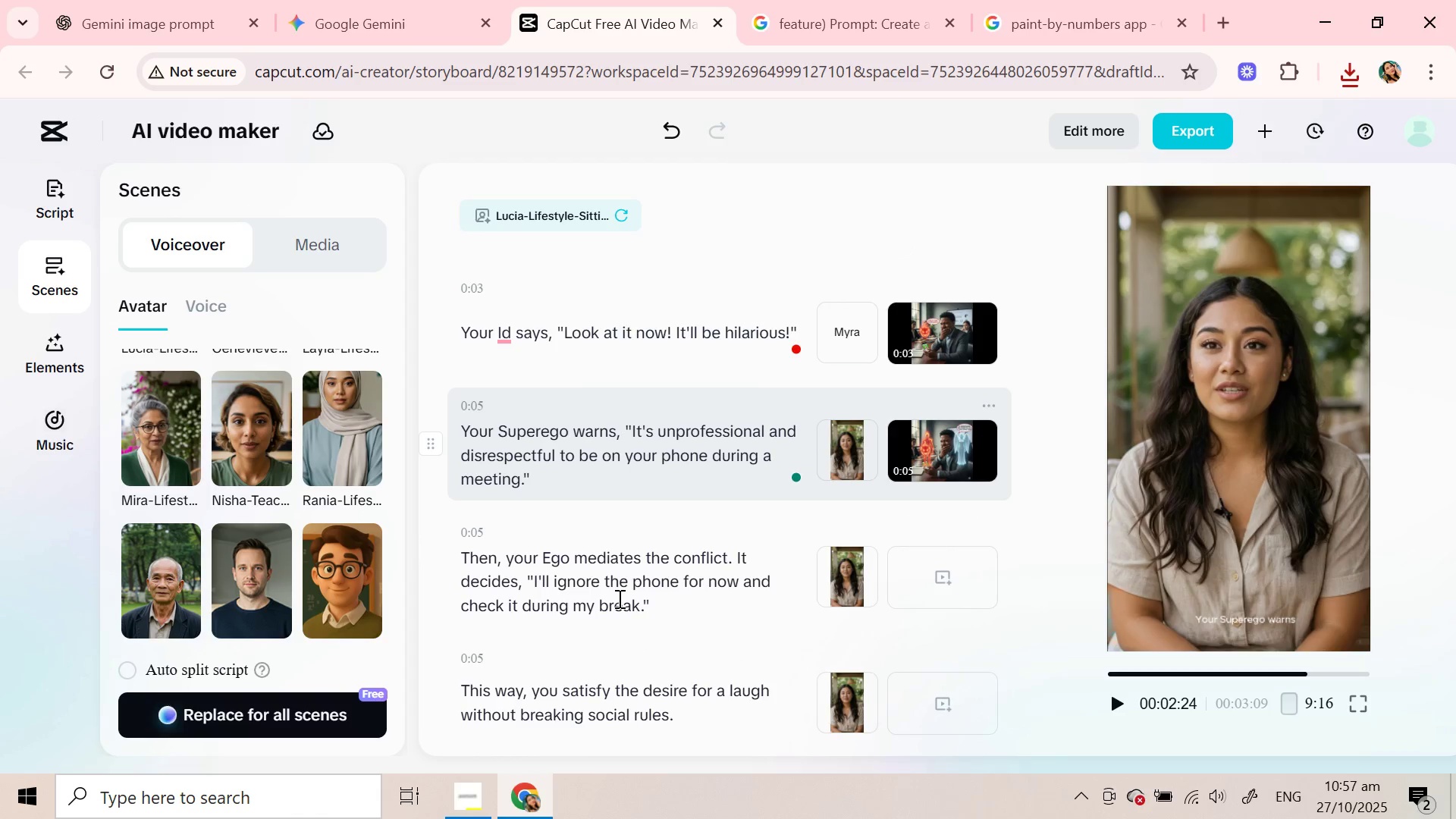 
left_click([618, 598])
 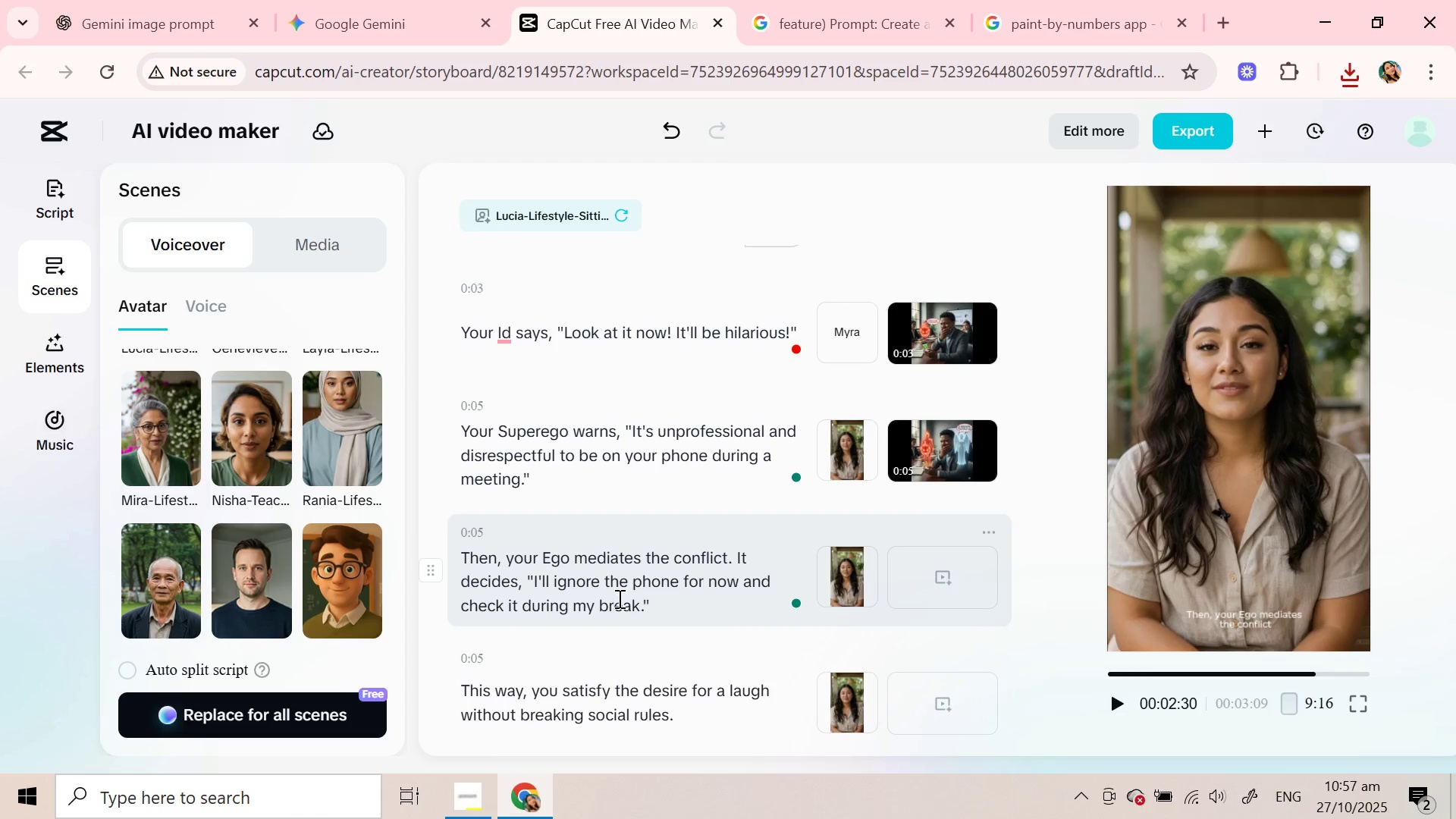 
scroll: coordinate [618, 598], scroll_direction: down, amount: 2.0
 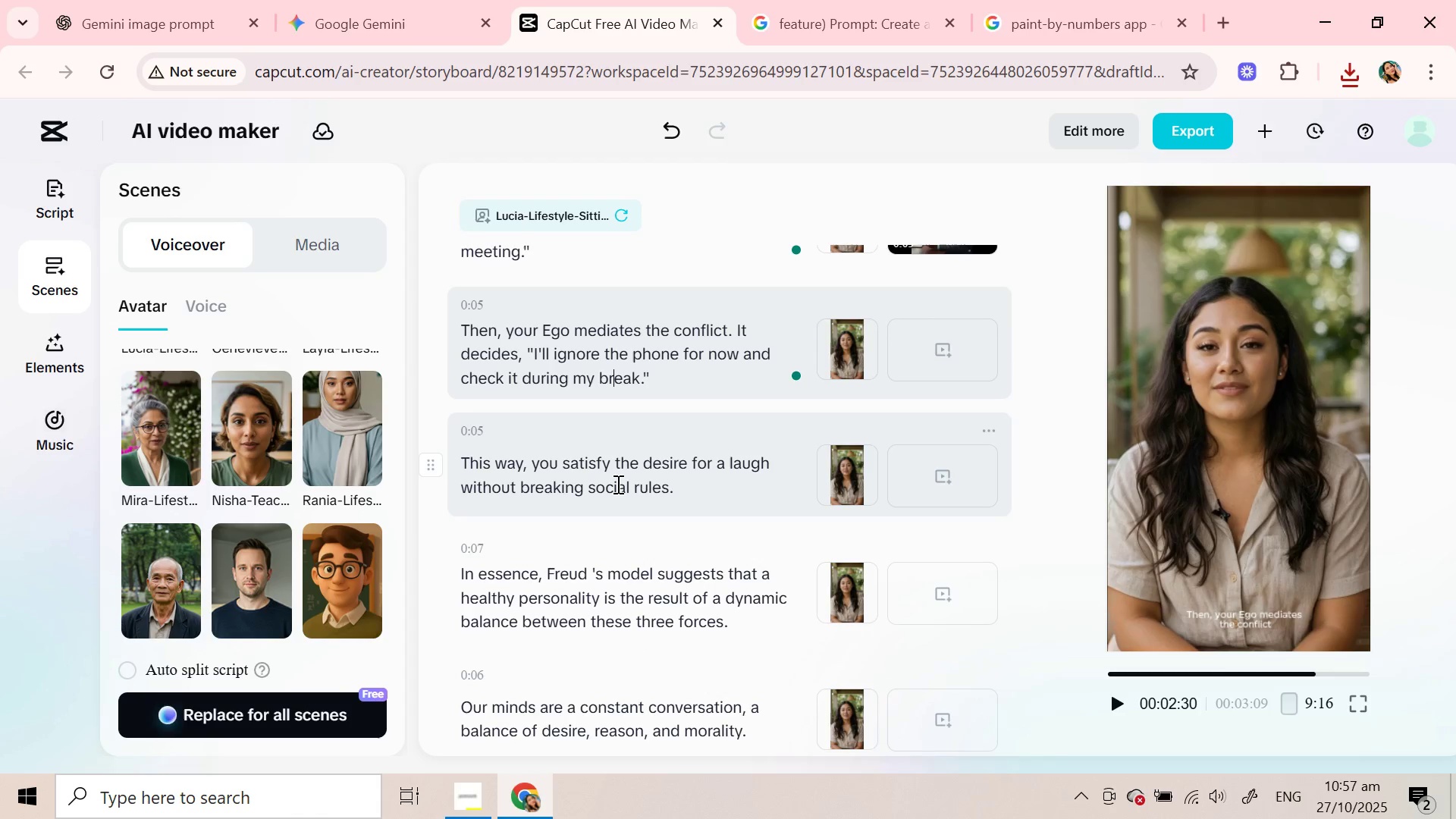 
left_click([617, 484])
 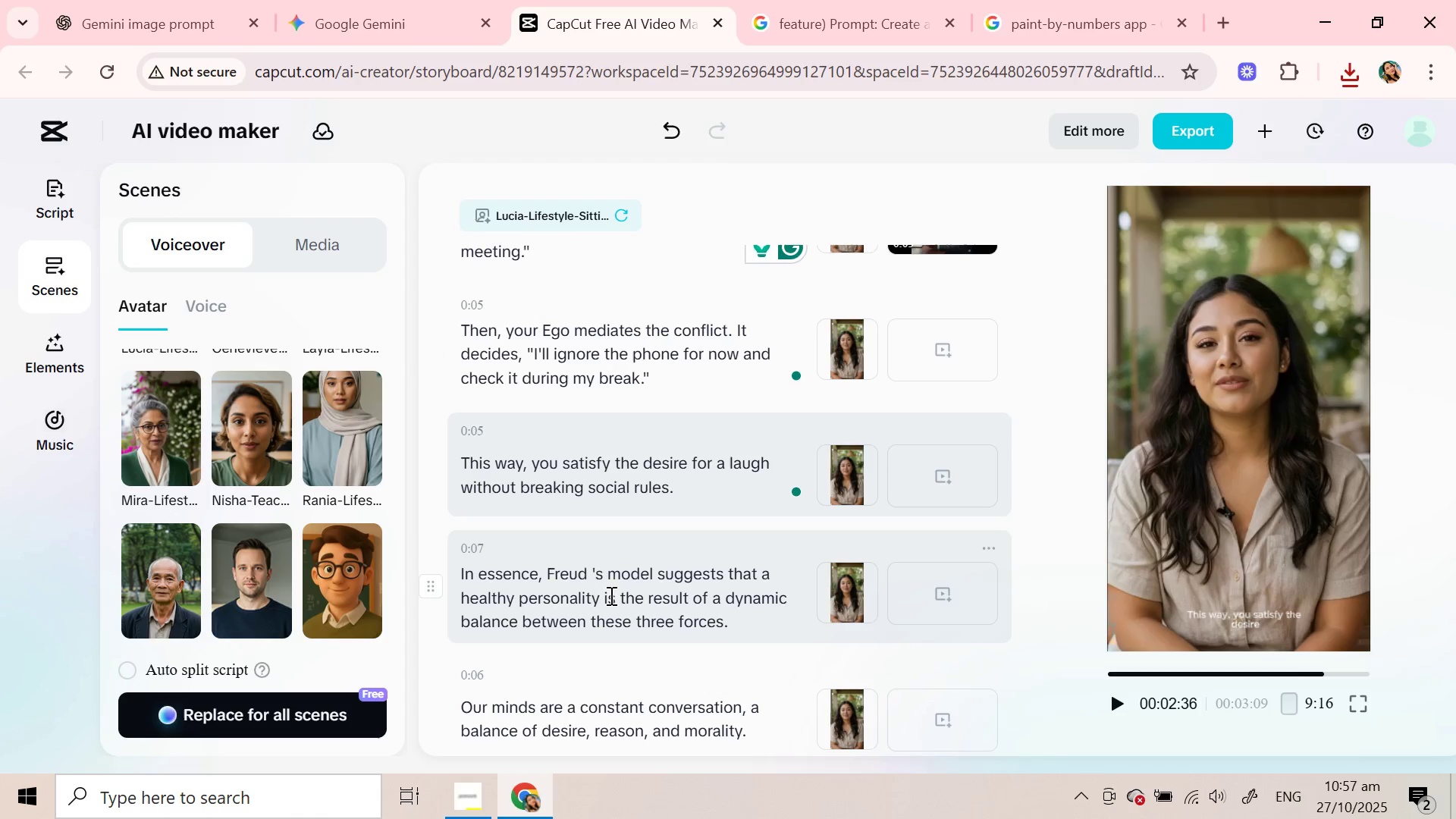 
left_click([610, 595])
 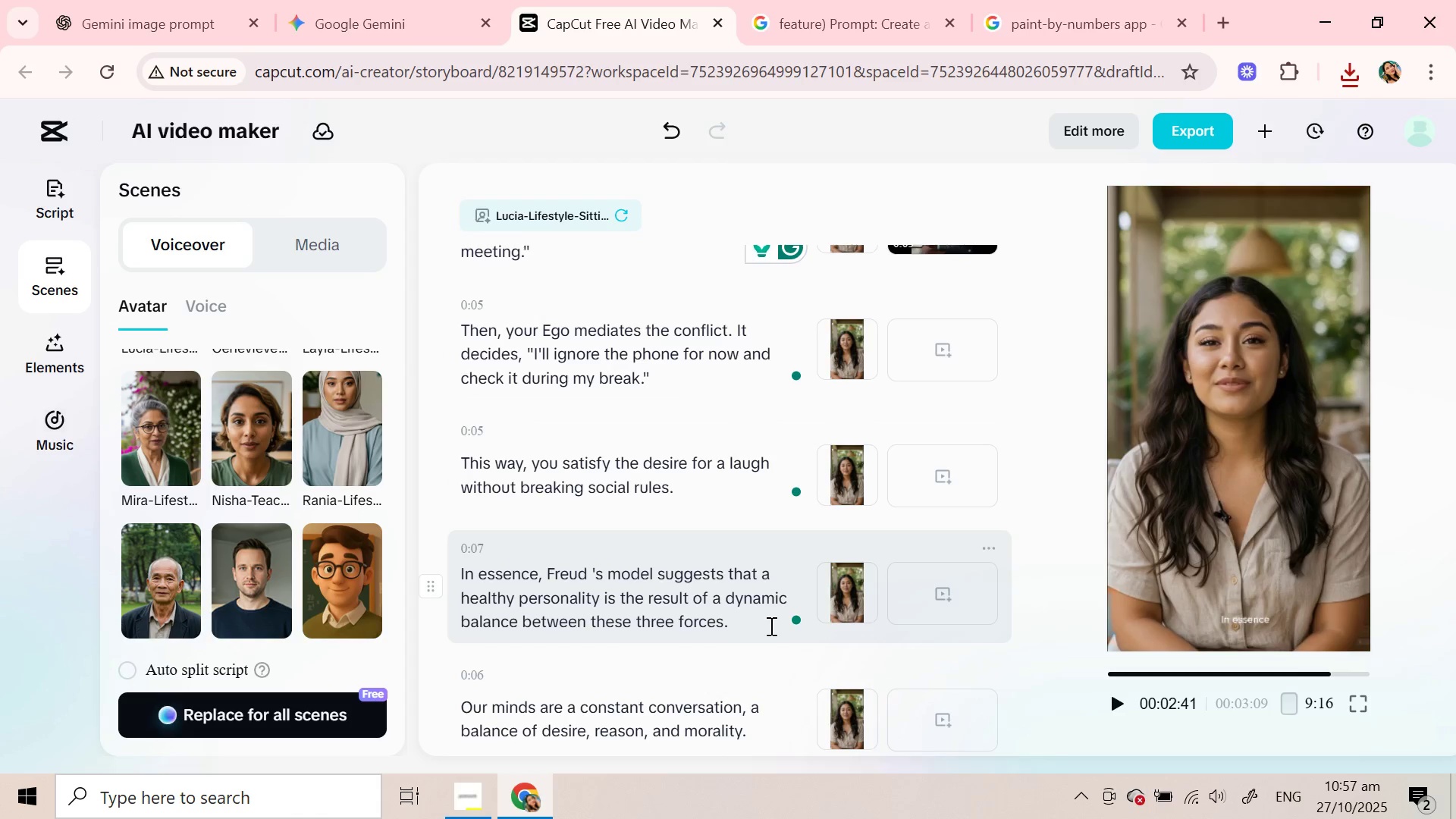 
left_click_drag(start_coordinate=[770, 626], to_coordinate=[450, 566])
 